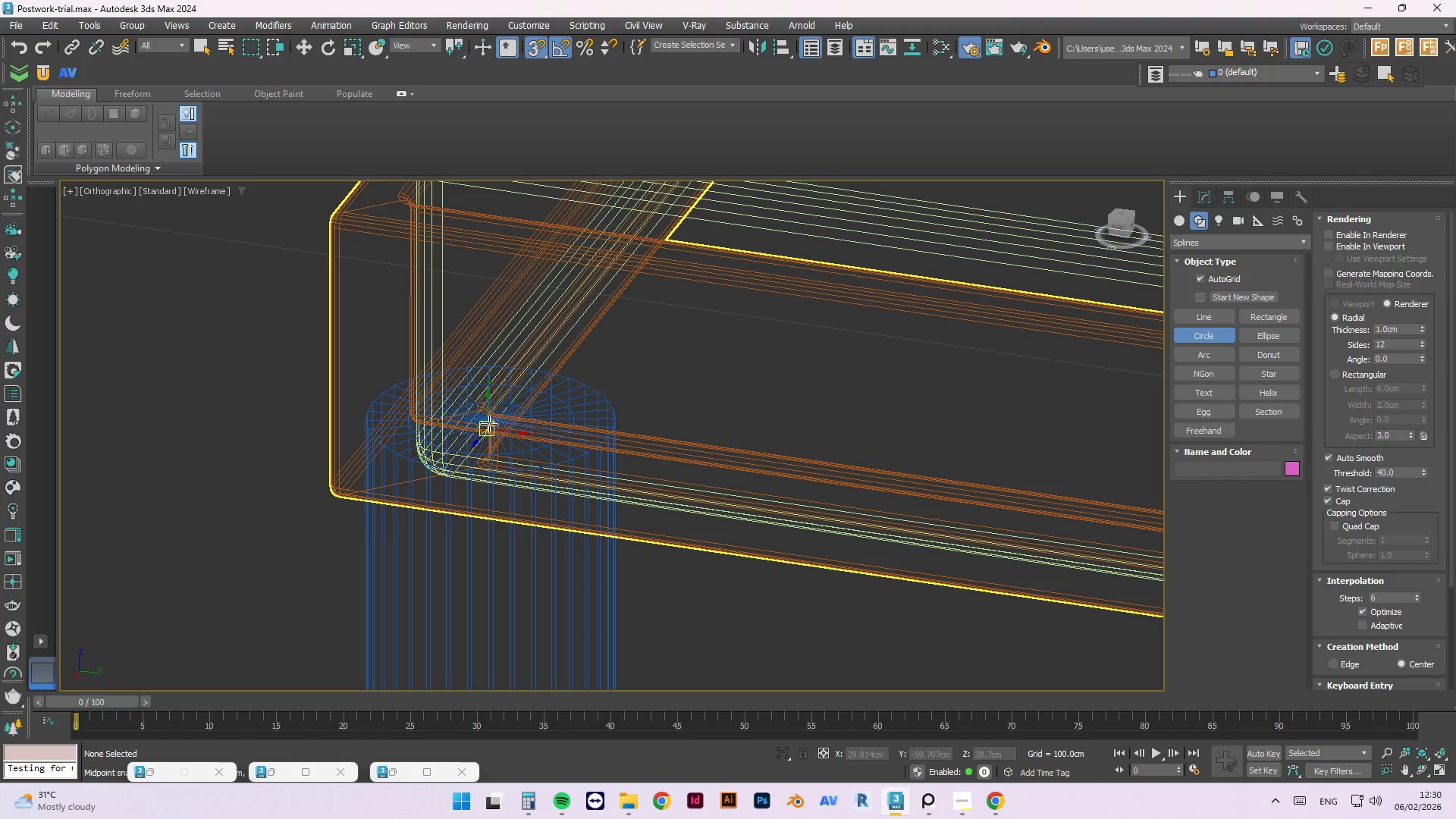 
hold_key(key=AltLeft, duration=0.53)
 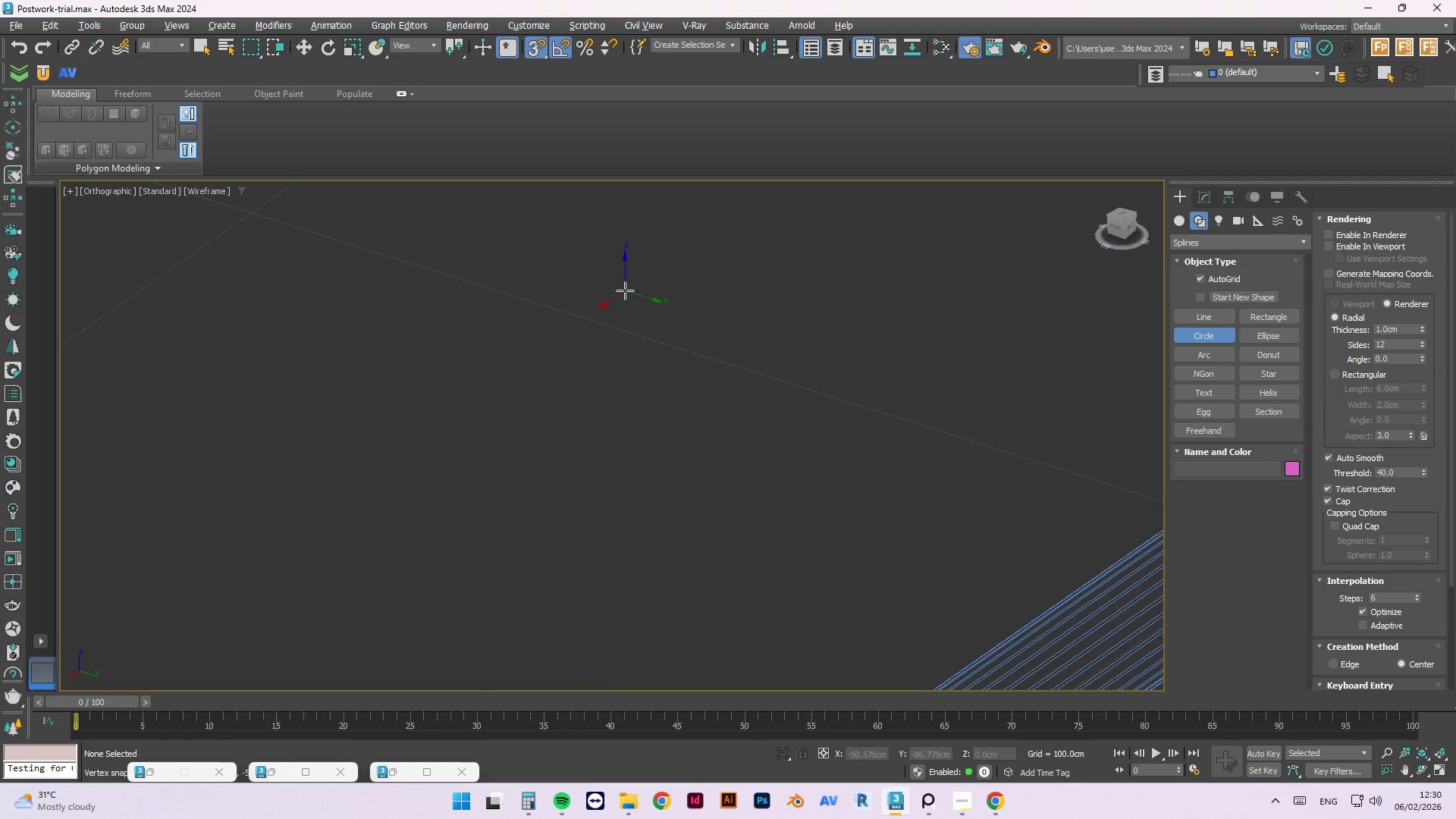 
scroll: coordinate [657, 268], scroll_direction: down, amount: 10.0
 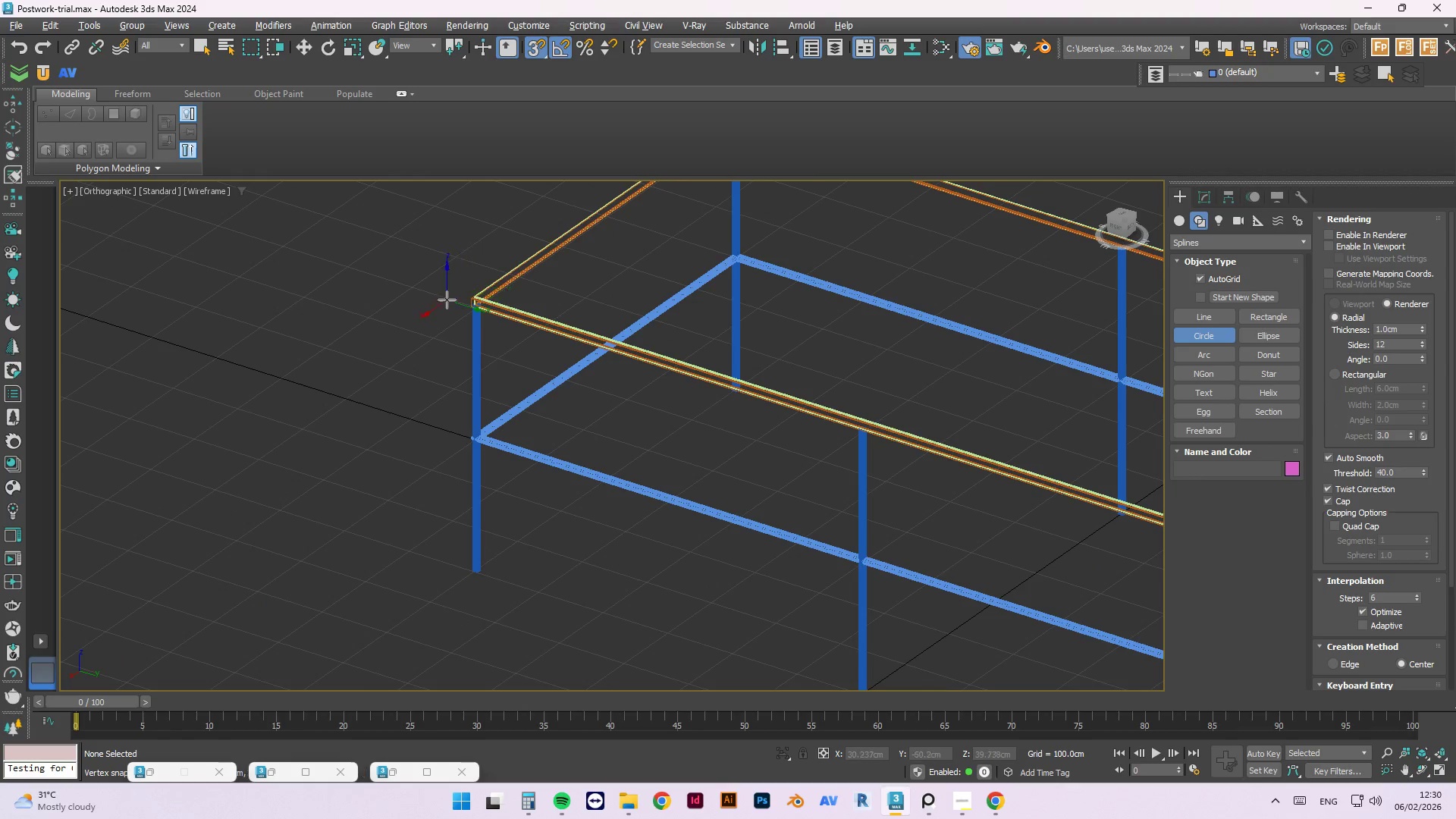 
scroll: coordinate [500, 337], scroll_direction: up, amount: 11.0
 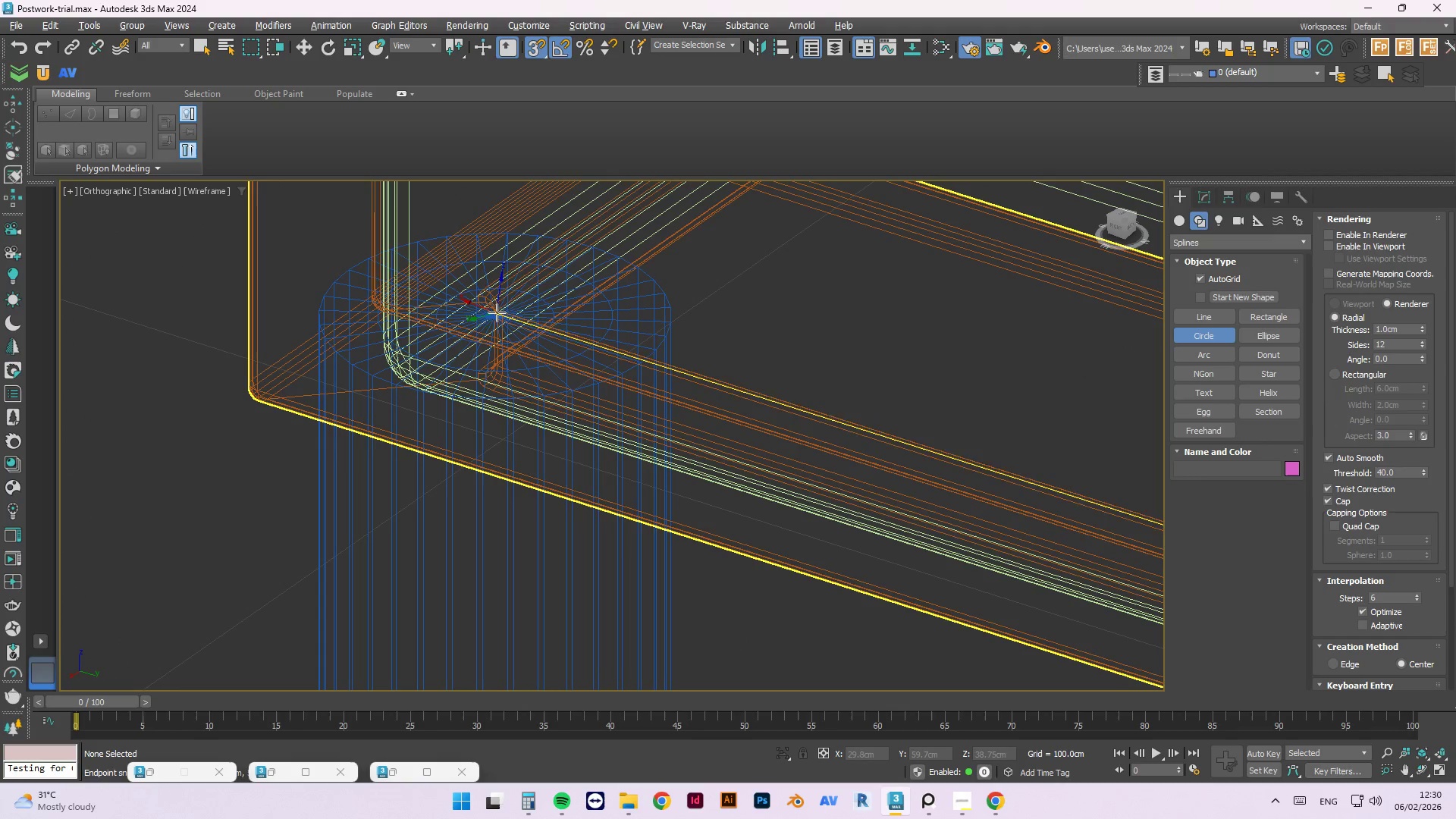 
key(Alt+AltLeft)
 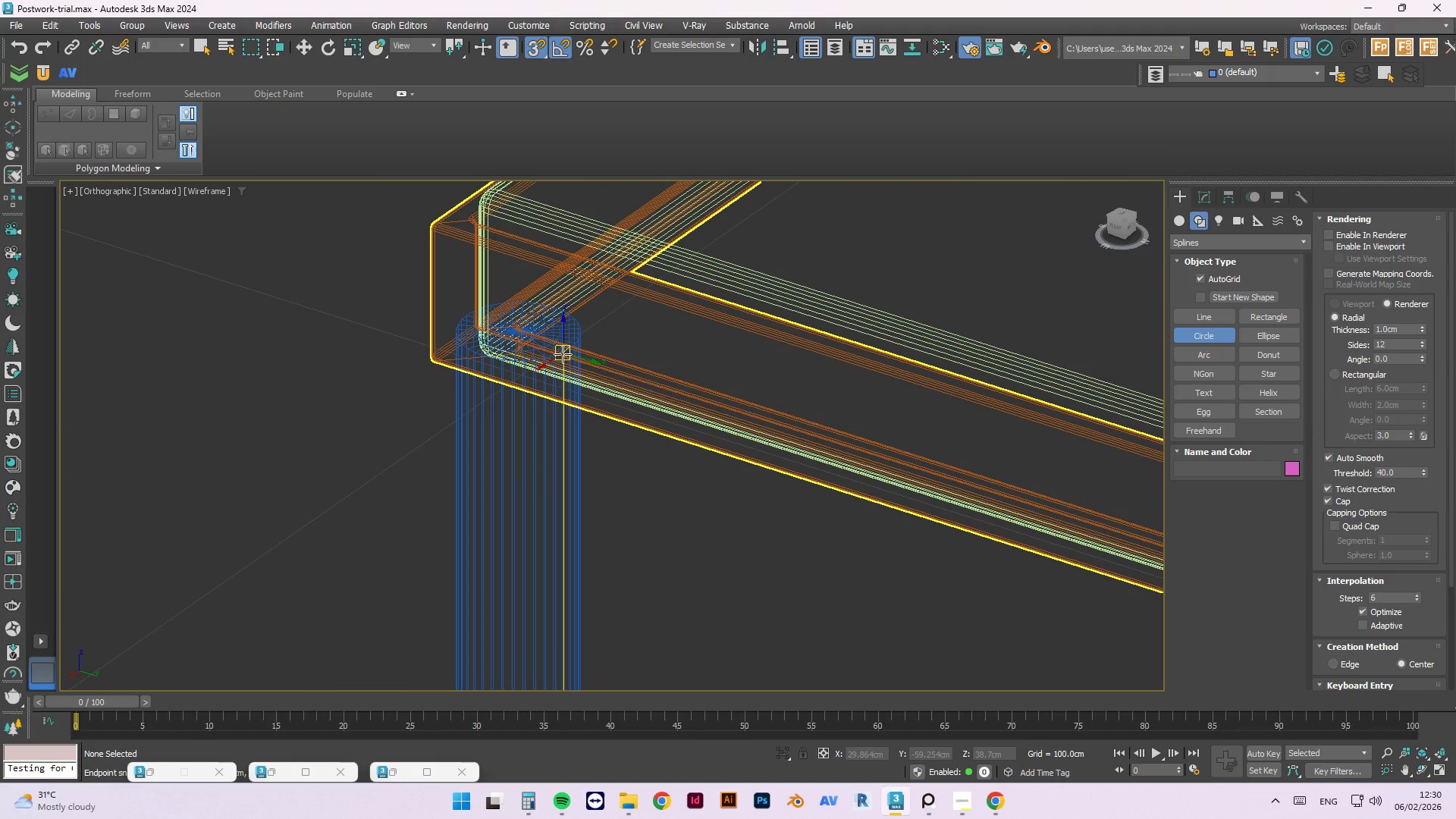 
scroll: coordinate [538, 351], scroll_direction: down, amount: 3.0
 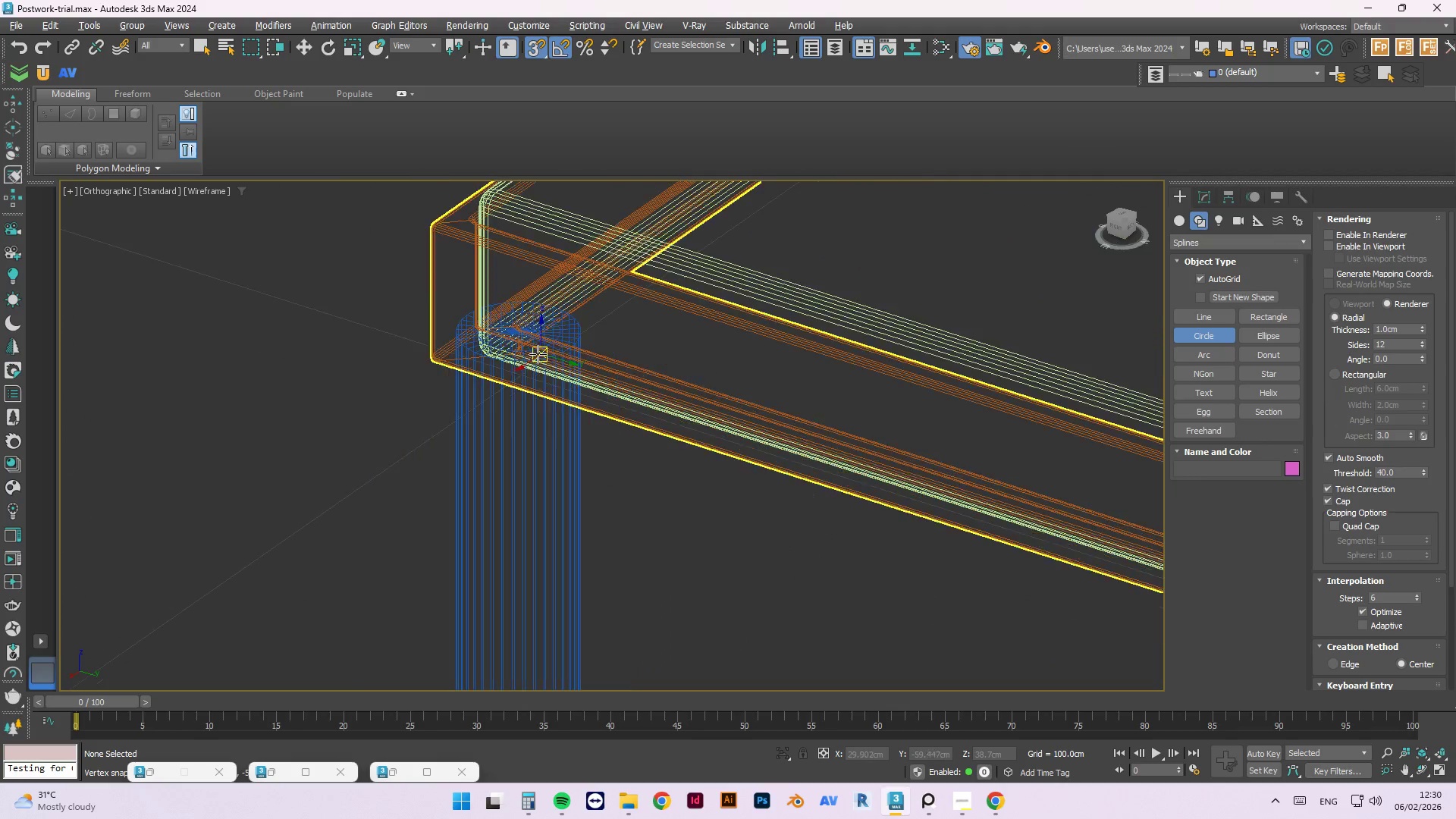 
key(T)
 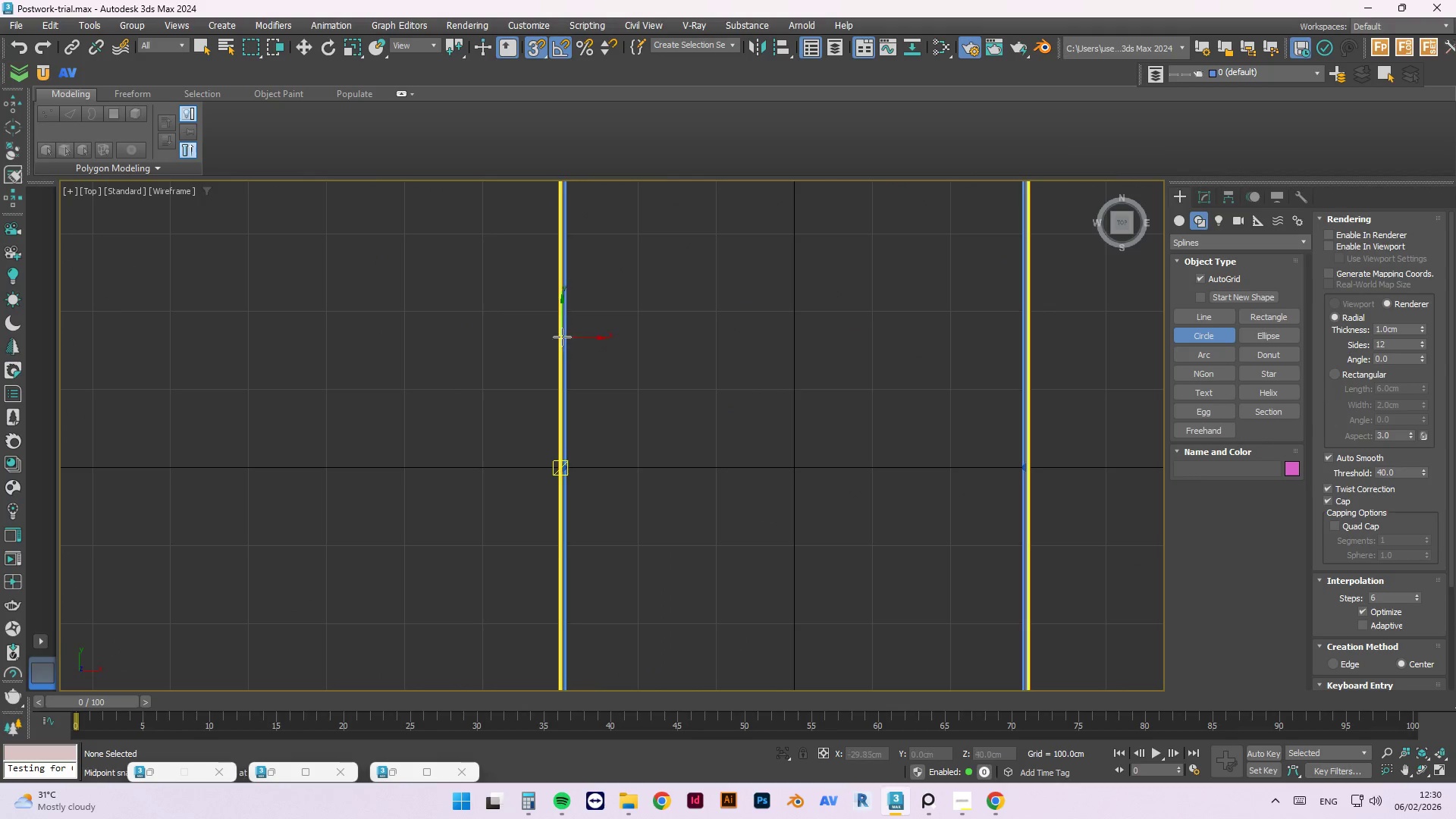 
scroll: coordinate [507, 262], scroll_direction: up, amount: 18.0
 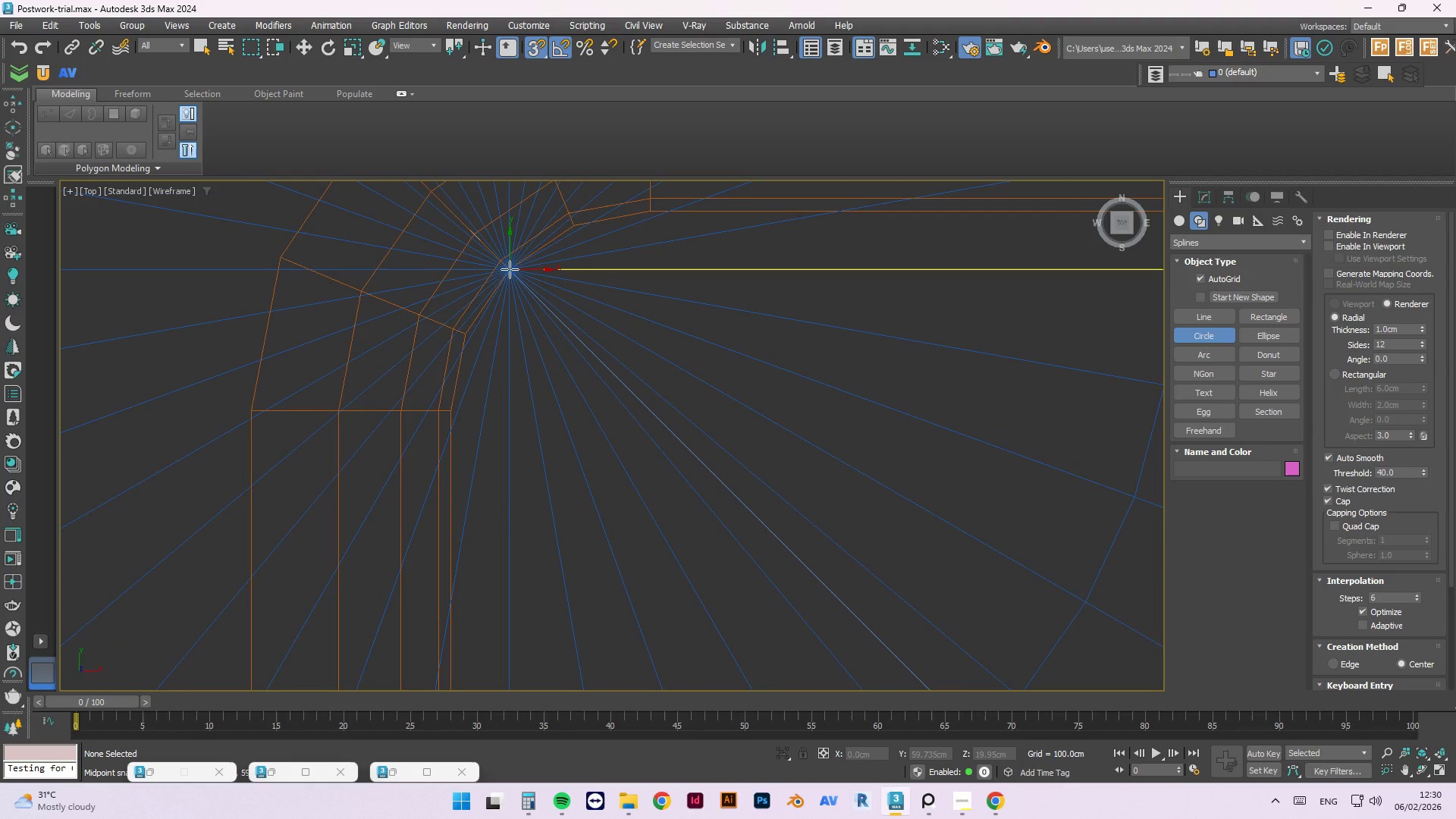 
left_click_drag(start_coordinate=[510, 269], to_coordinate=[543, 262])
 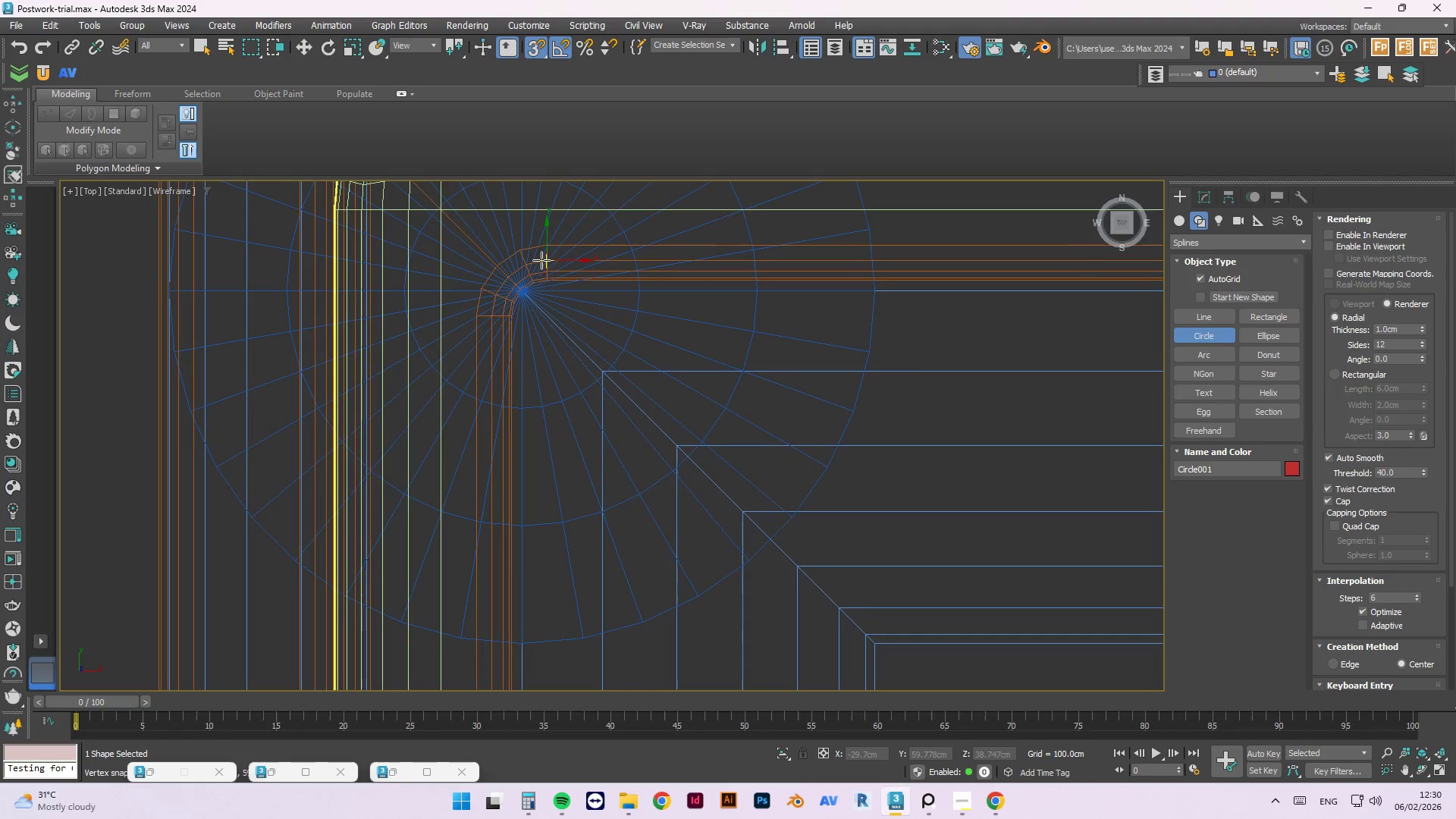 
scroll: coordinate [535, 270], scroll_direction: down, amount: 8.0
 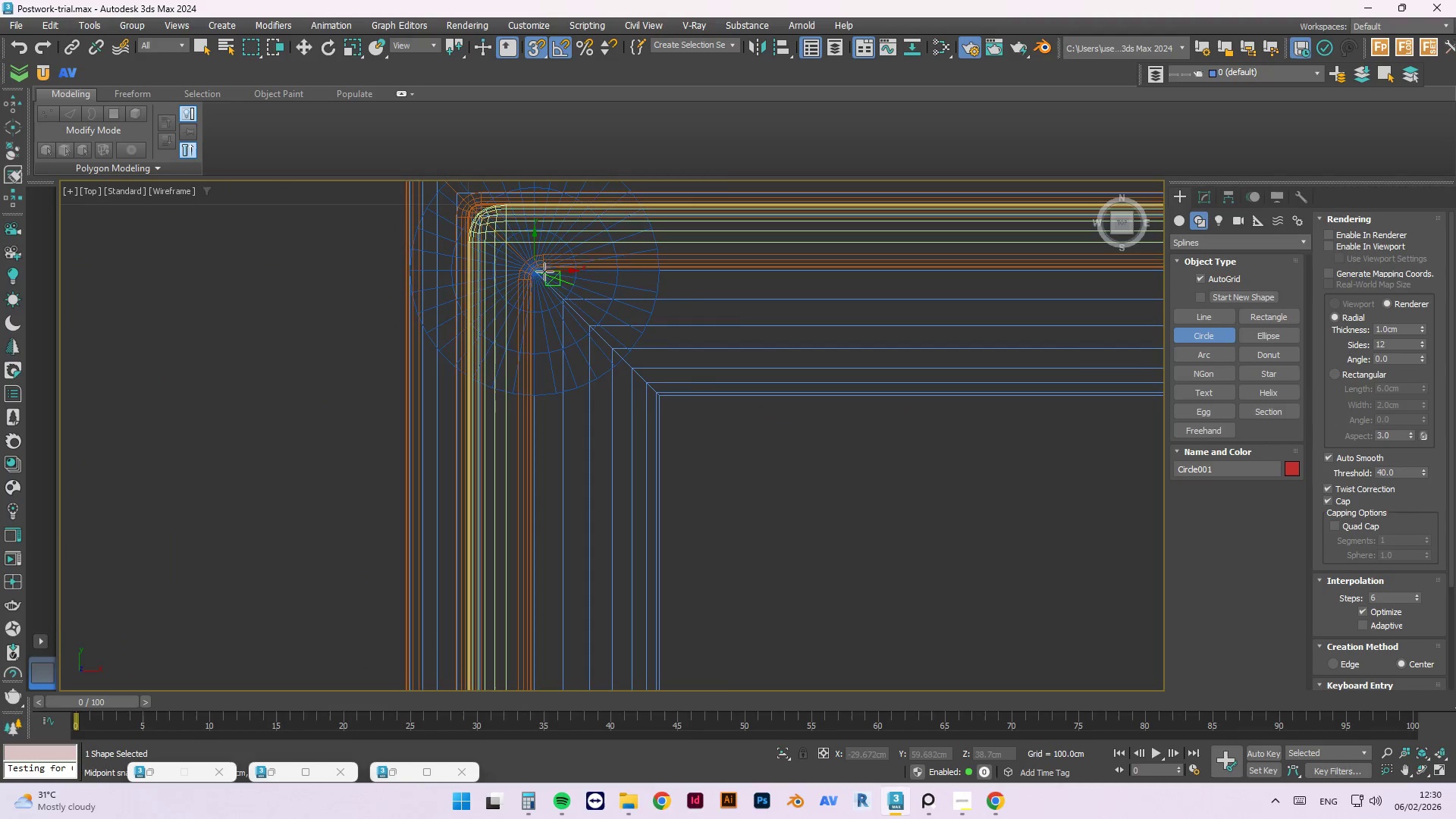 
scroll: coordinate [541, 259], scroll_direction: up, amount: 3.0
 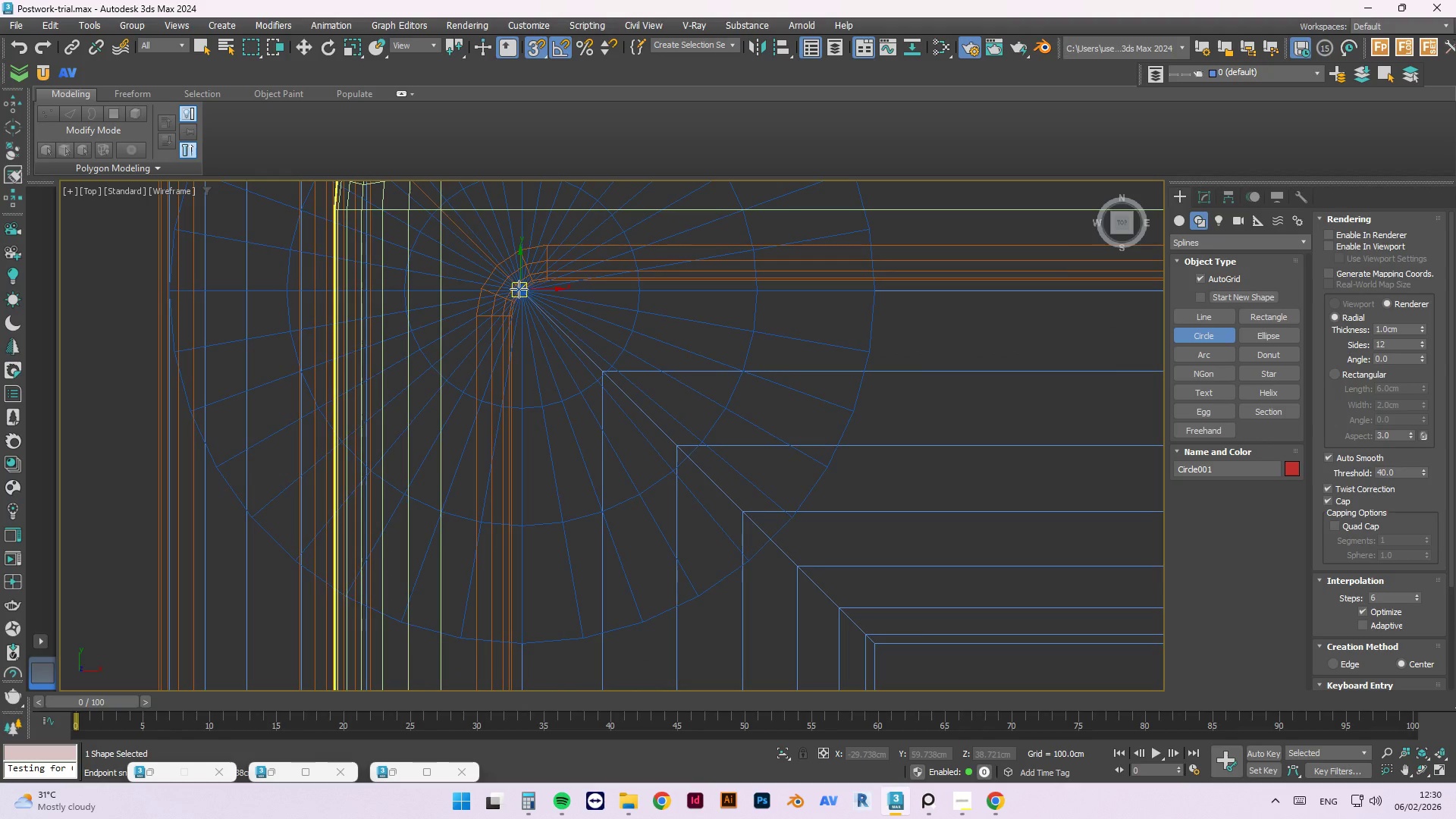 
left_click_drag(start_coordinate=[518, 289], to_coordinate=[754, 331])
 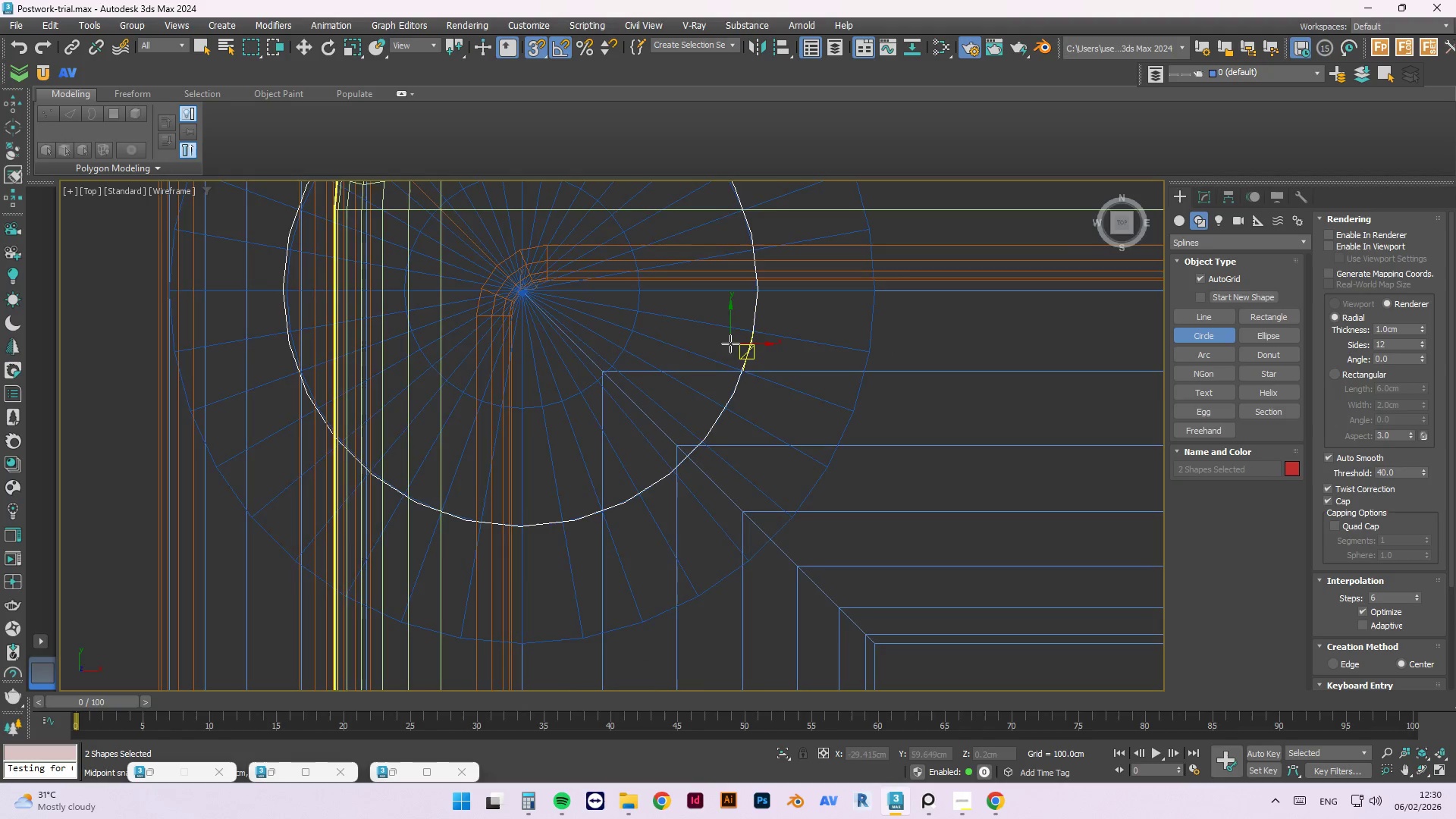 
hold_key(key=AltLeft, duration=0.58)
 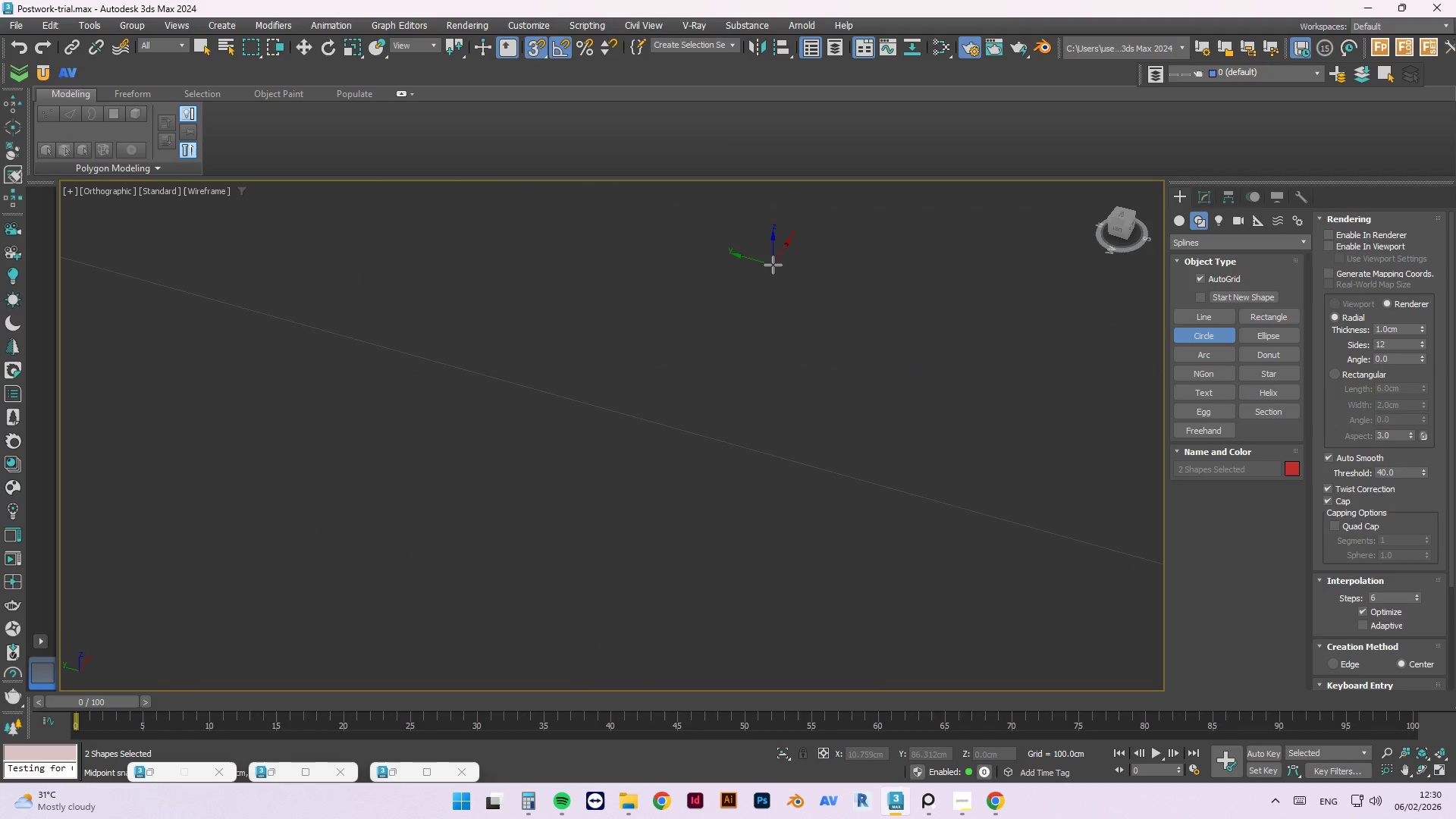 
scroll: coordinate [768, 264], scroll_direction: down, amount: 7.0
 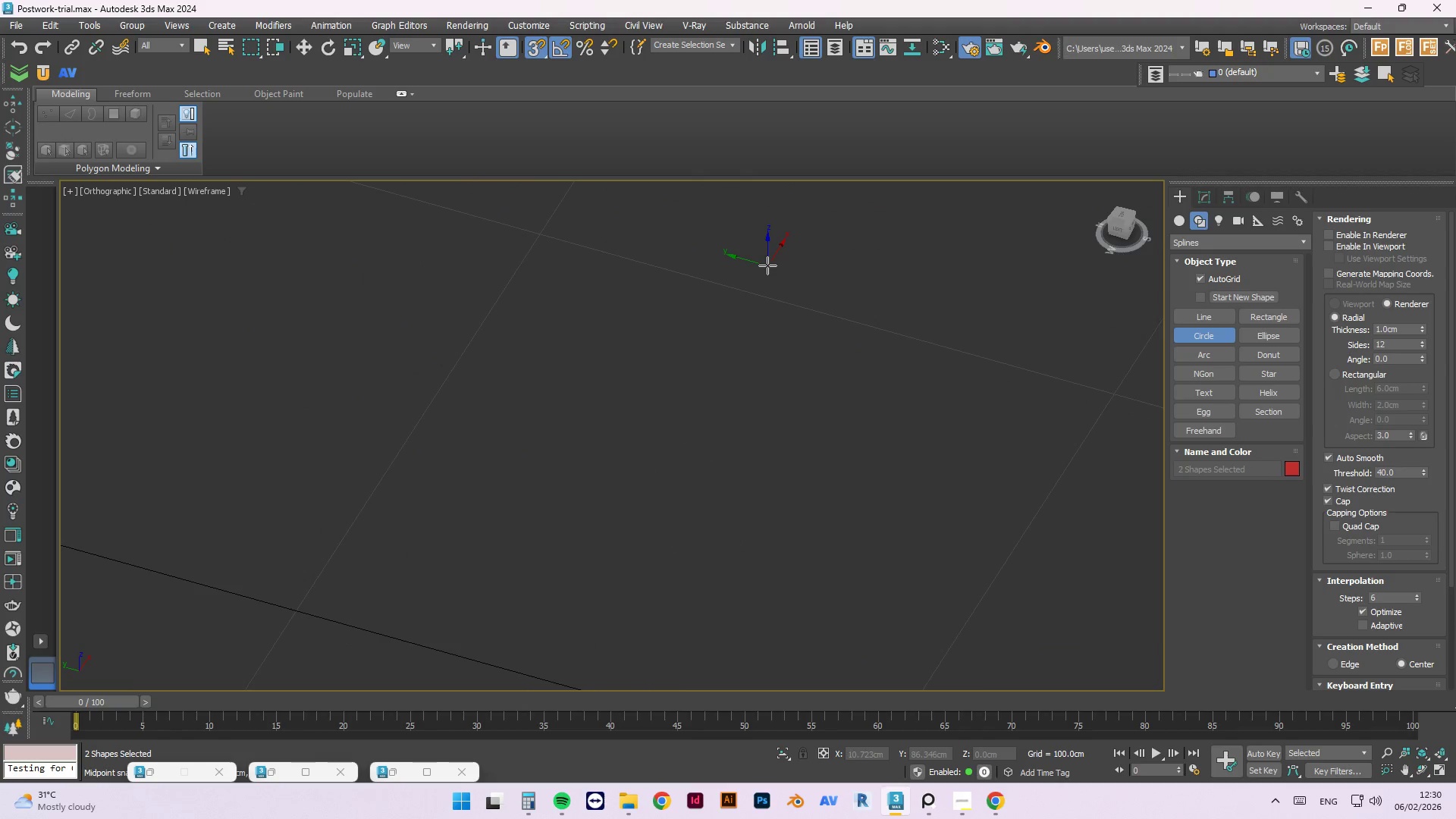 
key(Z)
 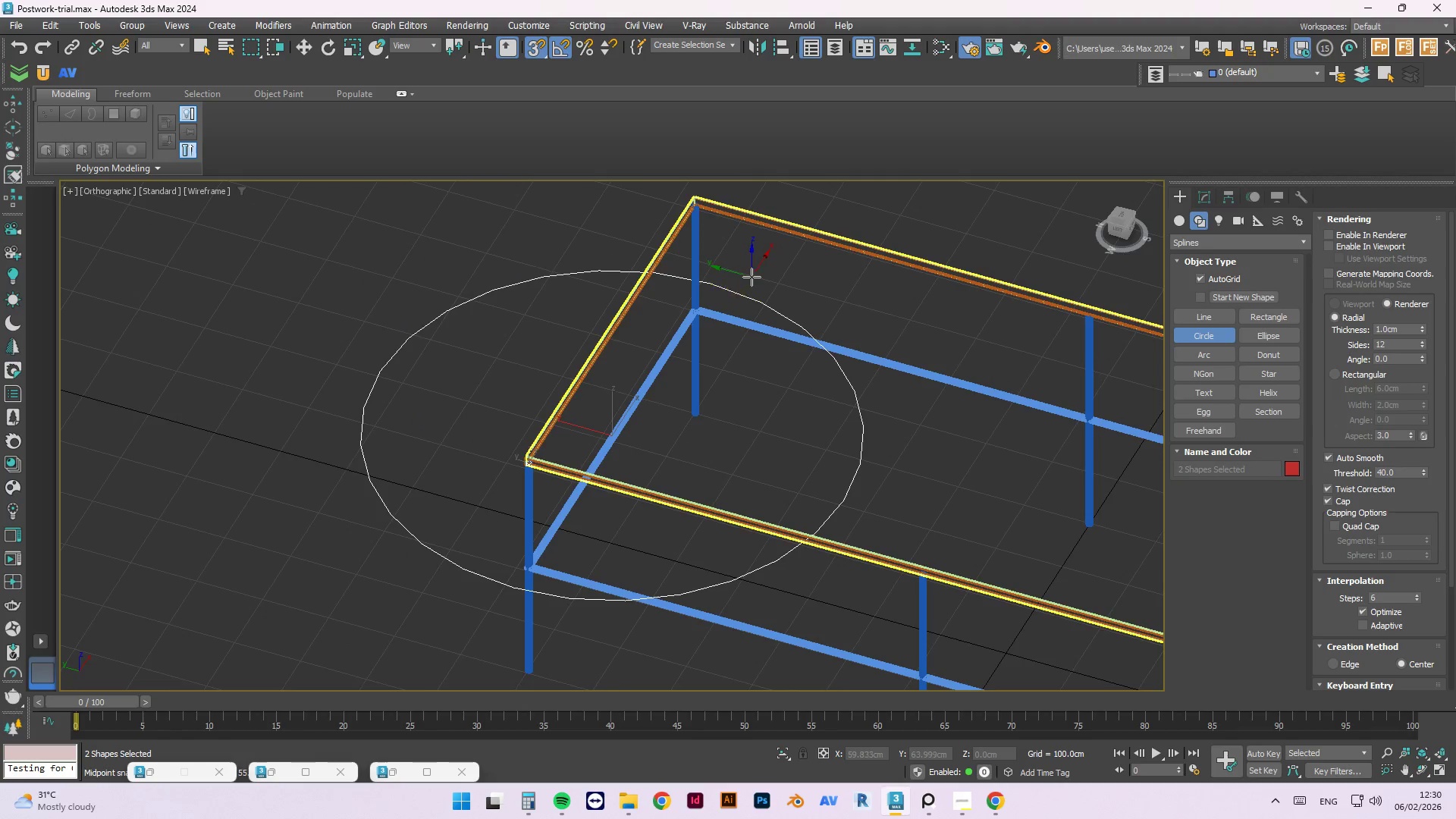 
scroll: coordinate [743, 280], scroll_direction: down, amount: 2.0
 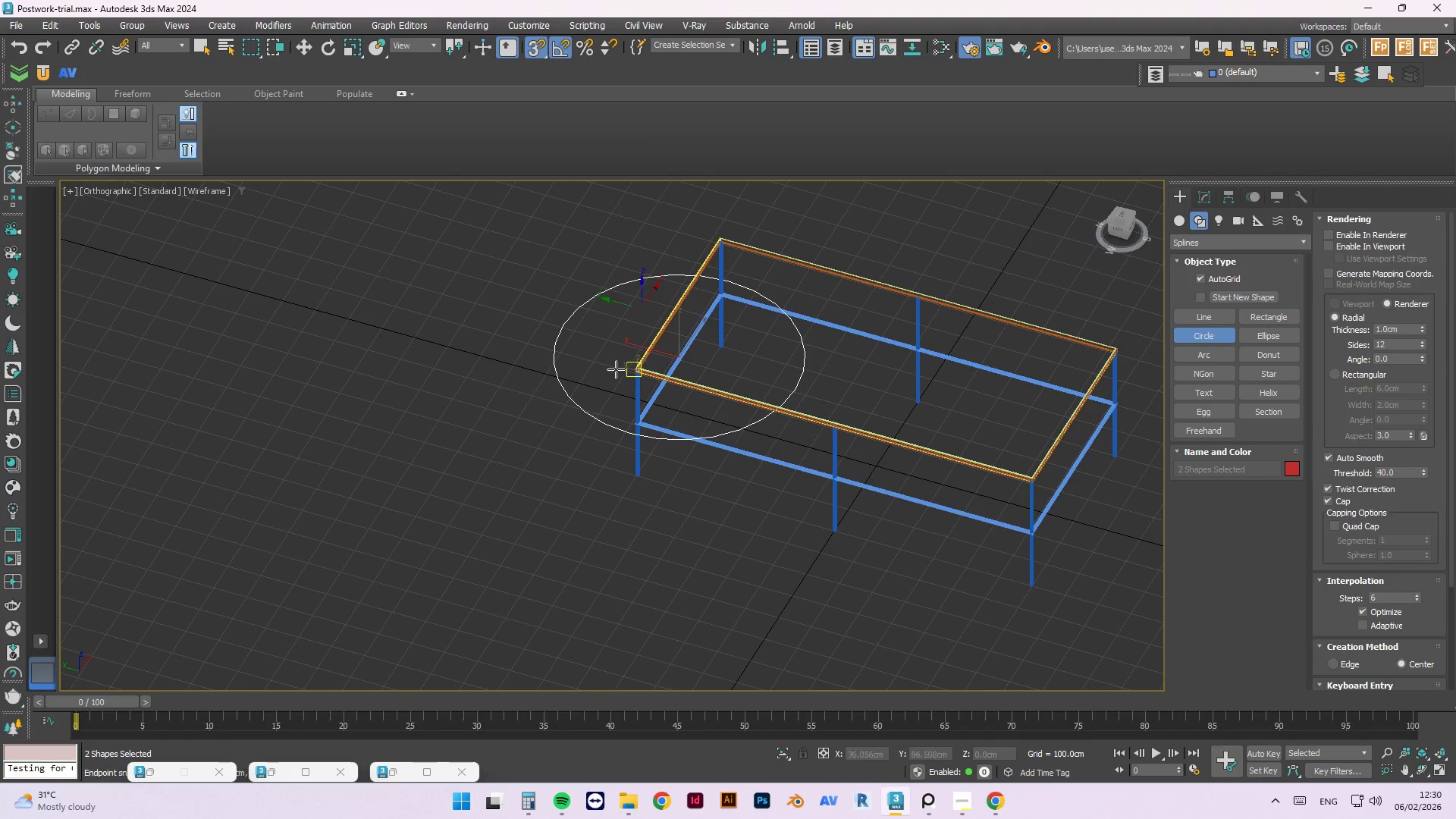 
hold_key(key=AltLeft, duration=1.5)
 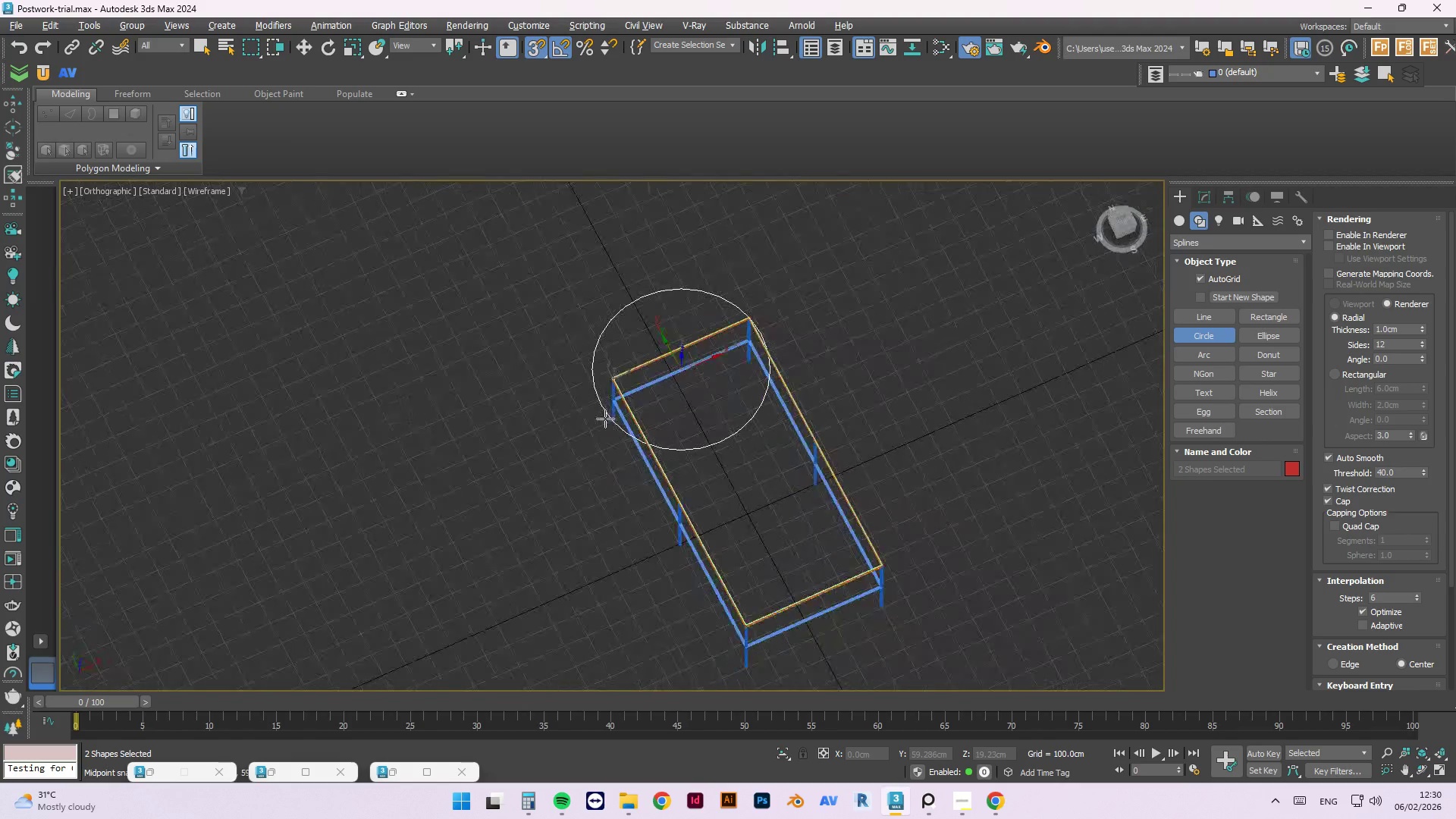 
scroll: coordinate [620, 399], scroll_direction: down, amount: 1.0
 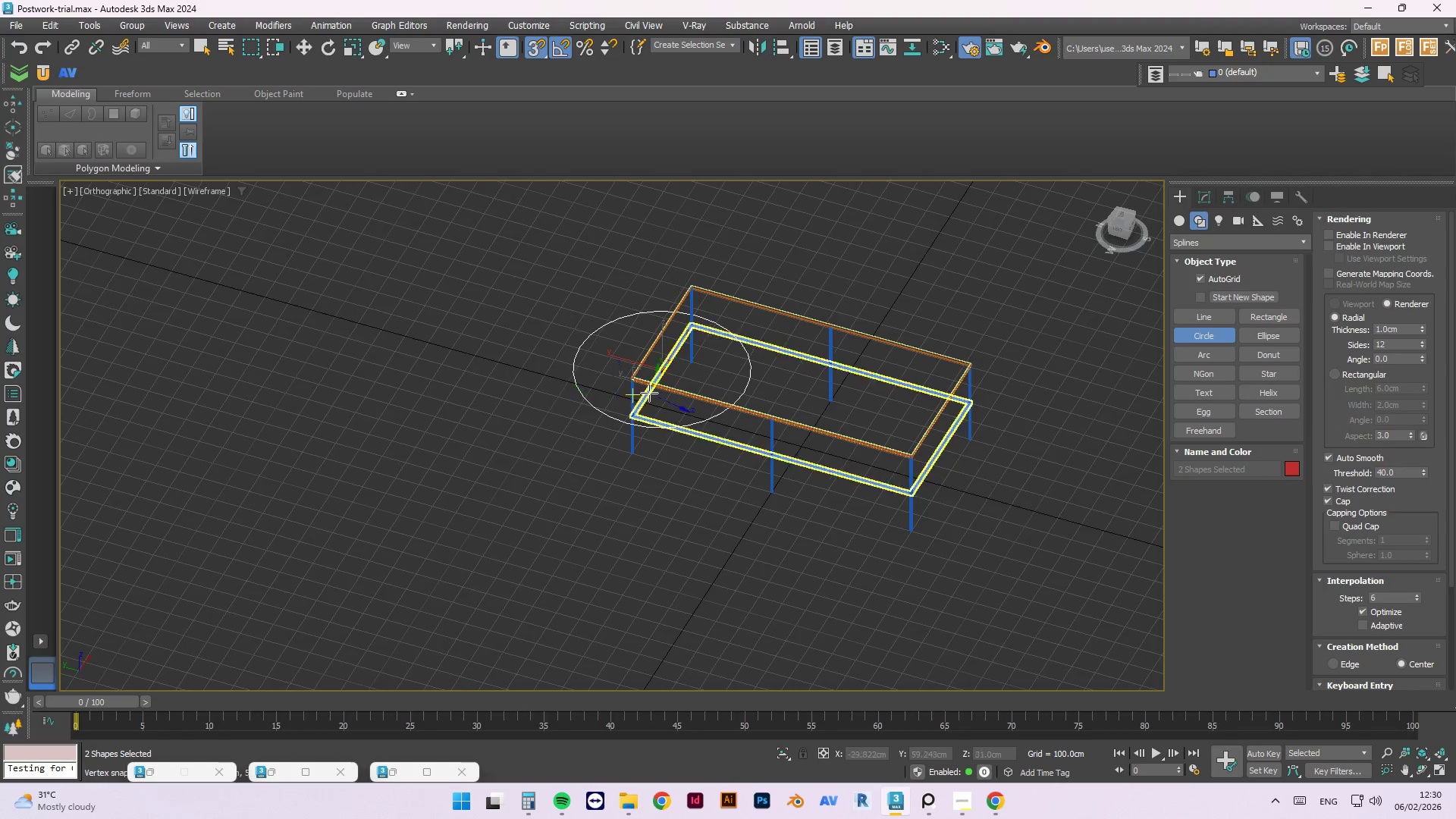 
hold_key(key=AltLeft, duration=0.88)
 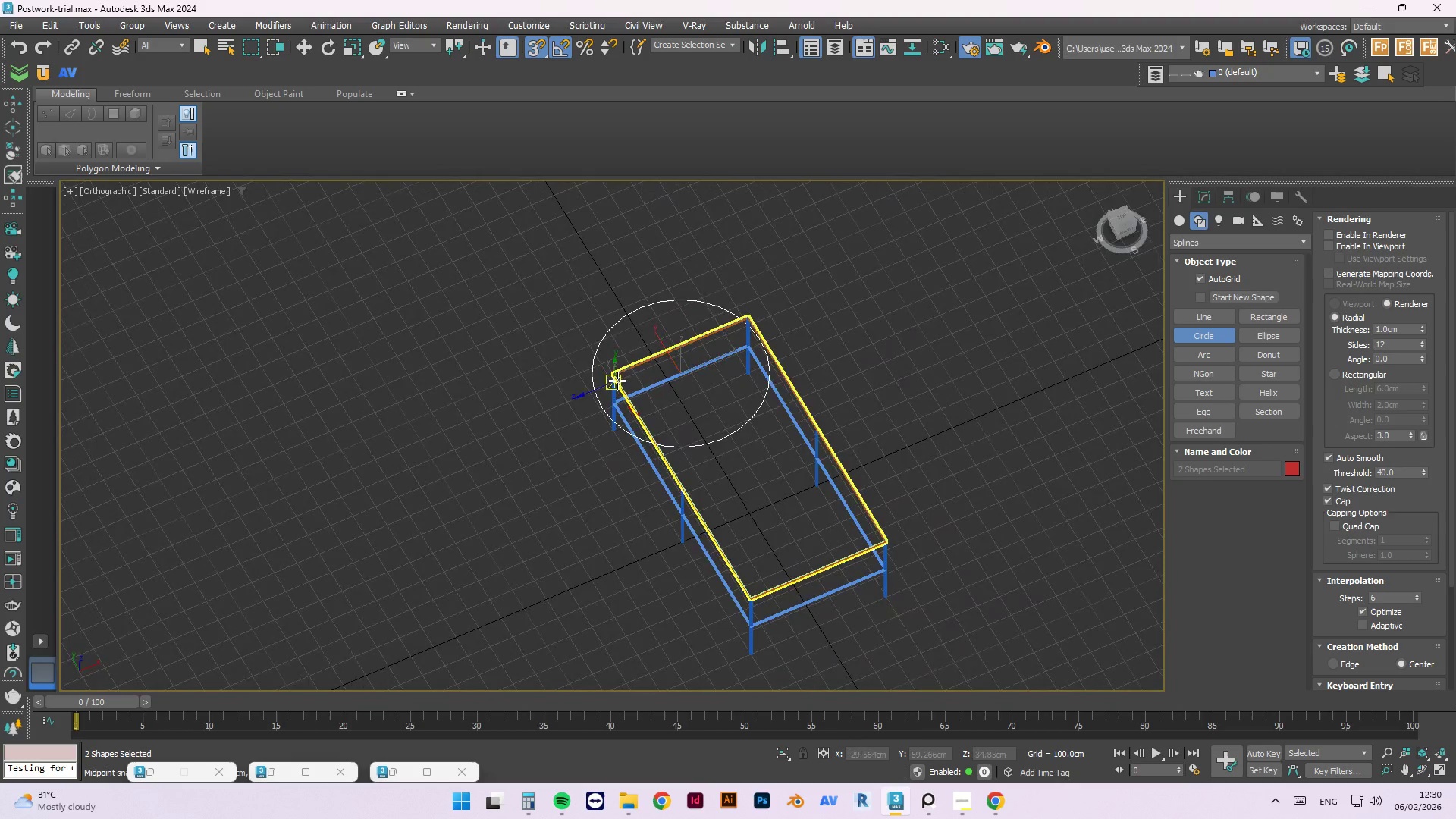 
scroll: coordinate [560, 358], scroll_direction: up, amount: 12.0
 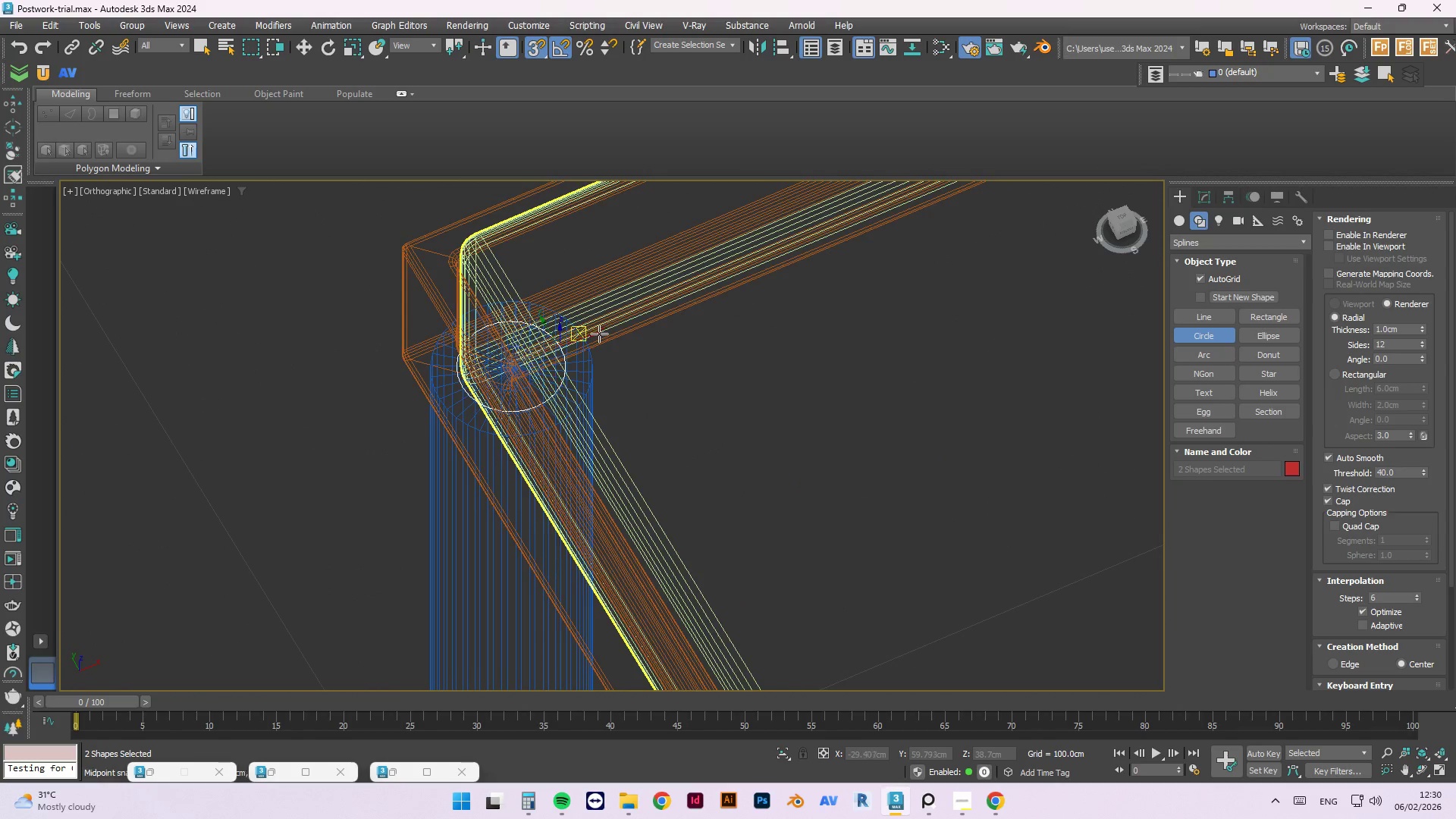 
hold_key(key=ControlLeft, duration=0.86)
 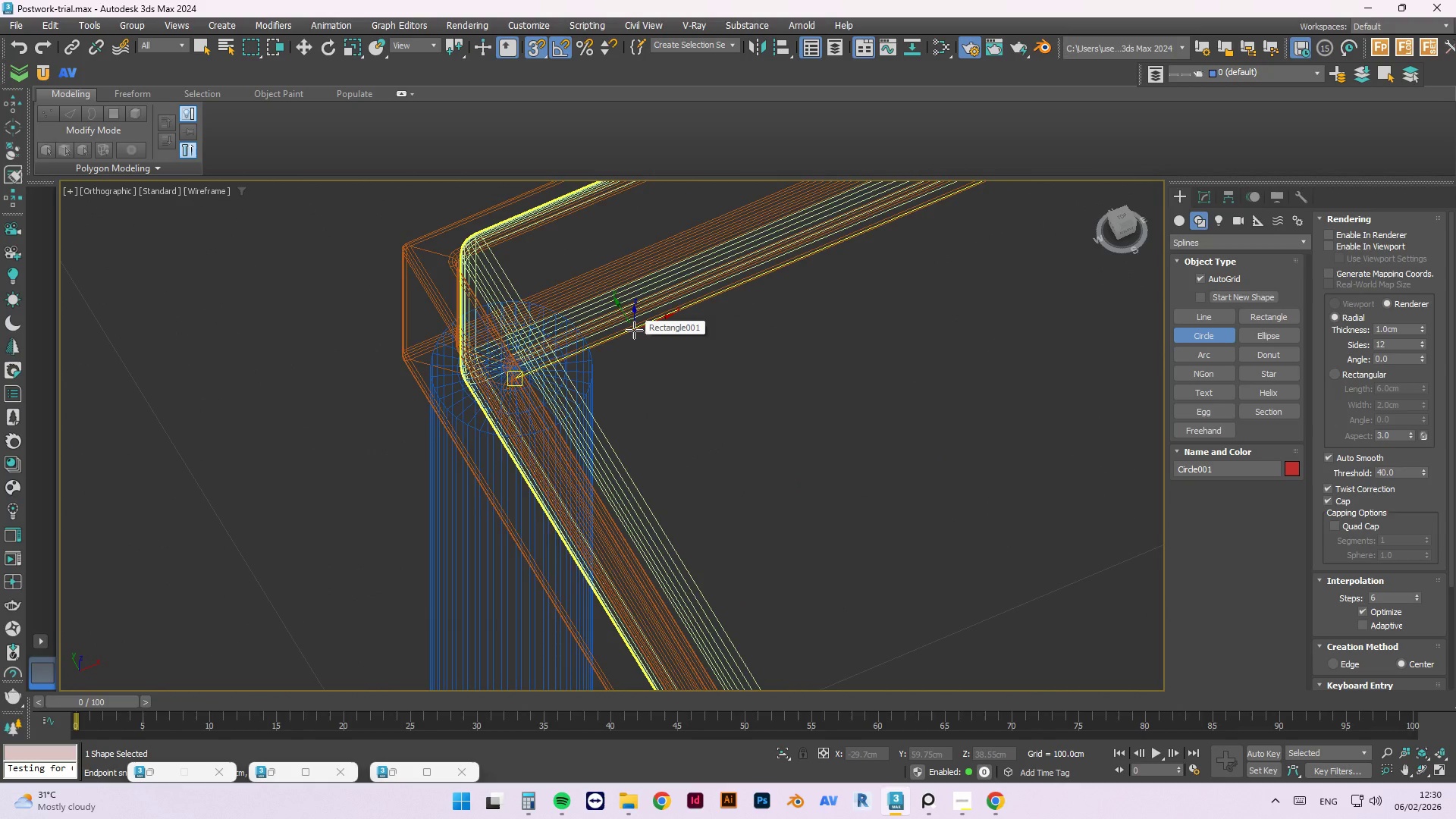 
hold_key(key=Z, duration=0.31)
 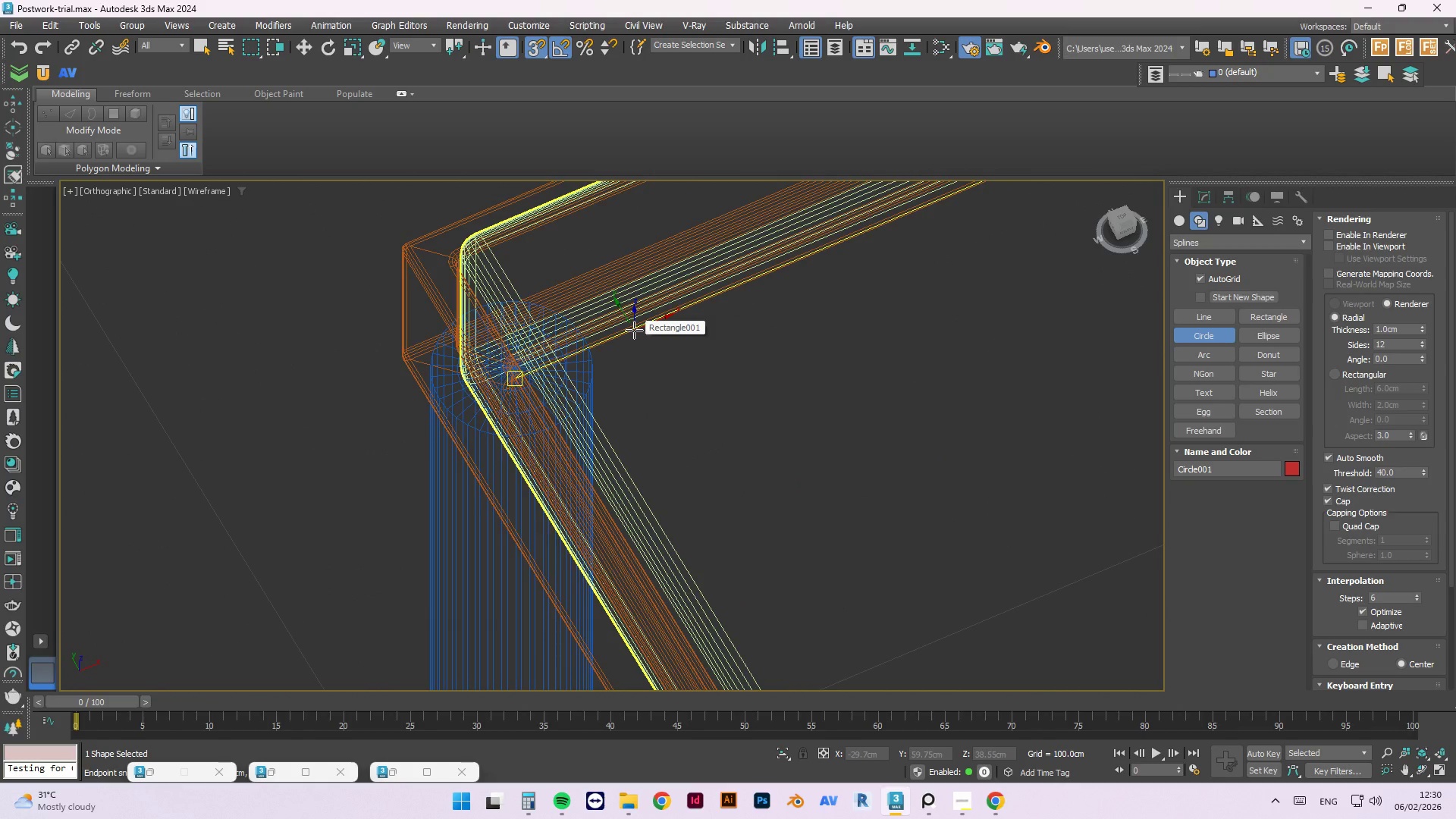 
key(Control+Y)
 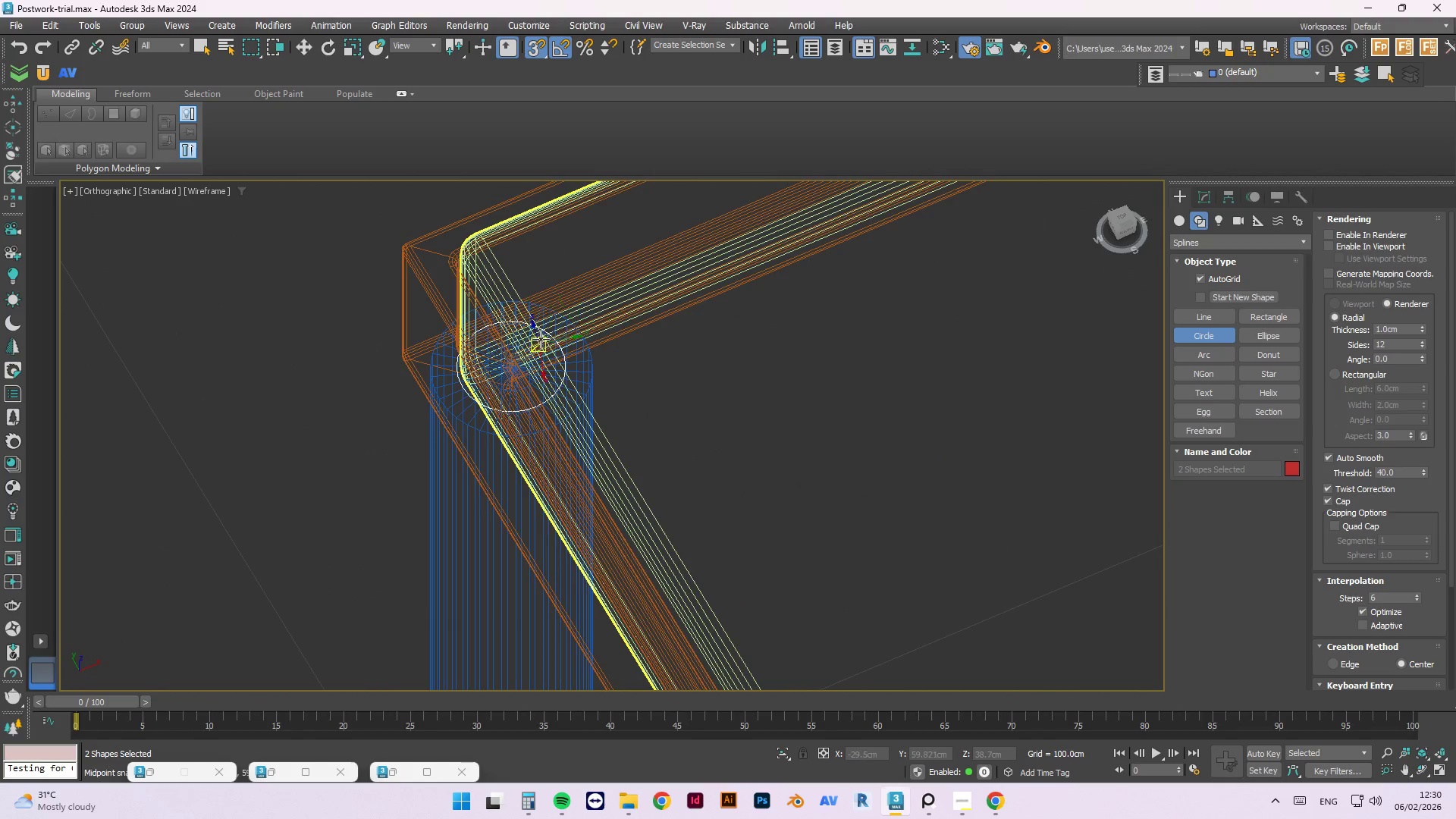 
scroll: coordinate [284, 504], scroll_direction: down, amount: 9.0
 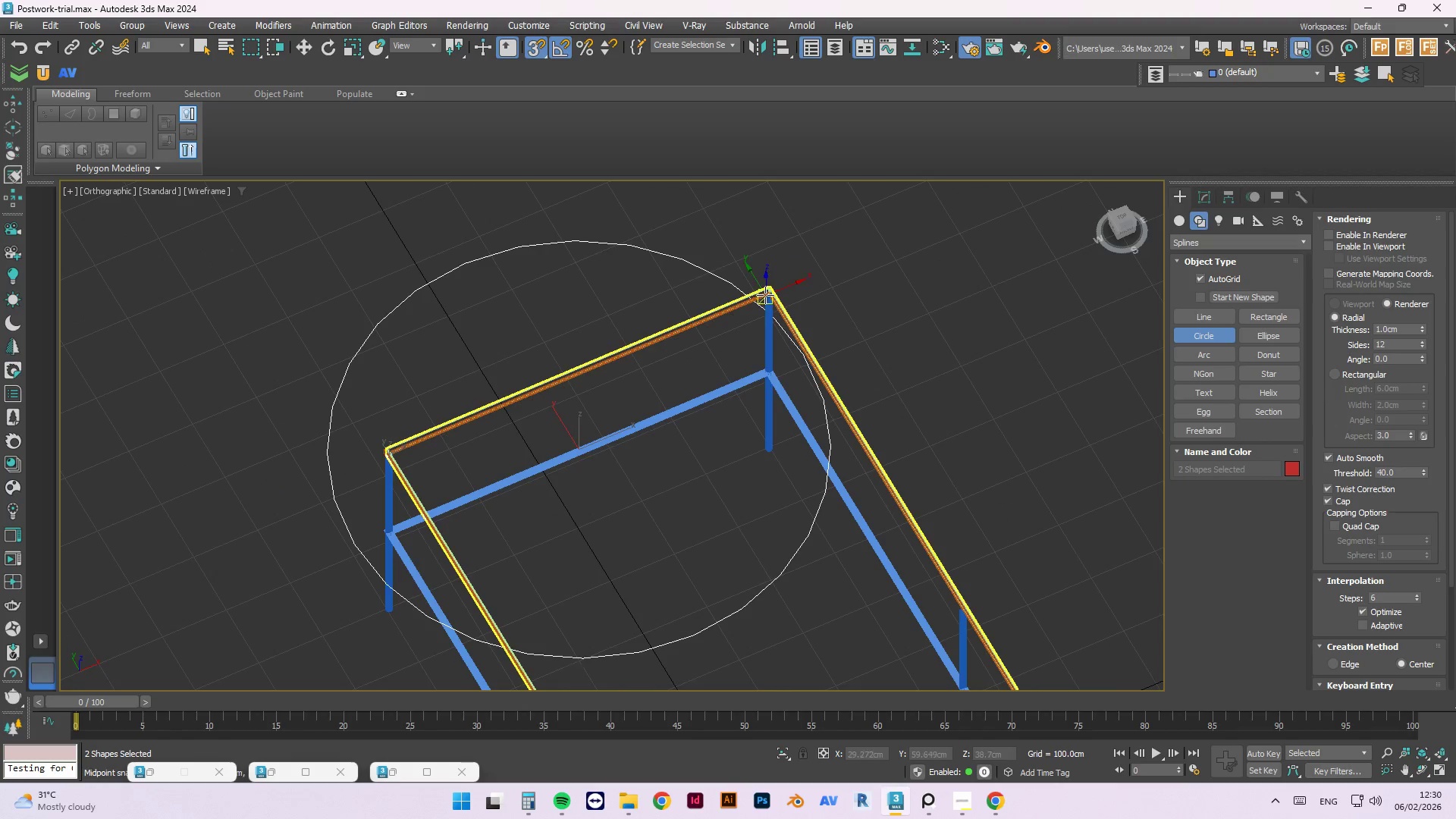 
scroll: coordinate [777, 300], scroll_direction: up, amount: 15.0
 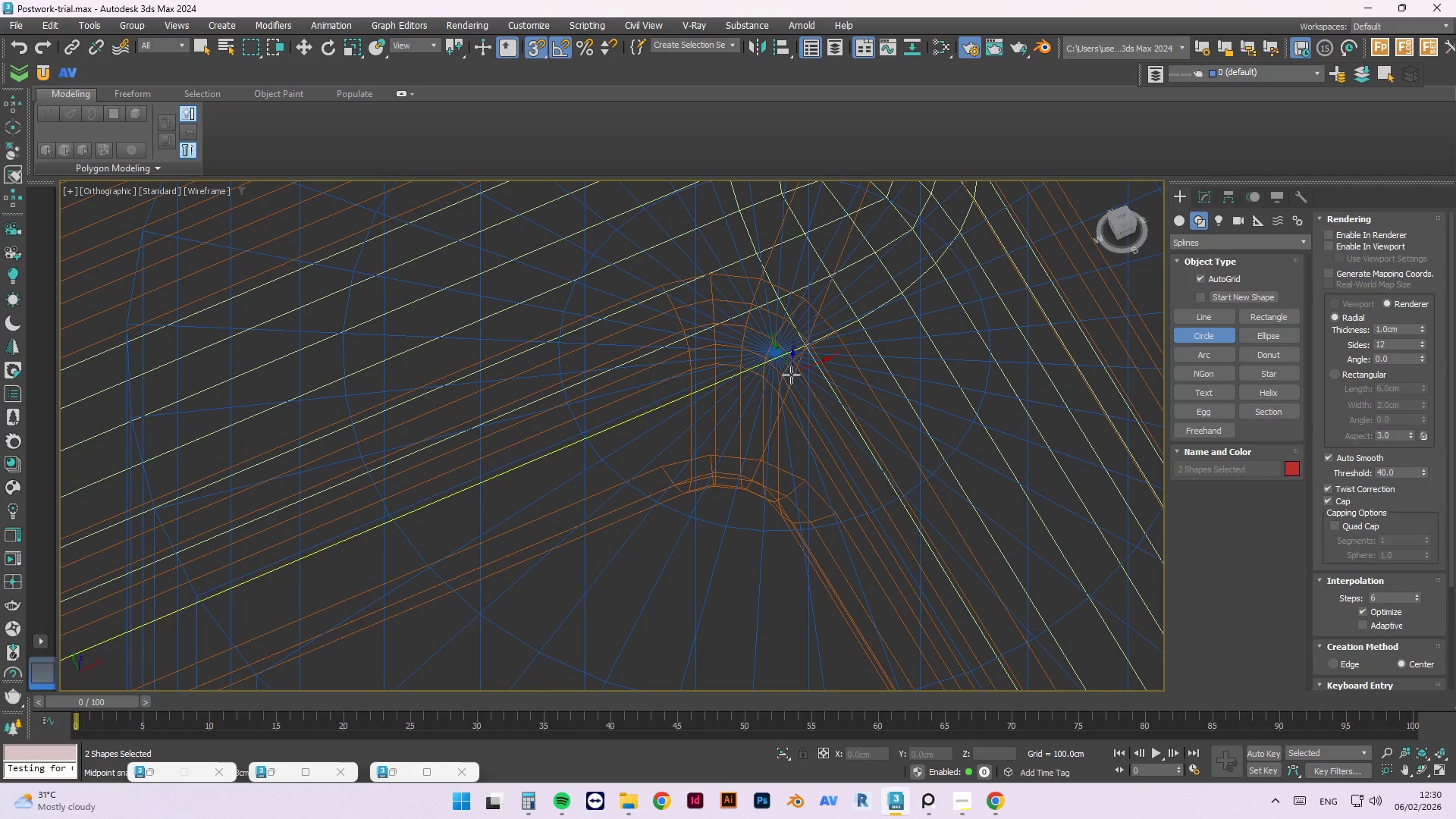 
hold_key(key=AltLeft, duration=0.52)
 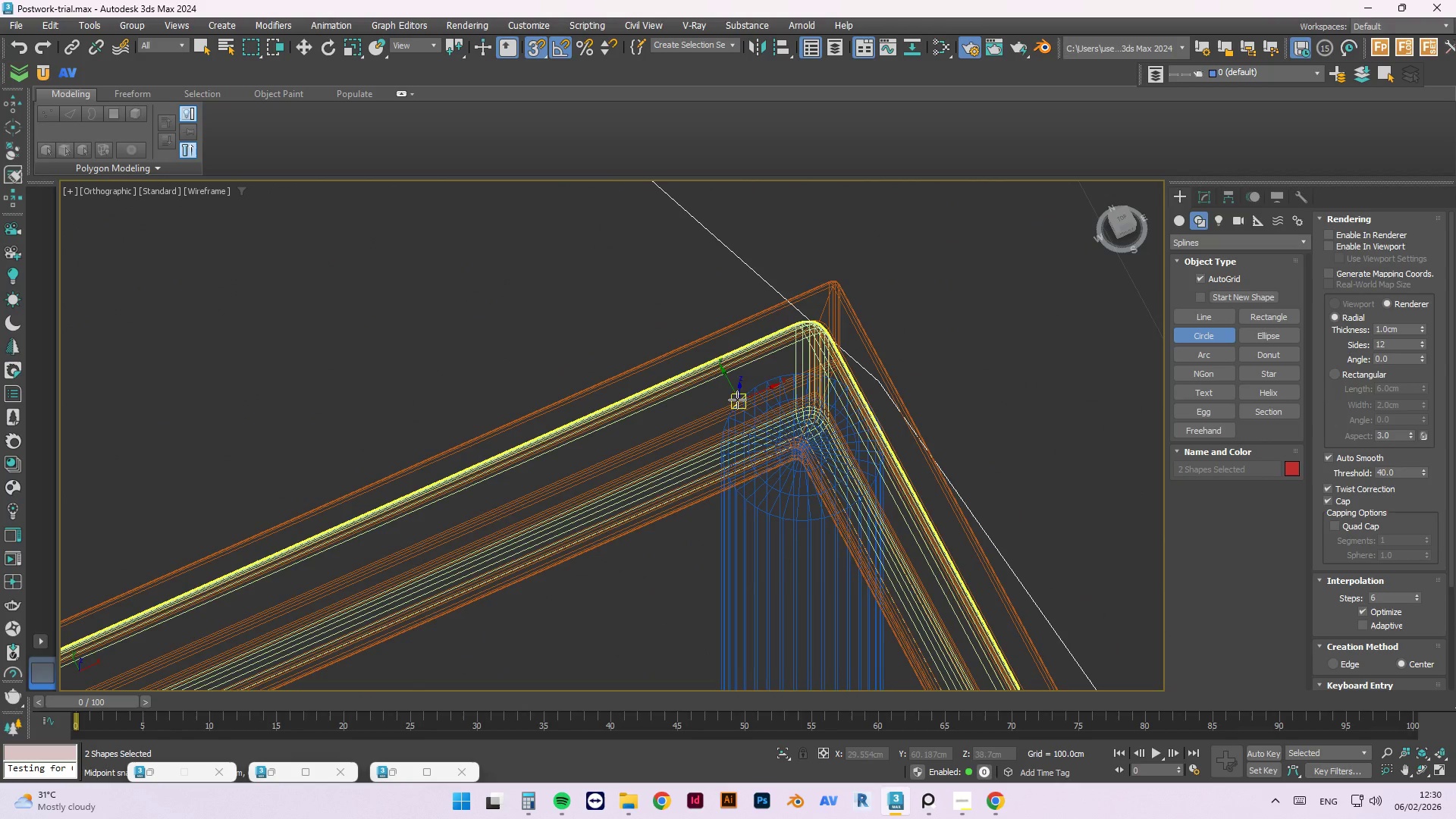 
scroll: coordinate [739, 403], scroll_direction: down, amount: 6.0
 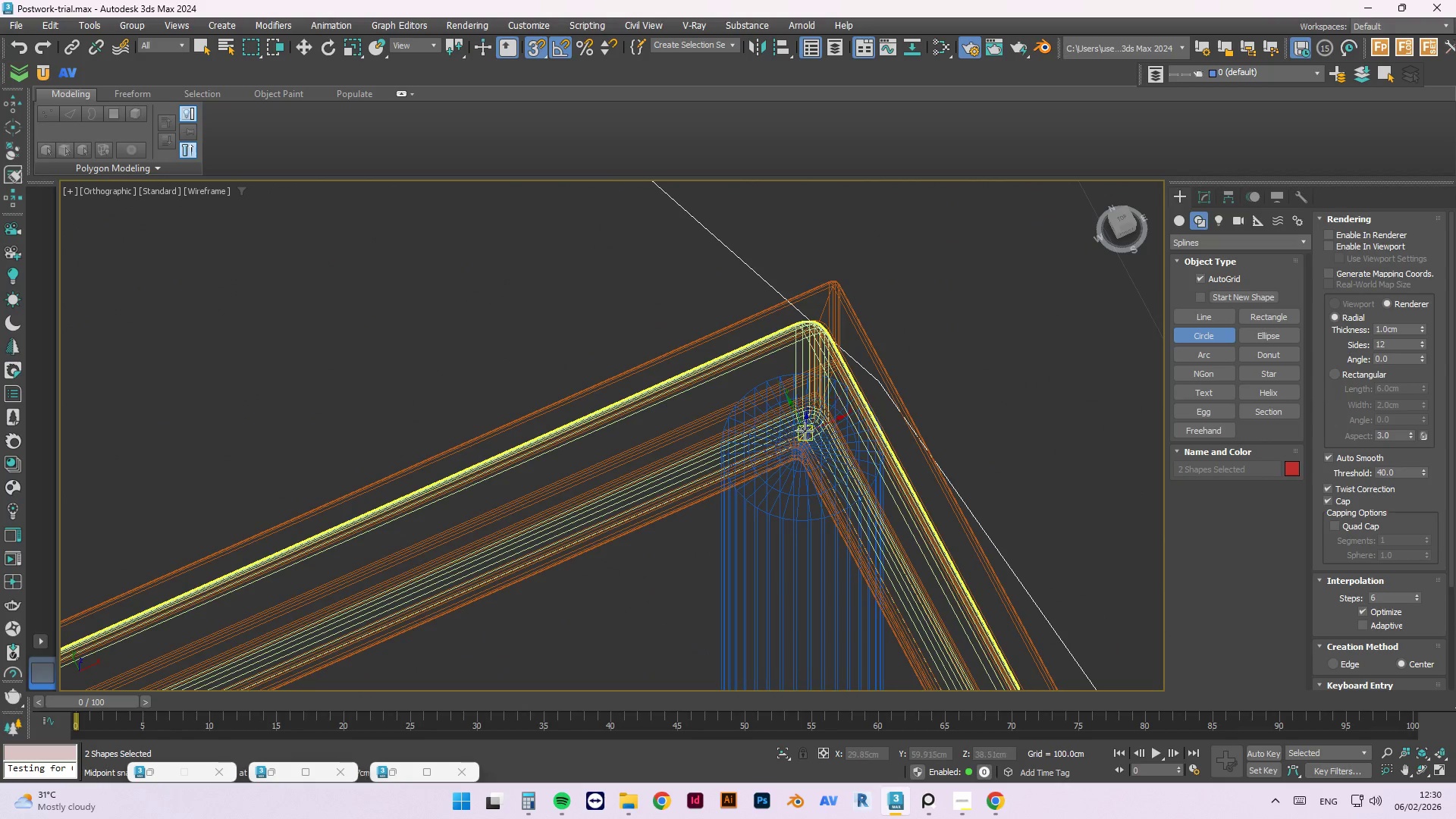 
scroll: coordinate [796, 464], scroll_direction: up, amount: 5.0
 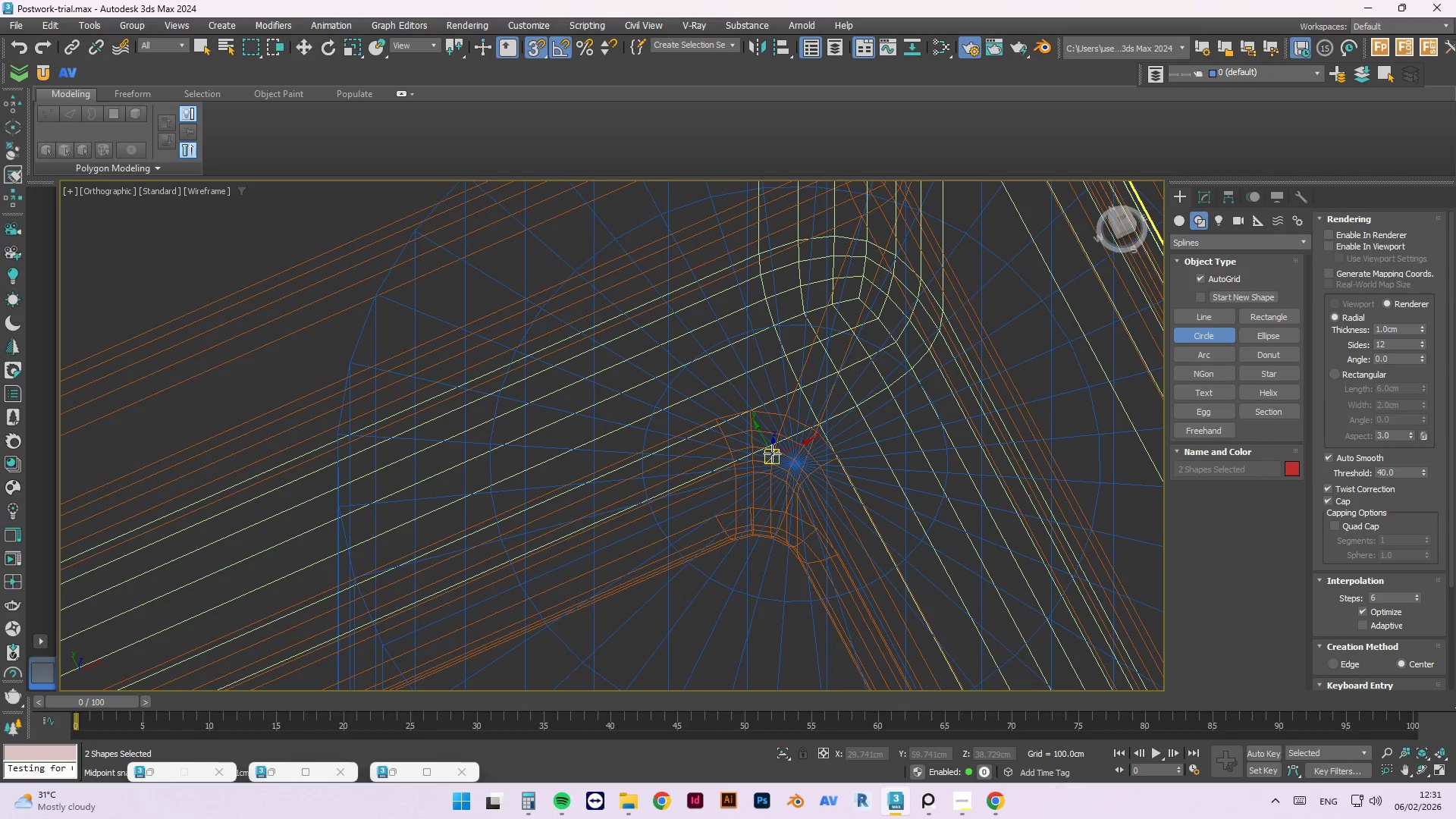 
left_click_drag(start_coordinate=[772, 453], to_coordinate=[929, 526])
 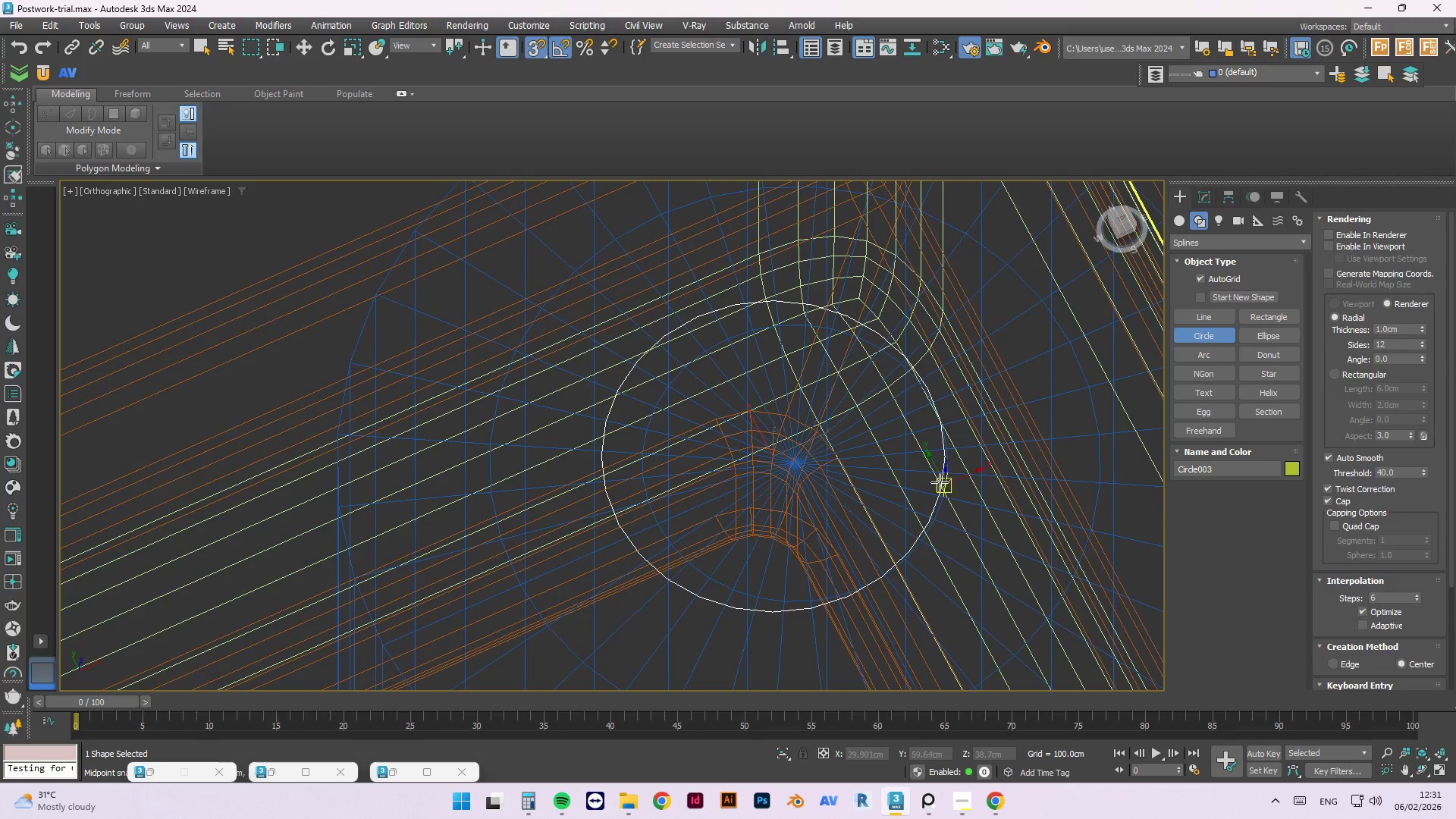 
key(Escape)
 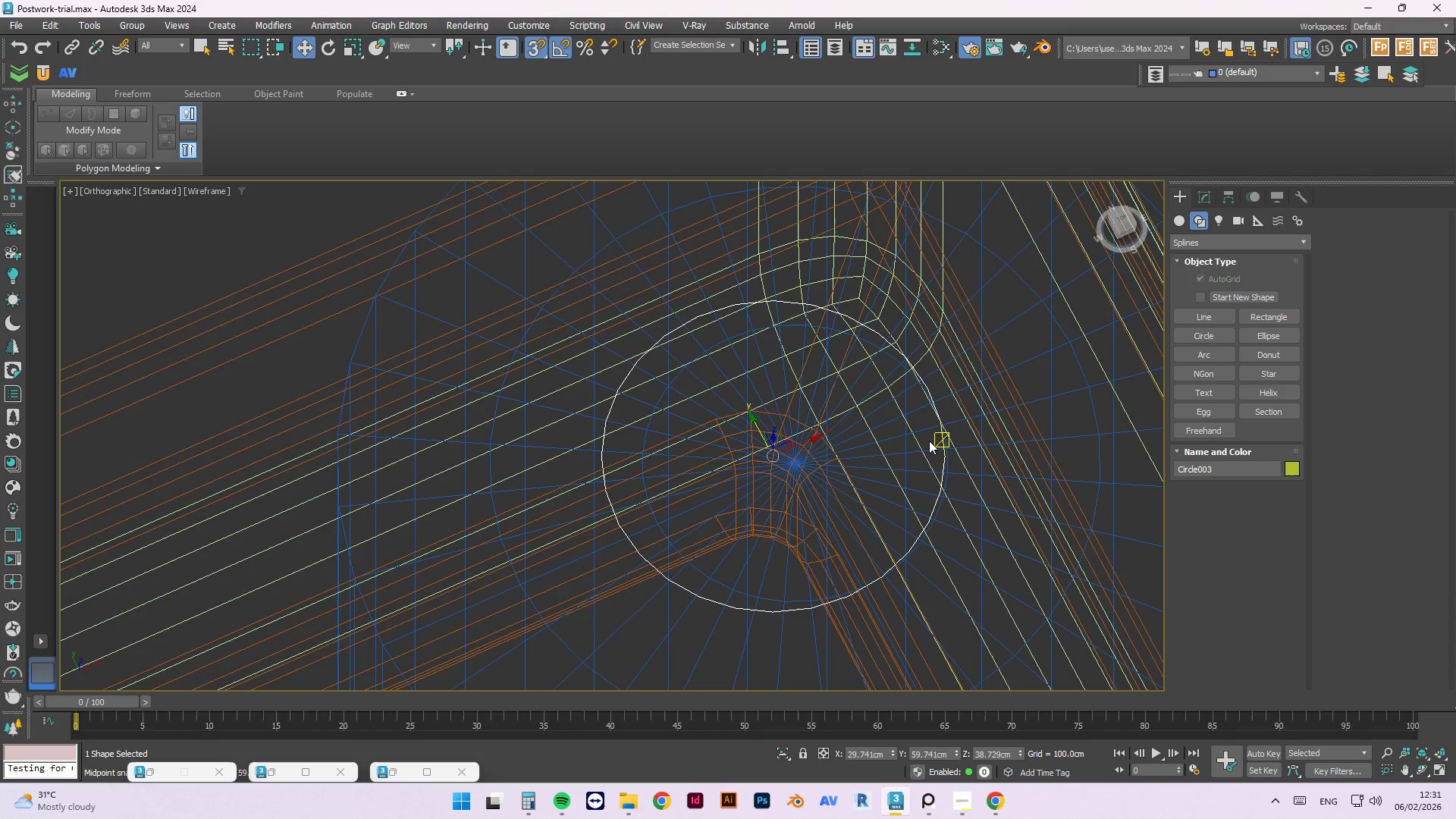 
key(Control+Z)
 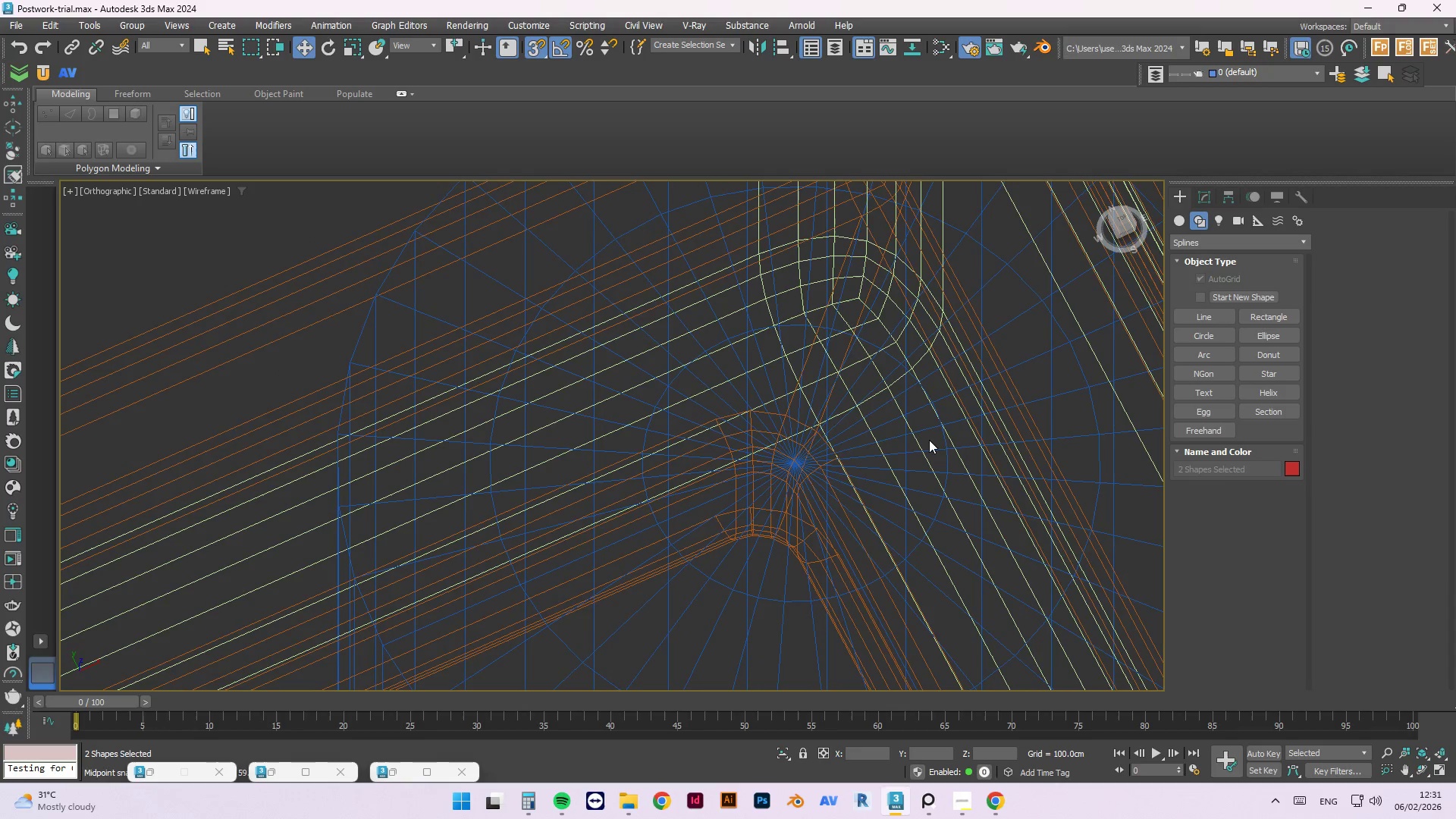 
key(Control+Z)
 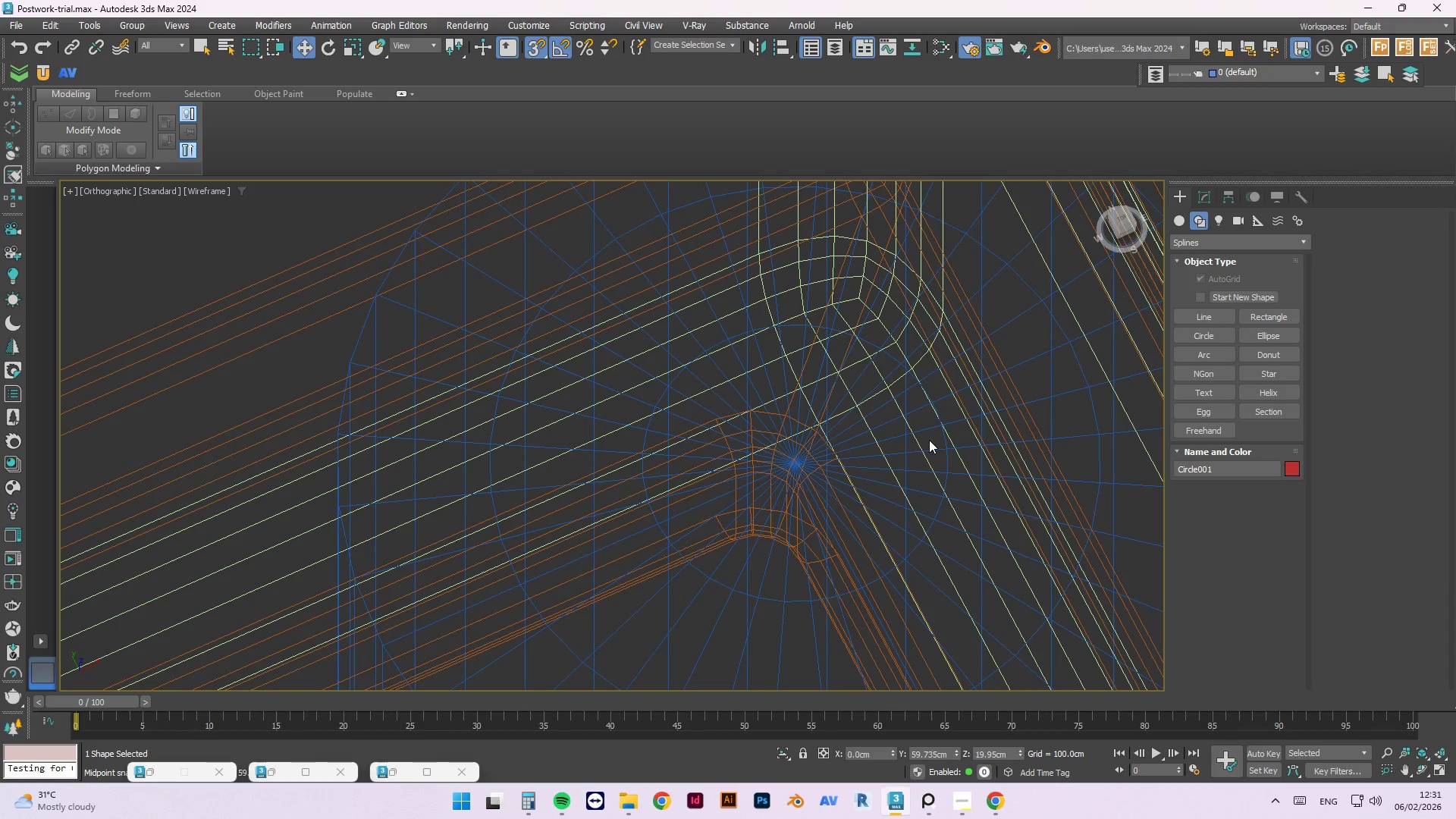 
key(Control+Z)
 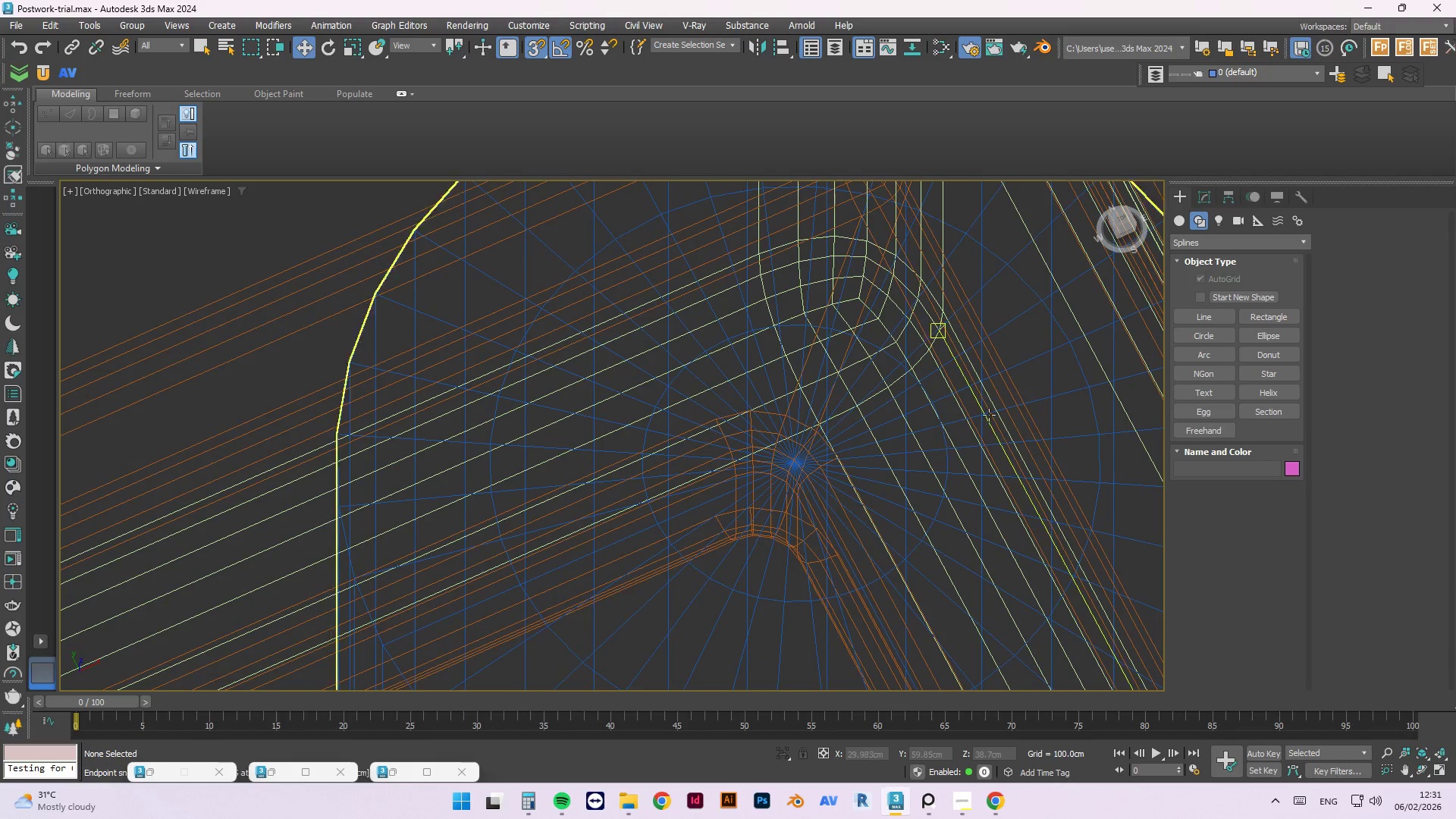 
scroll: coordinate [638, 397], scroll_direction: down, amount: 15.0
 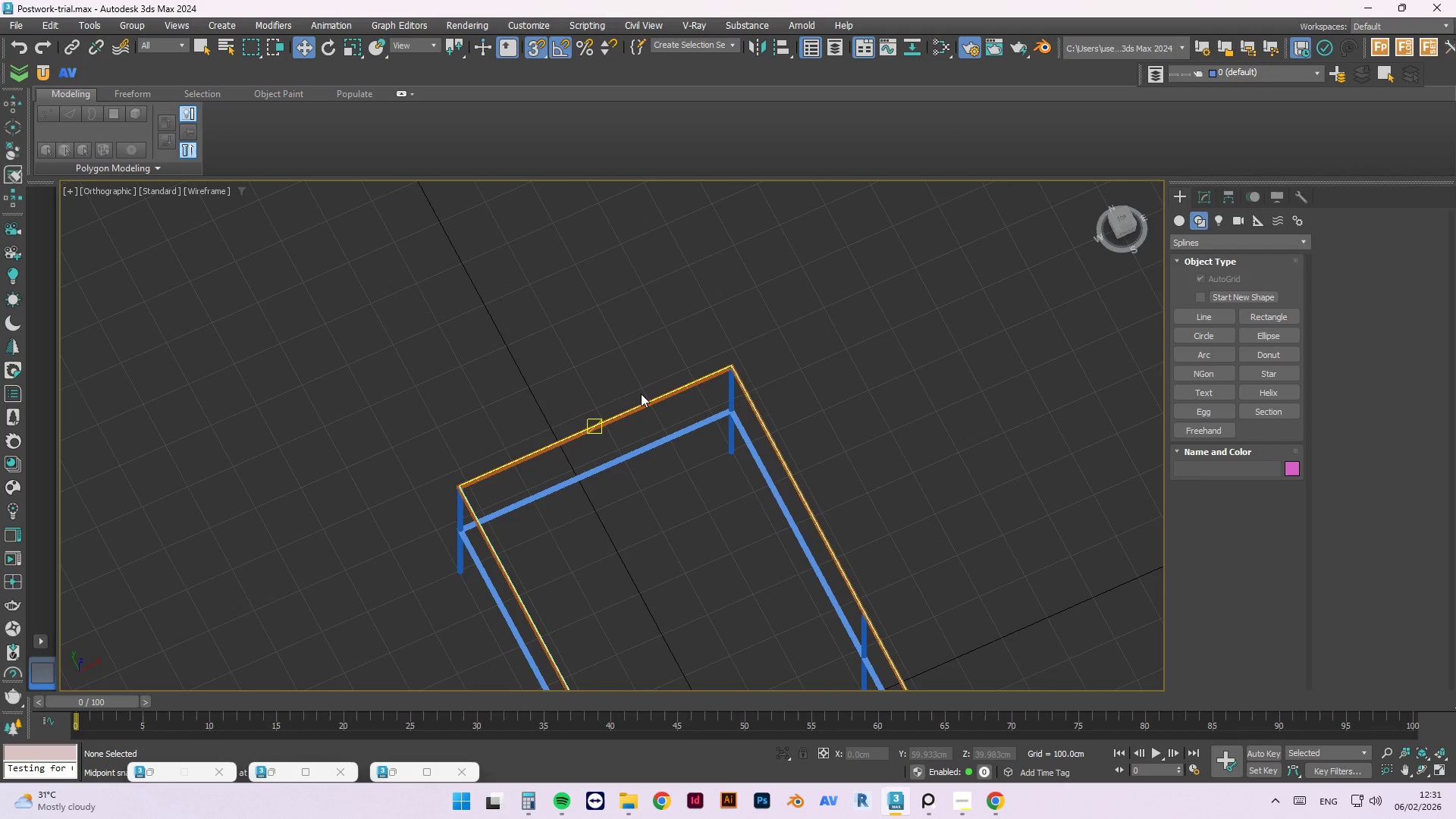 
key(T)
 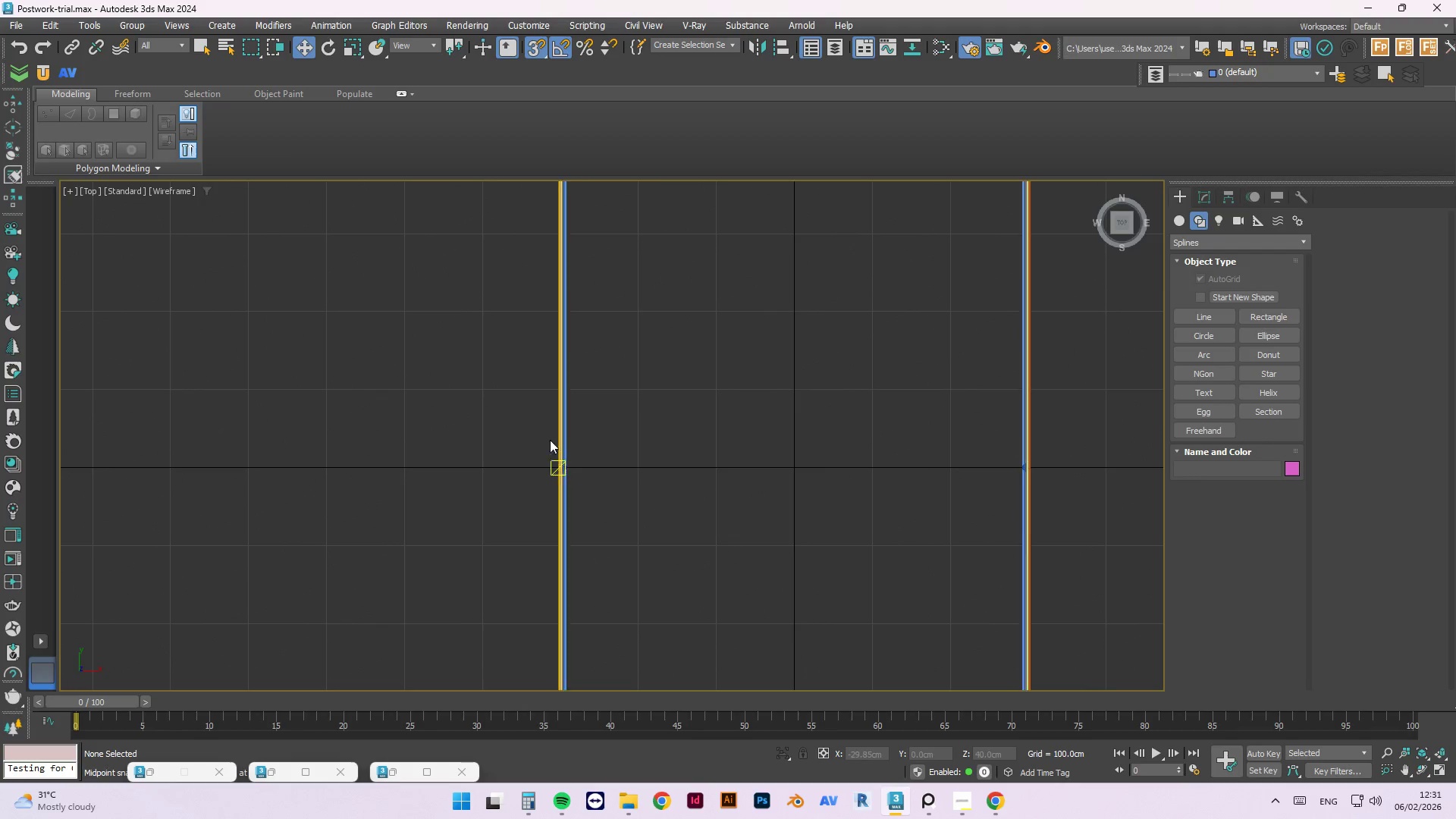 
scroll: coordinate [552, 372], scroll_direction: up, amount: 7.0
 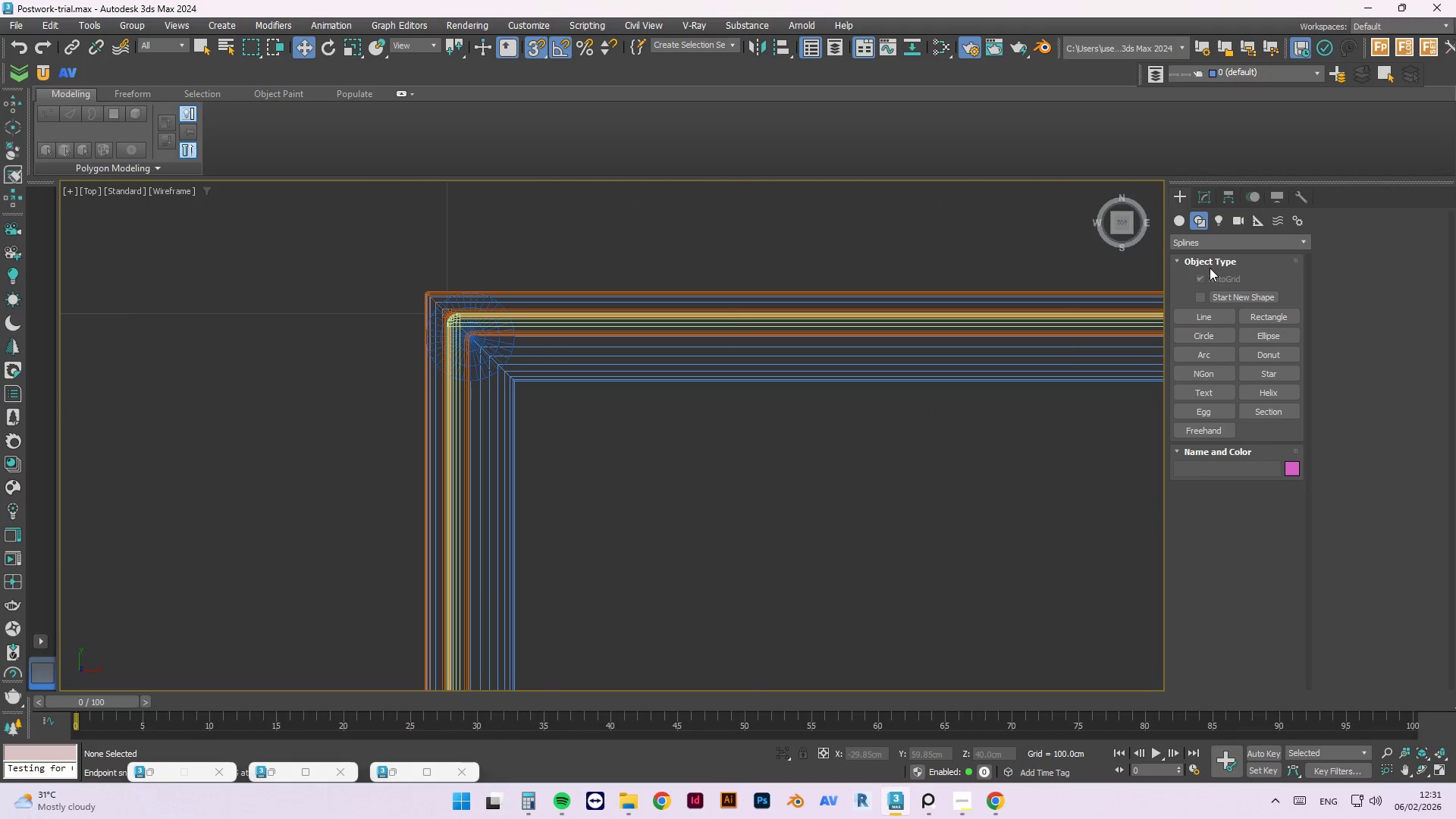 
left_click([1182, 225])
 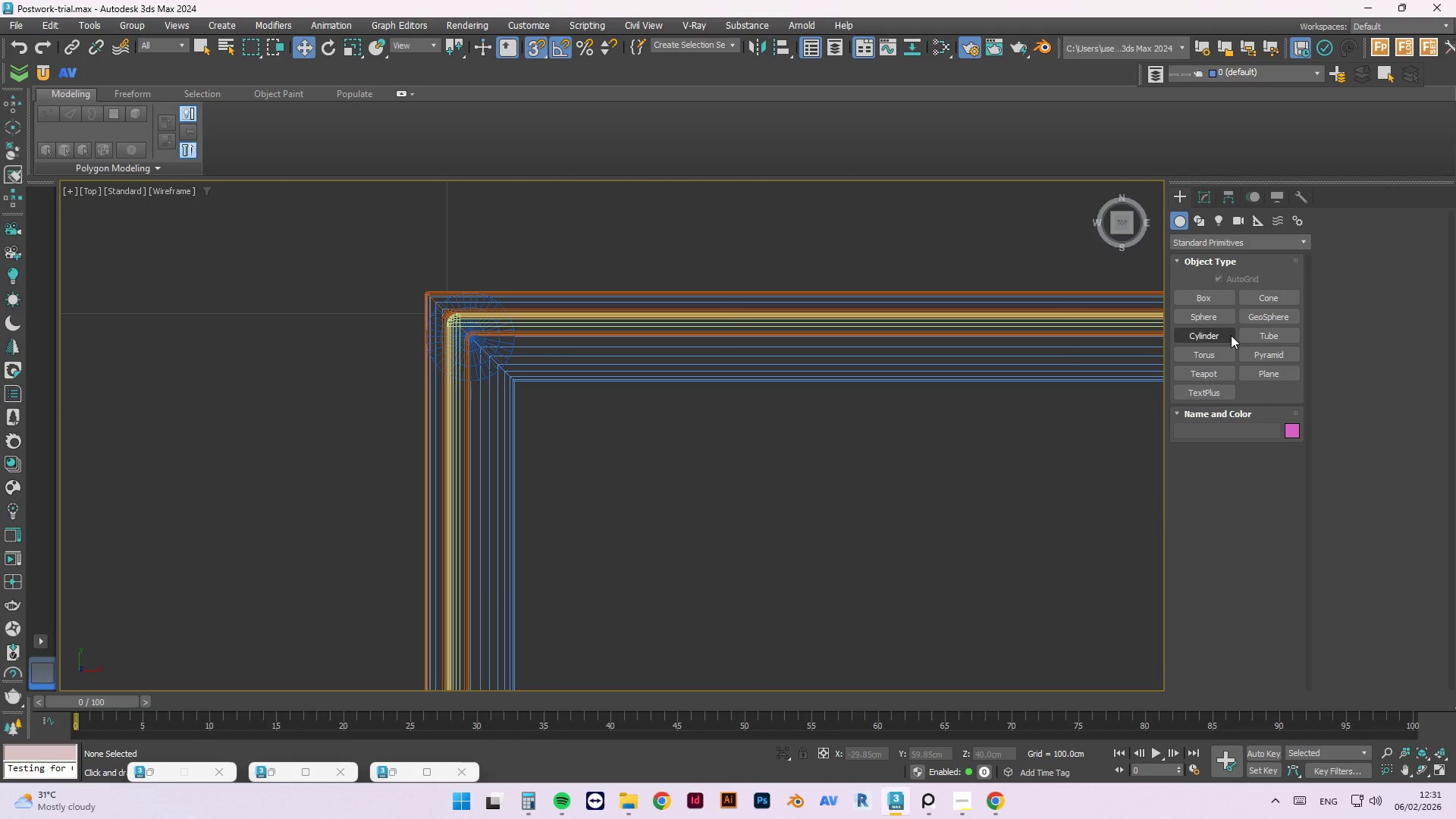 
wait(6.02)
 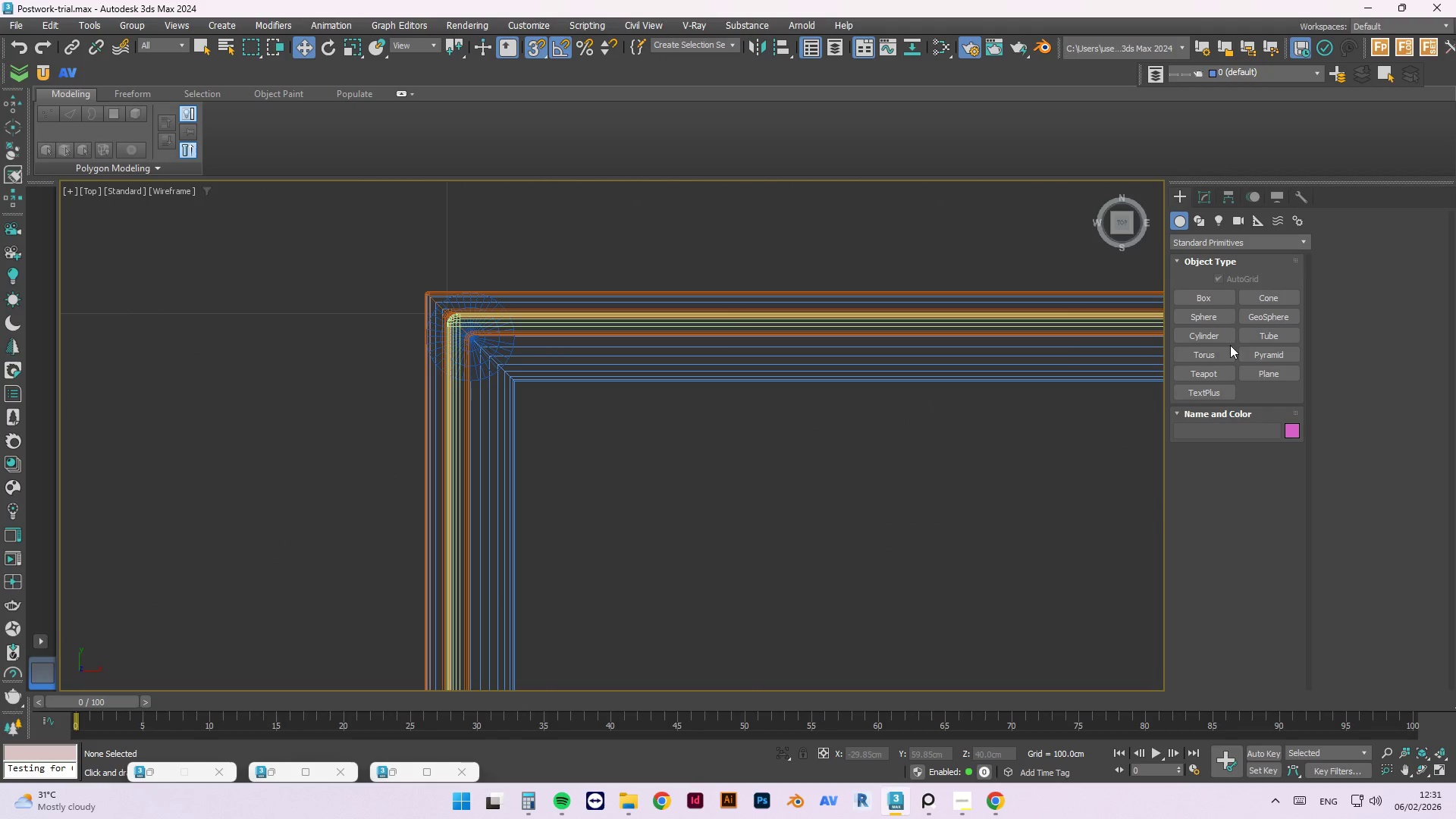 
left_click([1231, 335])
 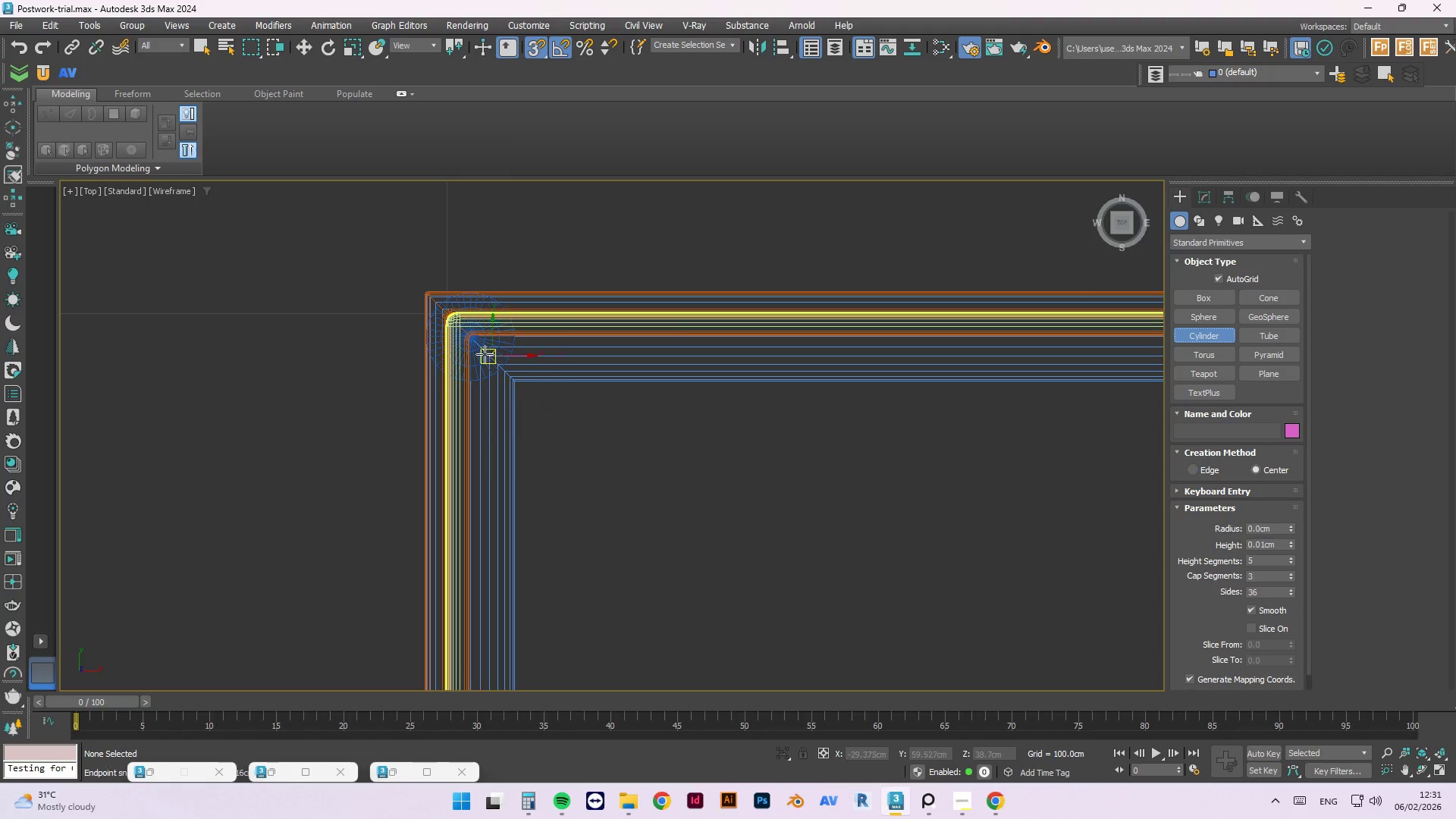 
scroll: coordinate [539, 328], scroll_direction: up, amount: 8.0
 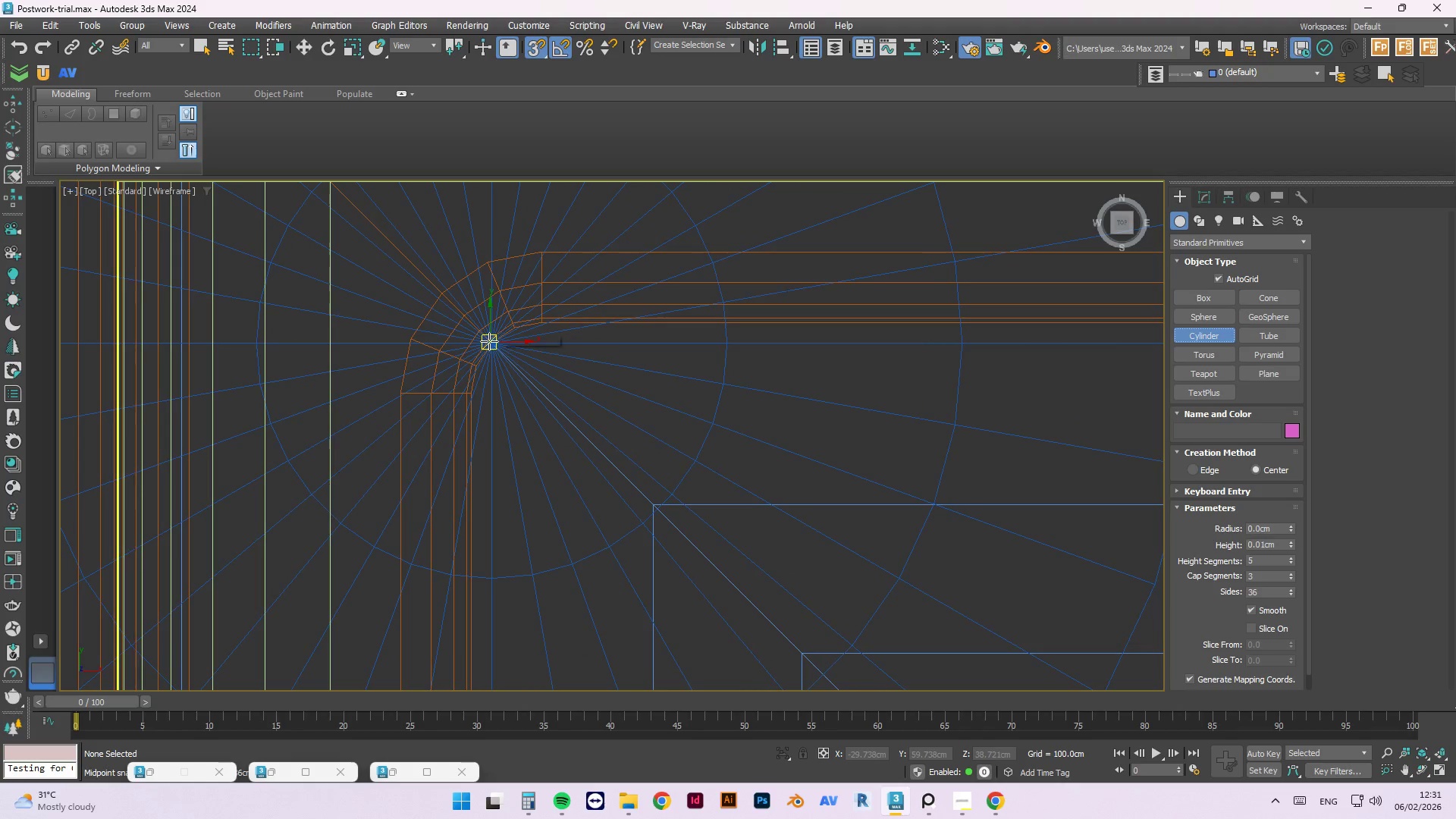 
left_click_drag(start_coordinate=[489, 341], to_coordinate=[723, 388])
 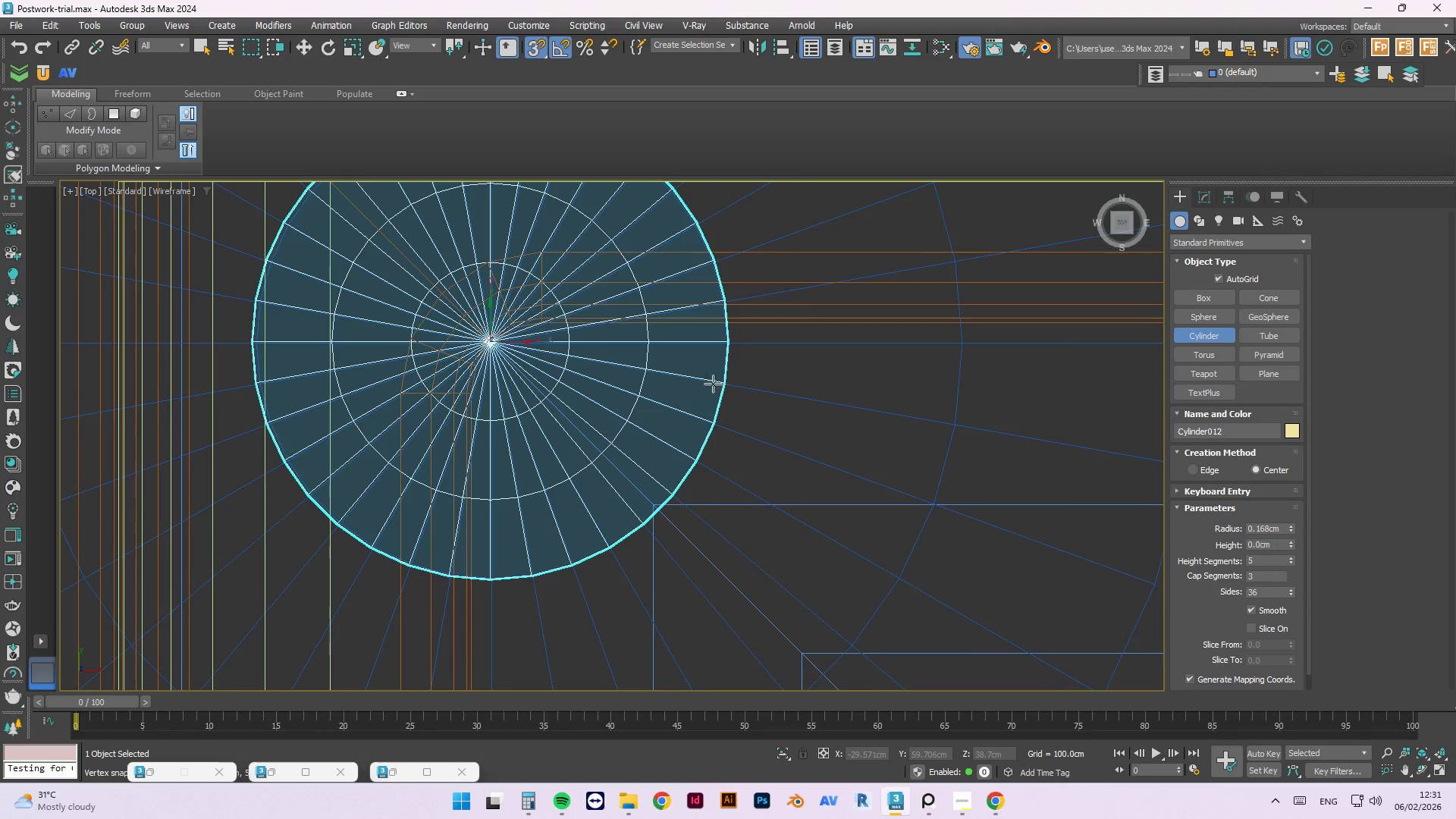 
hold_key(key=AltLeft, duration=0.86)
scroll: coordinate [571, 559], scroll_direction: down, amount: 11.0
 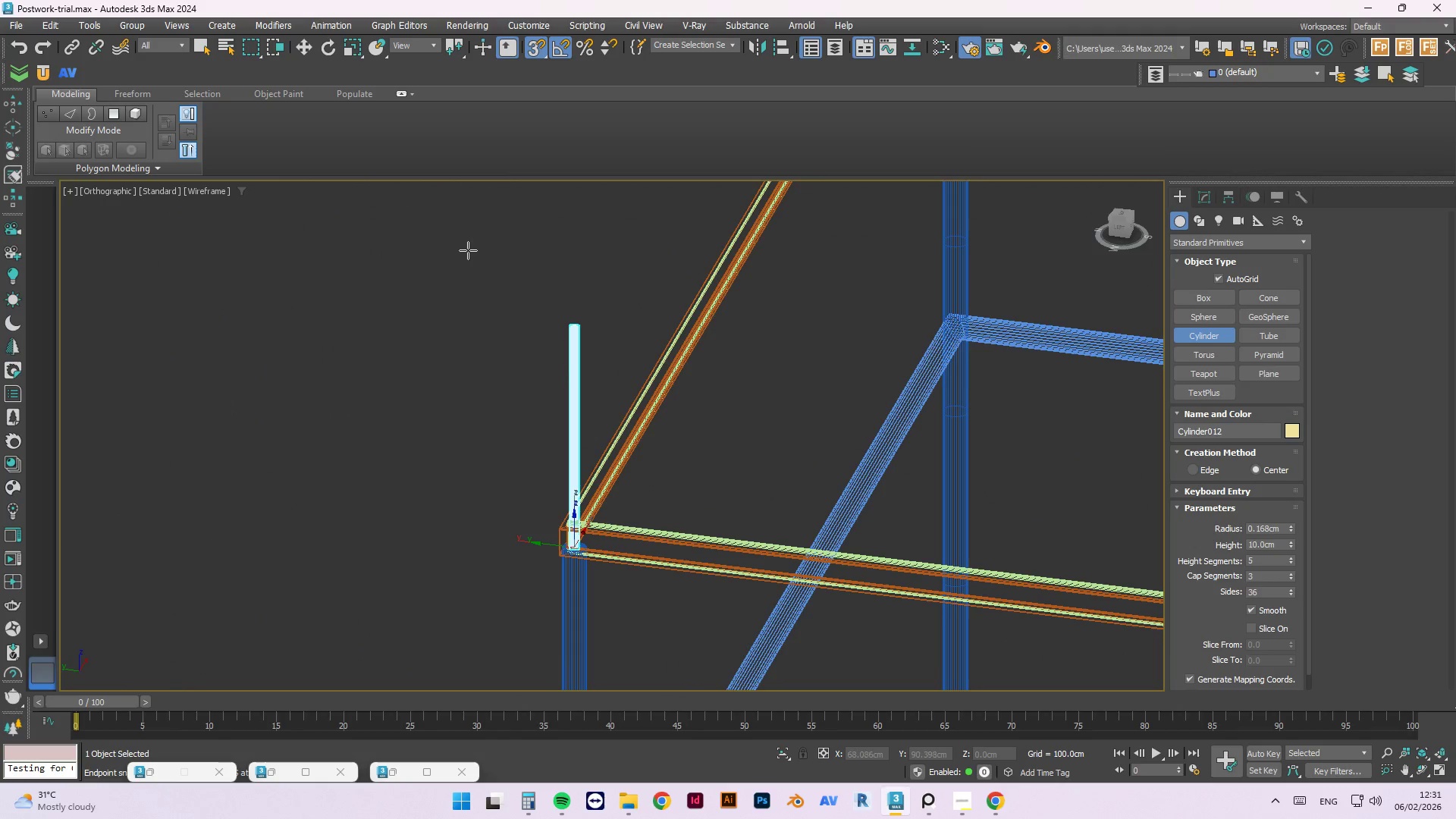 
key(S)
 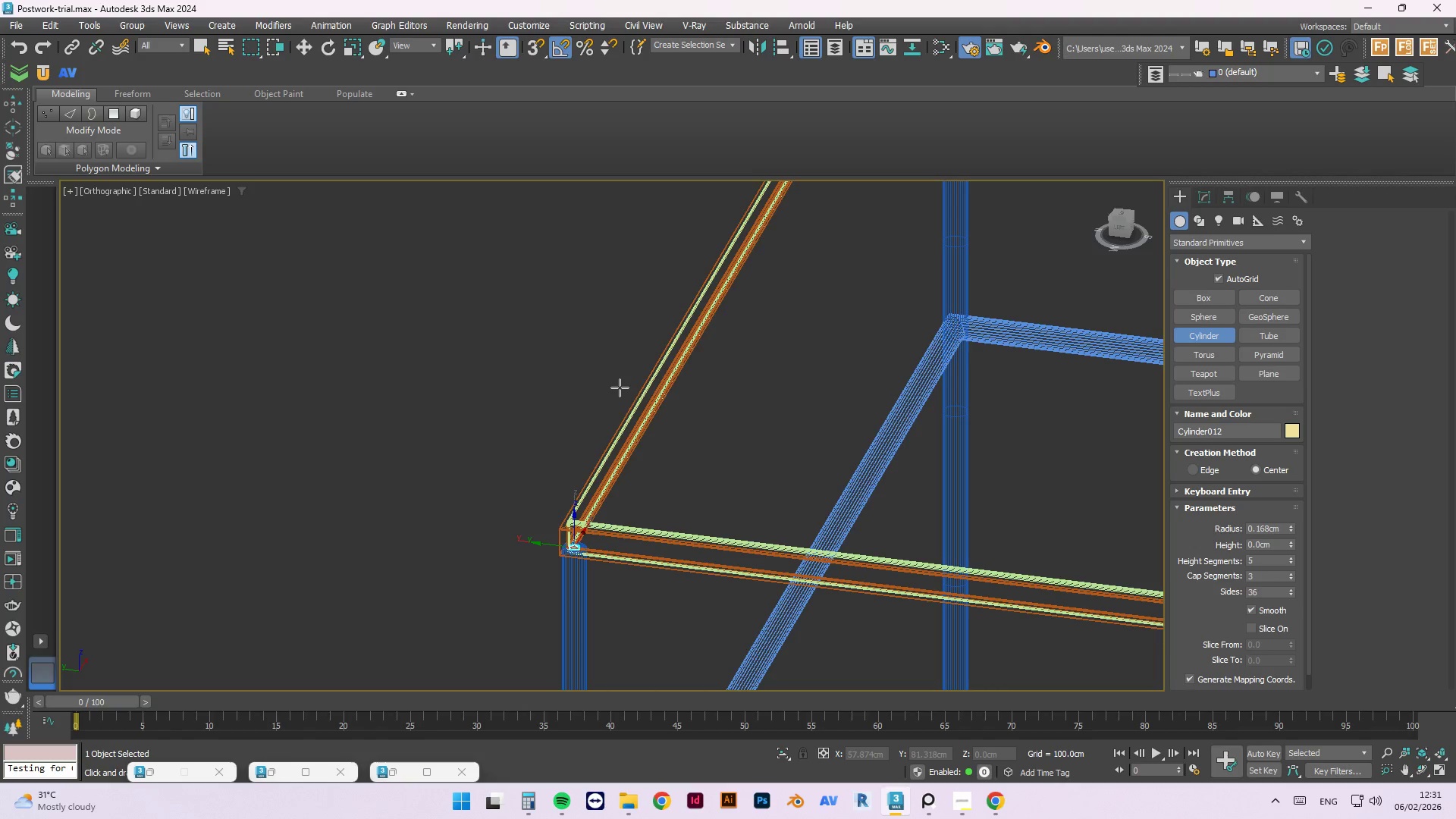 
left_click([620, 388])
 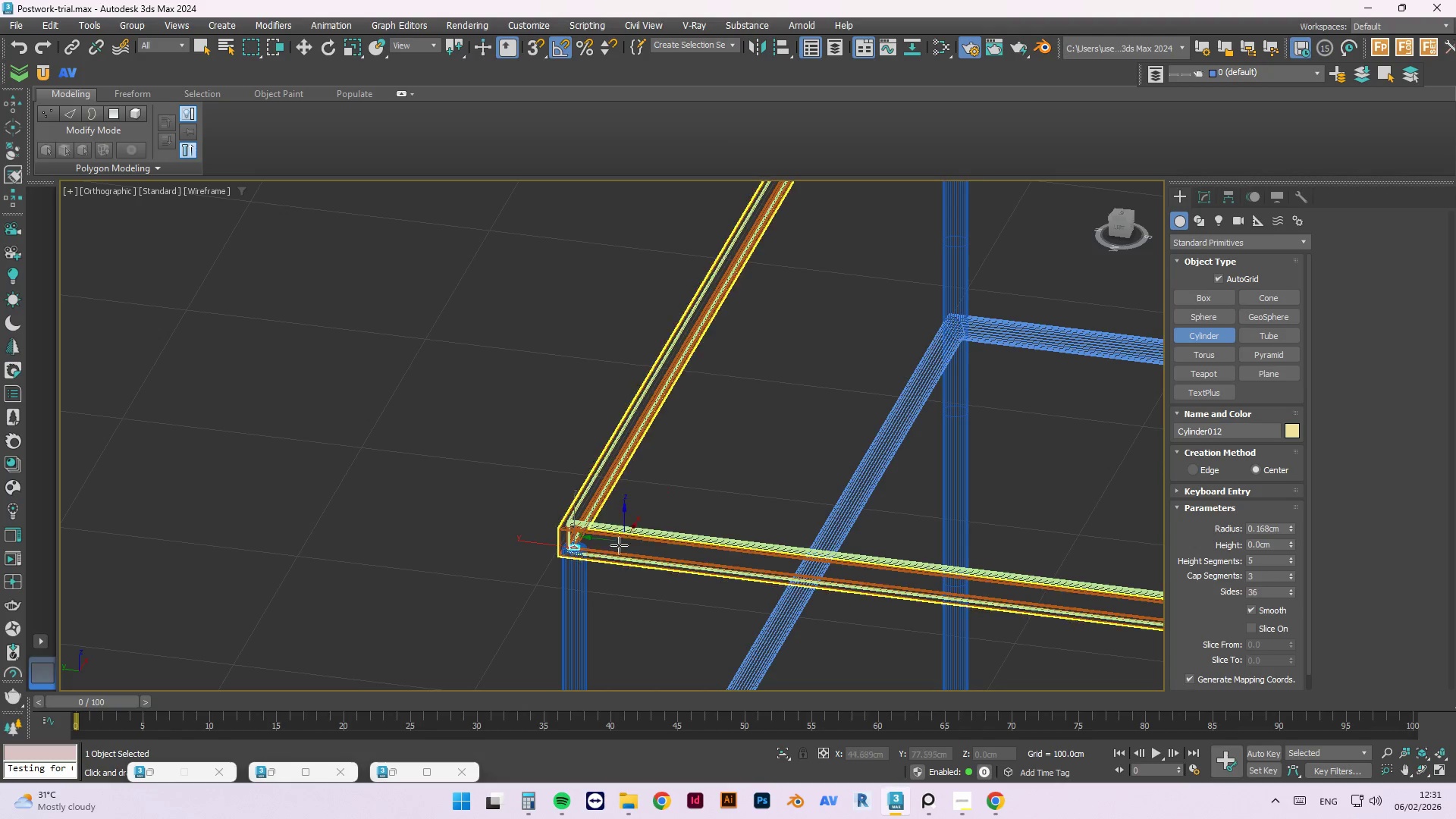 
scroll: coordinate [557, 560], scroll_direction: up, amount: 7.0
 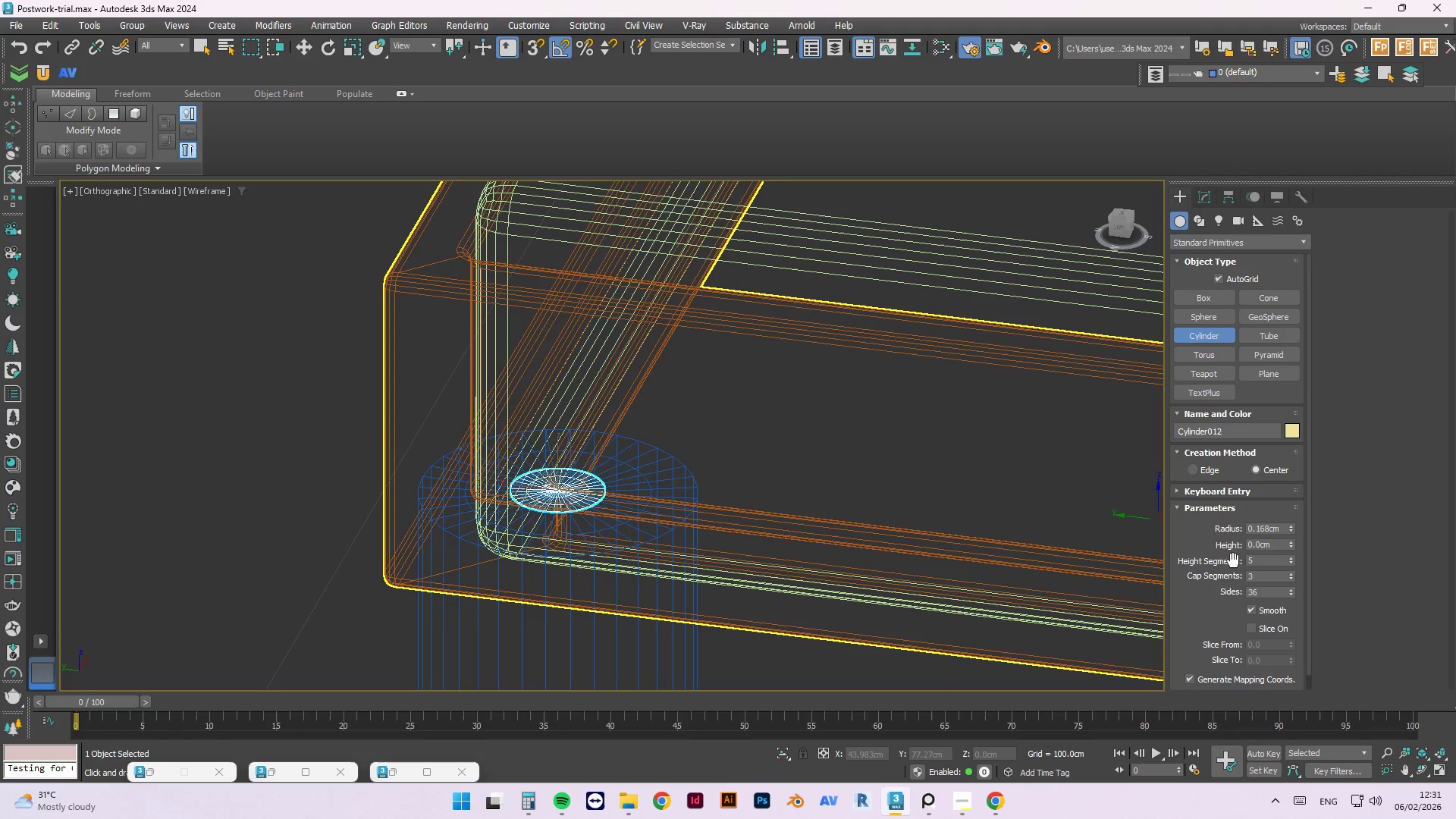 
double_click([1263, 544])
 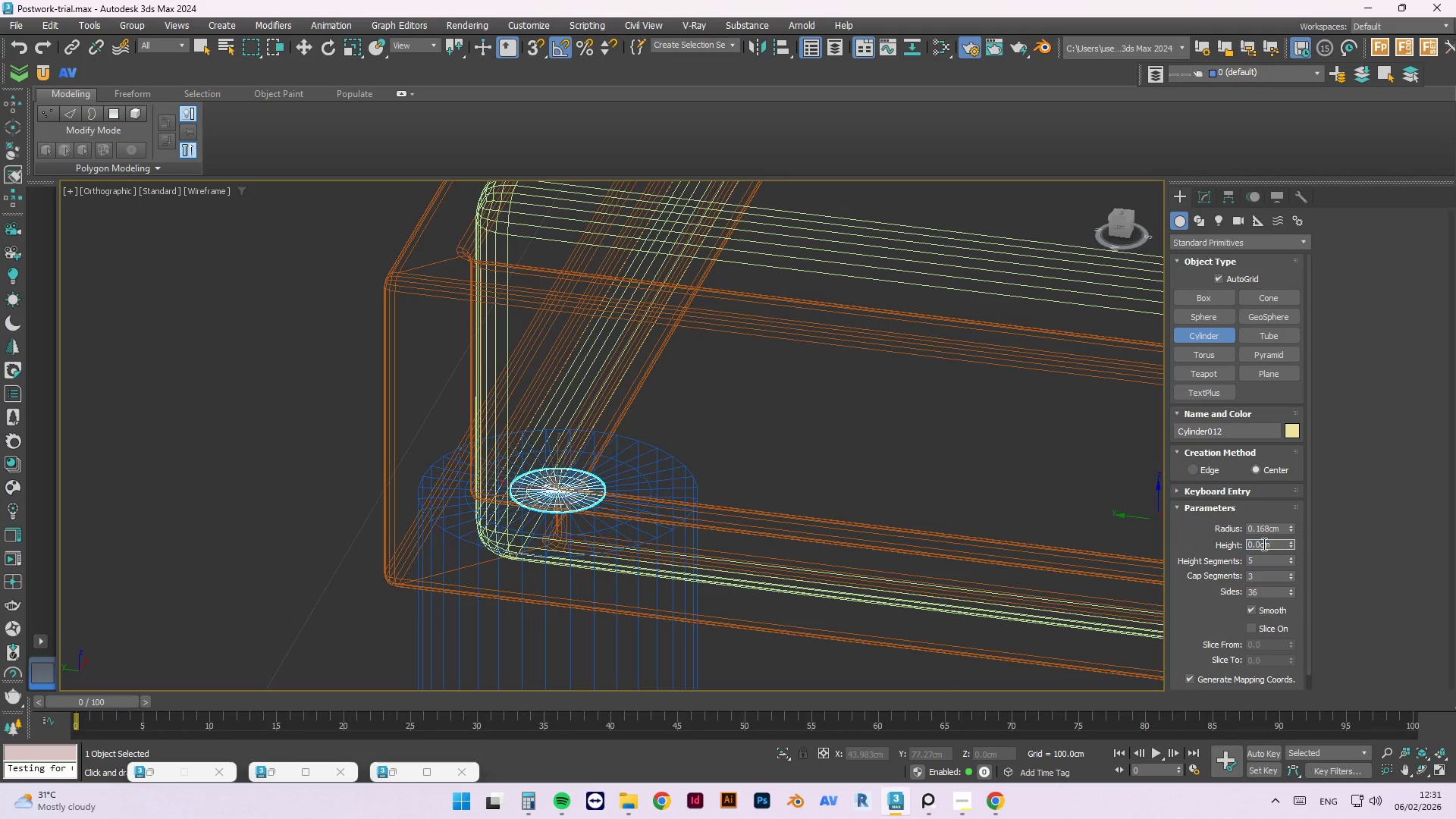 
triple_click([1263, 544])
 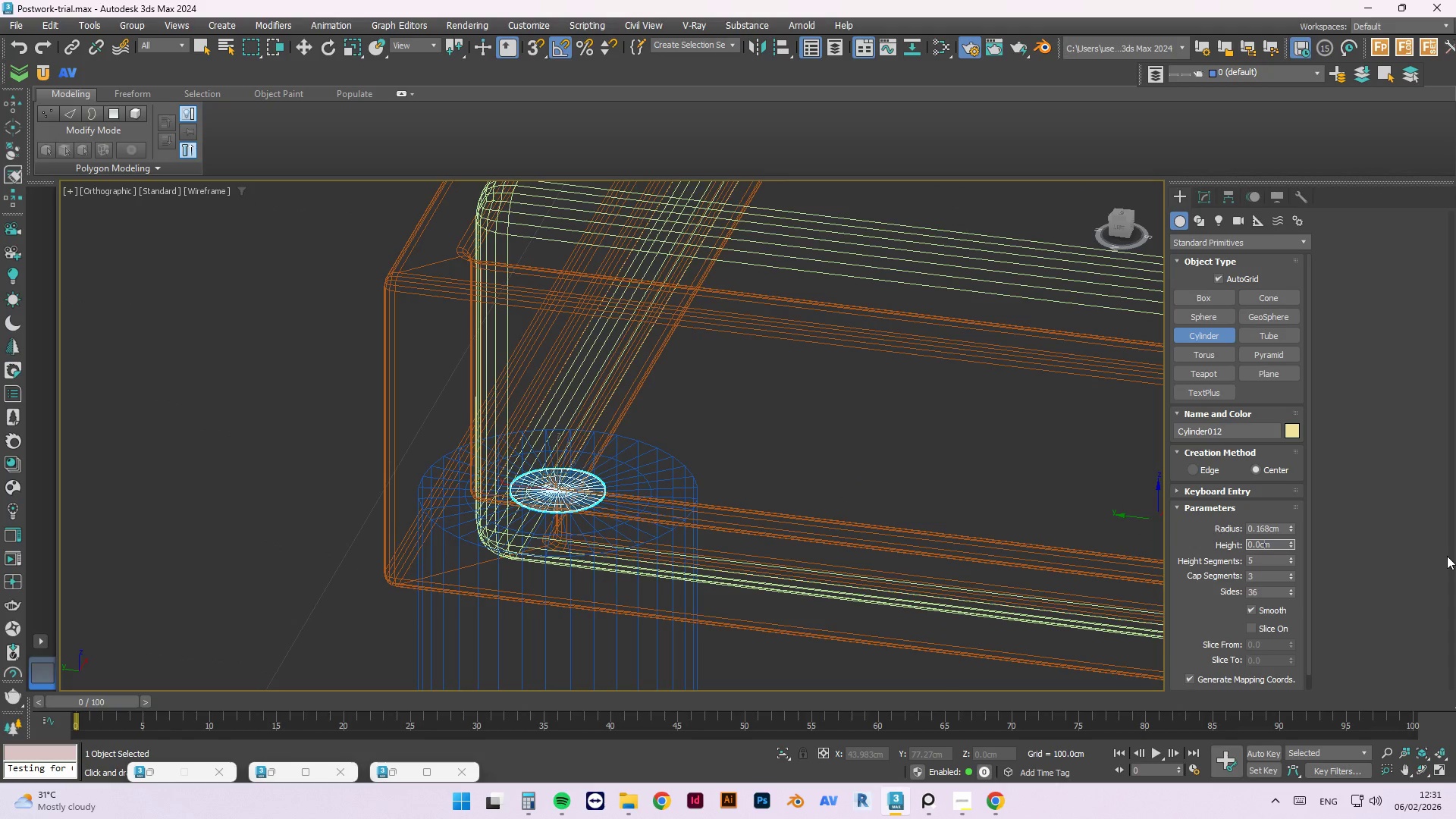 
key(ArrowLeft)
 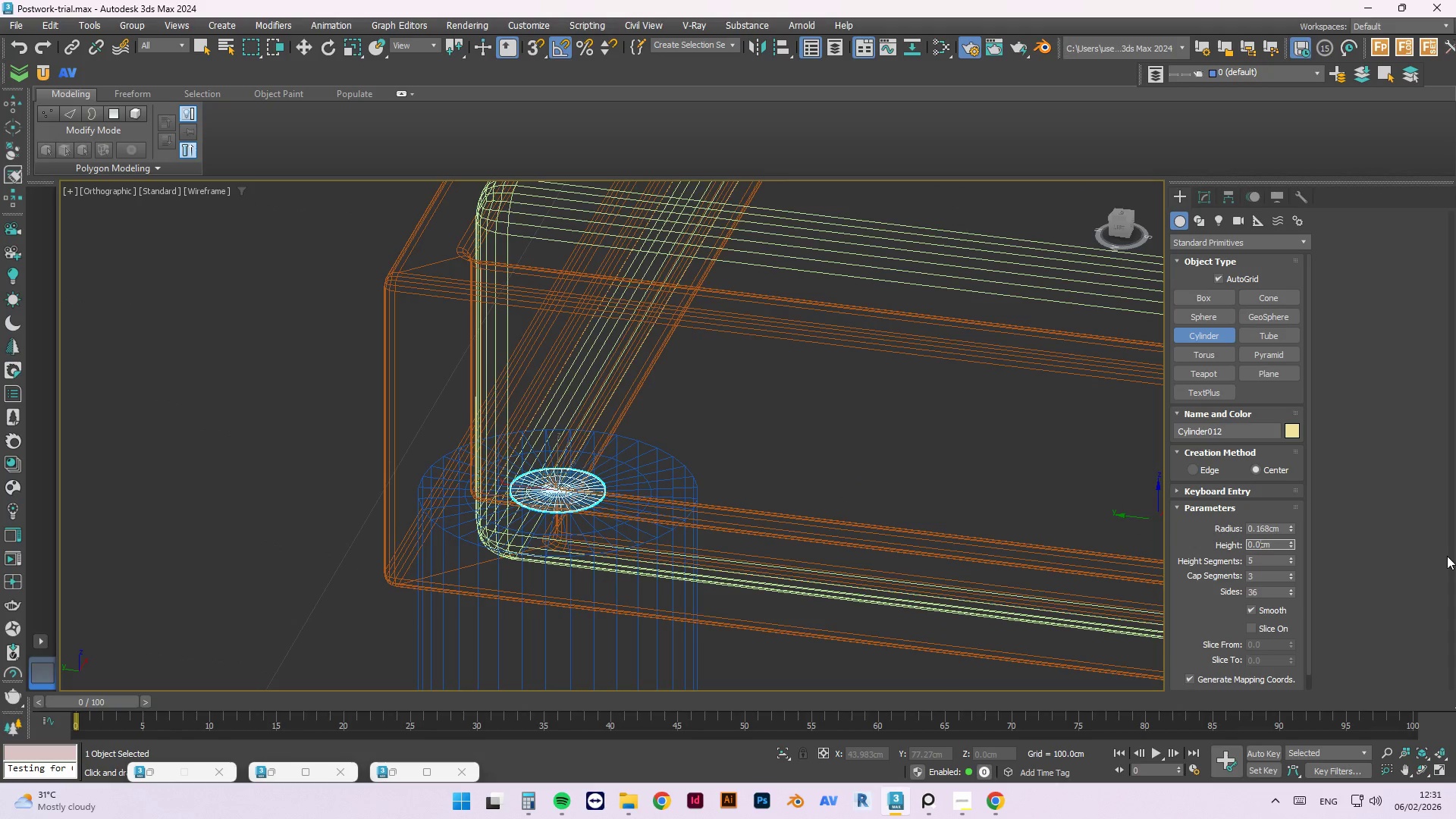 
key(Backspace)
 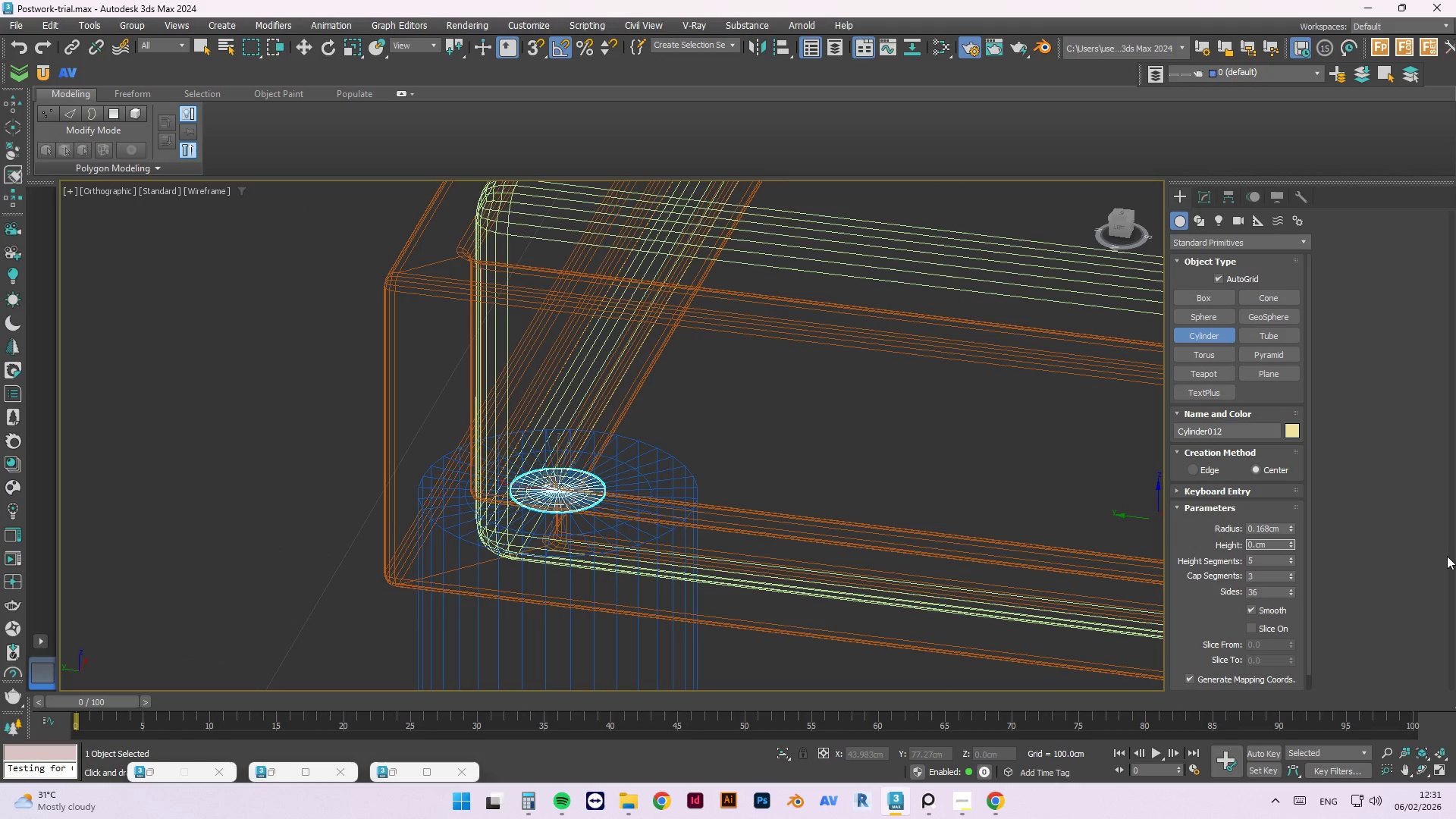 
key(Numpad2)
 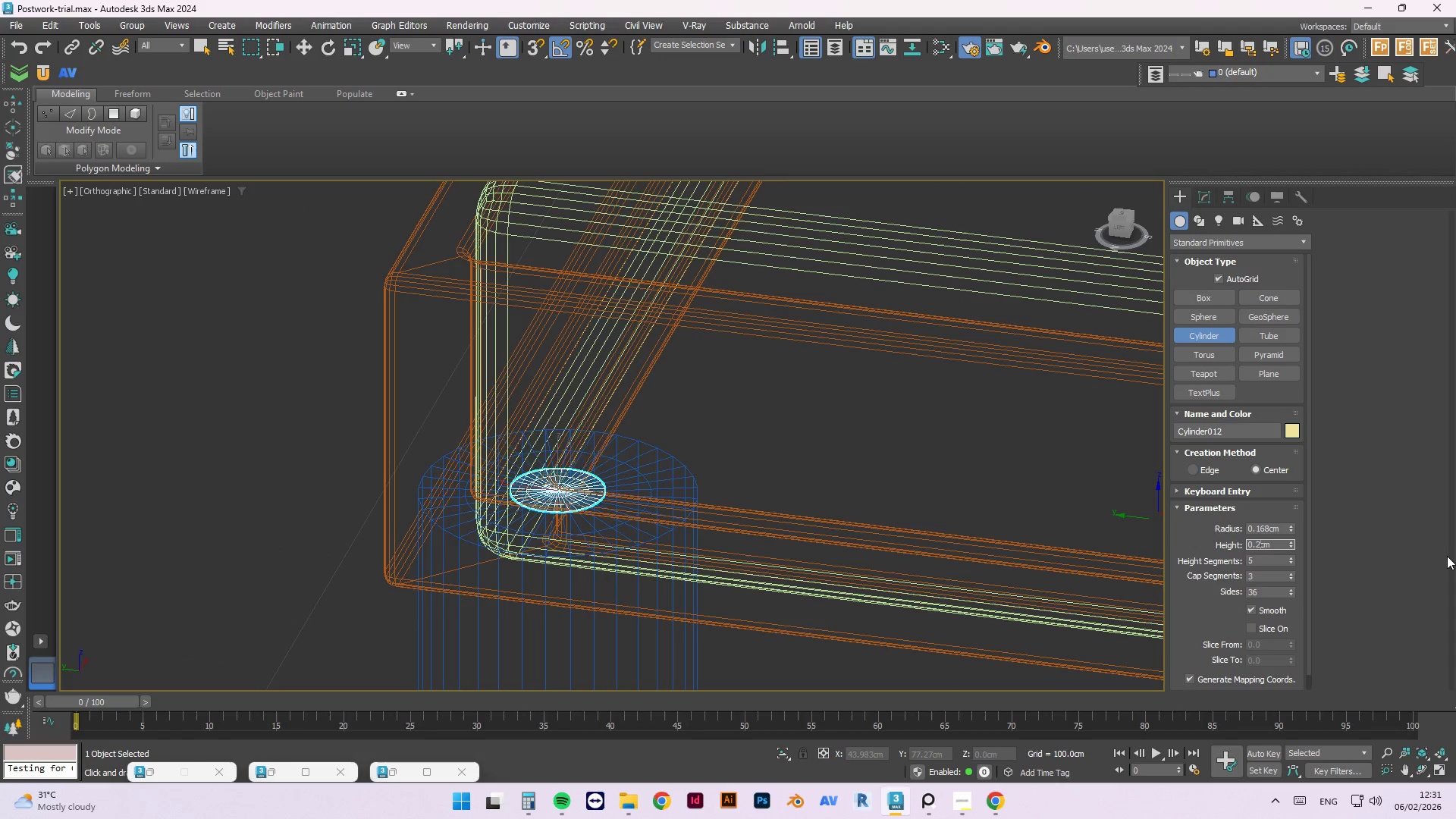 
key(NumpadEnter)
 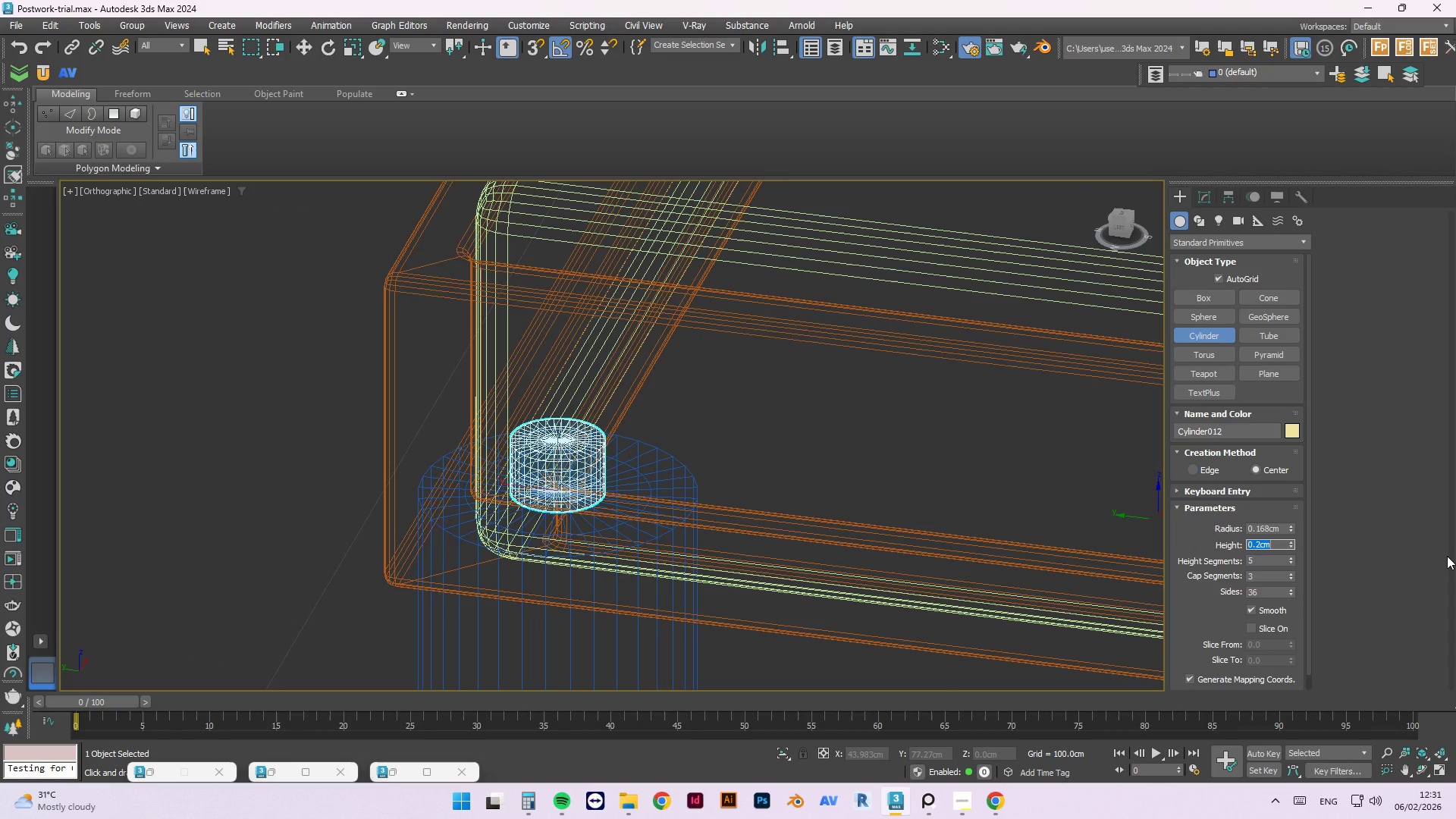 
key(Numpad0)
 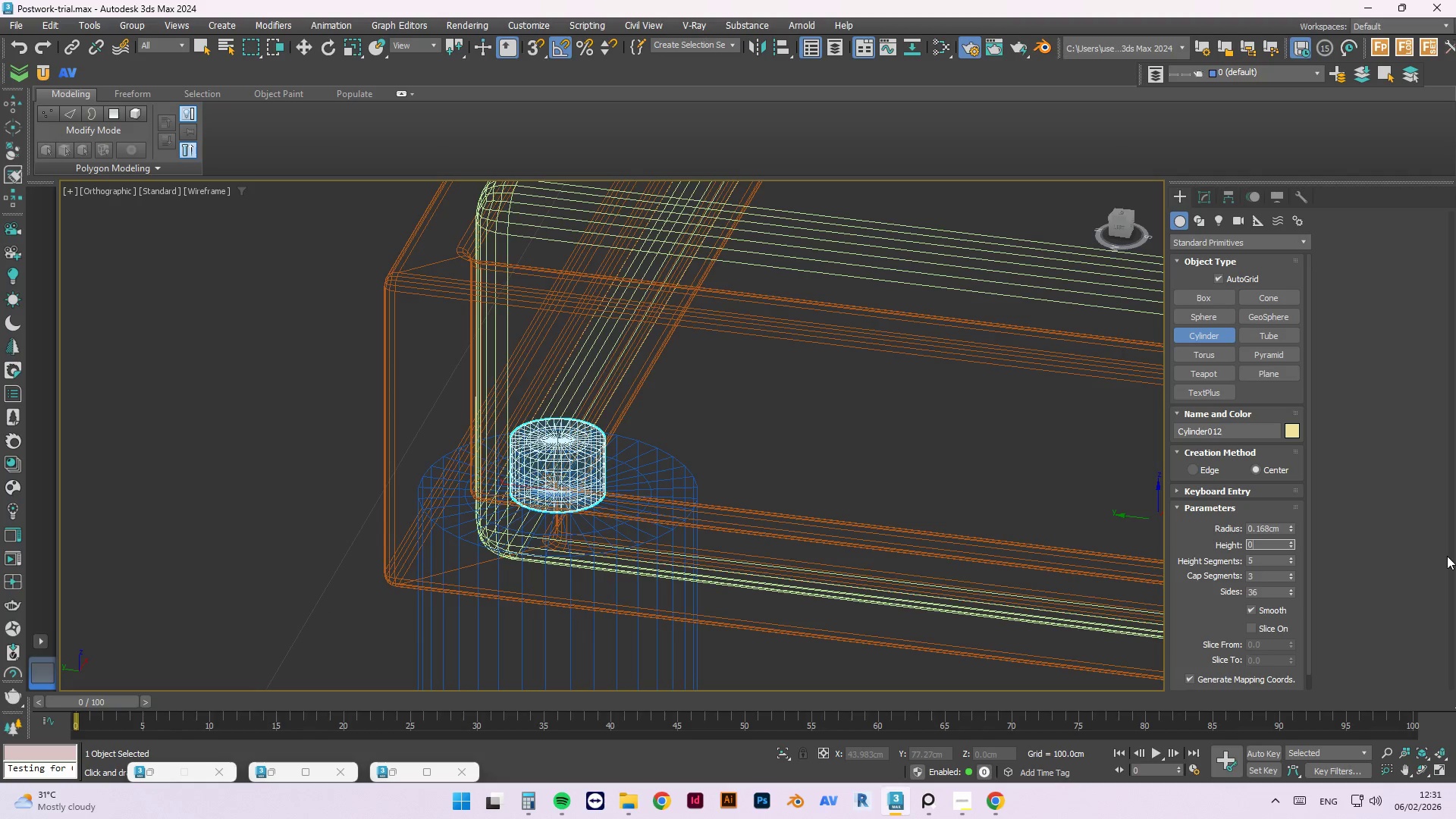 
key(NumpadDecimal)
 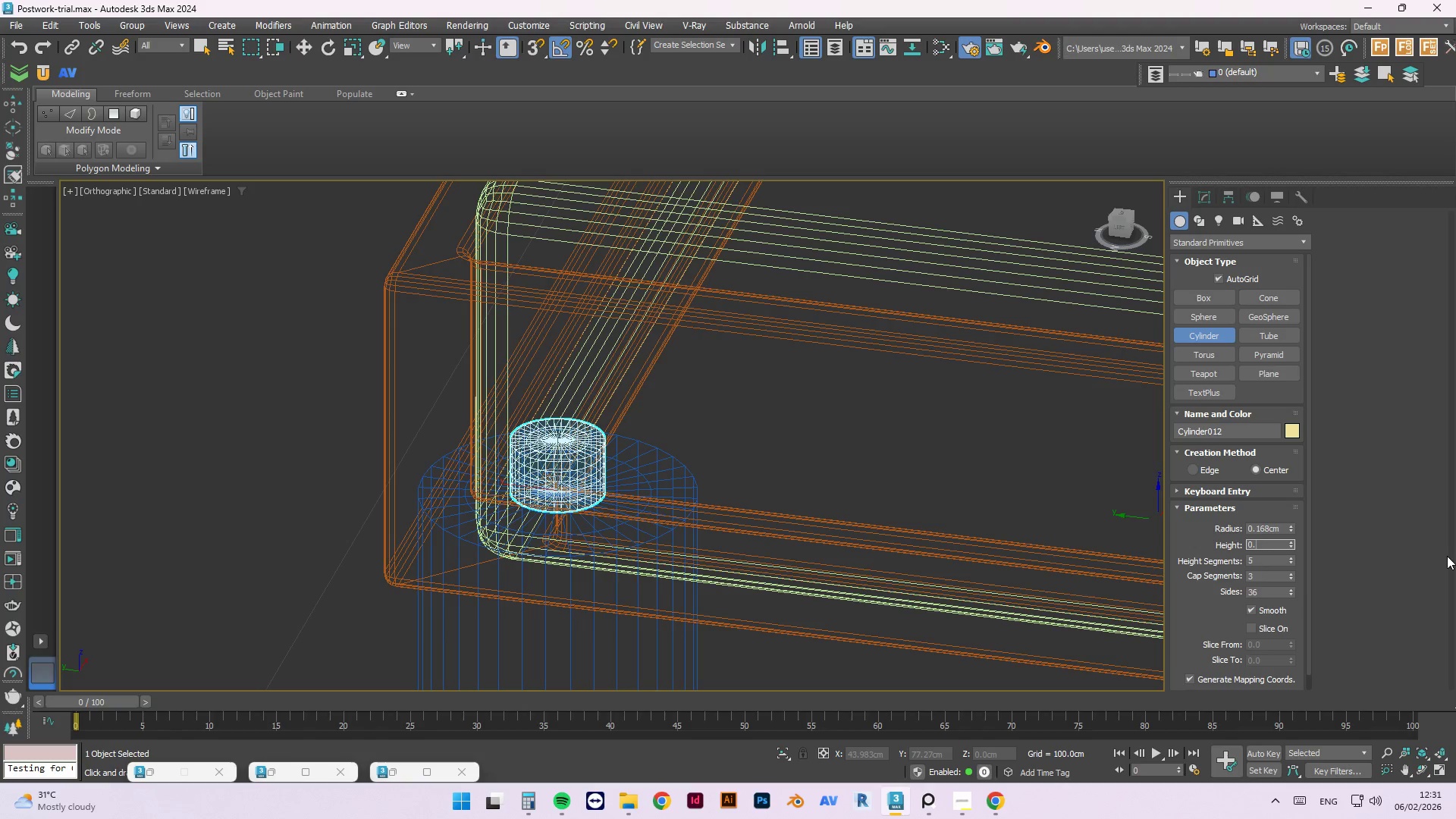 
key(Numpad1)
 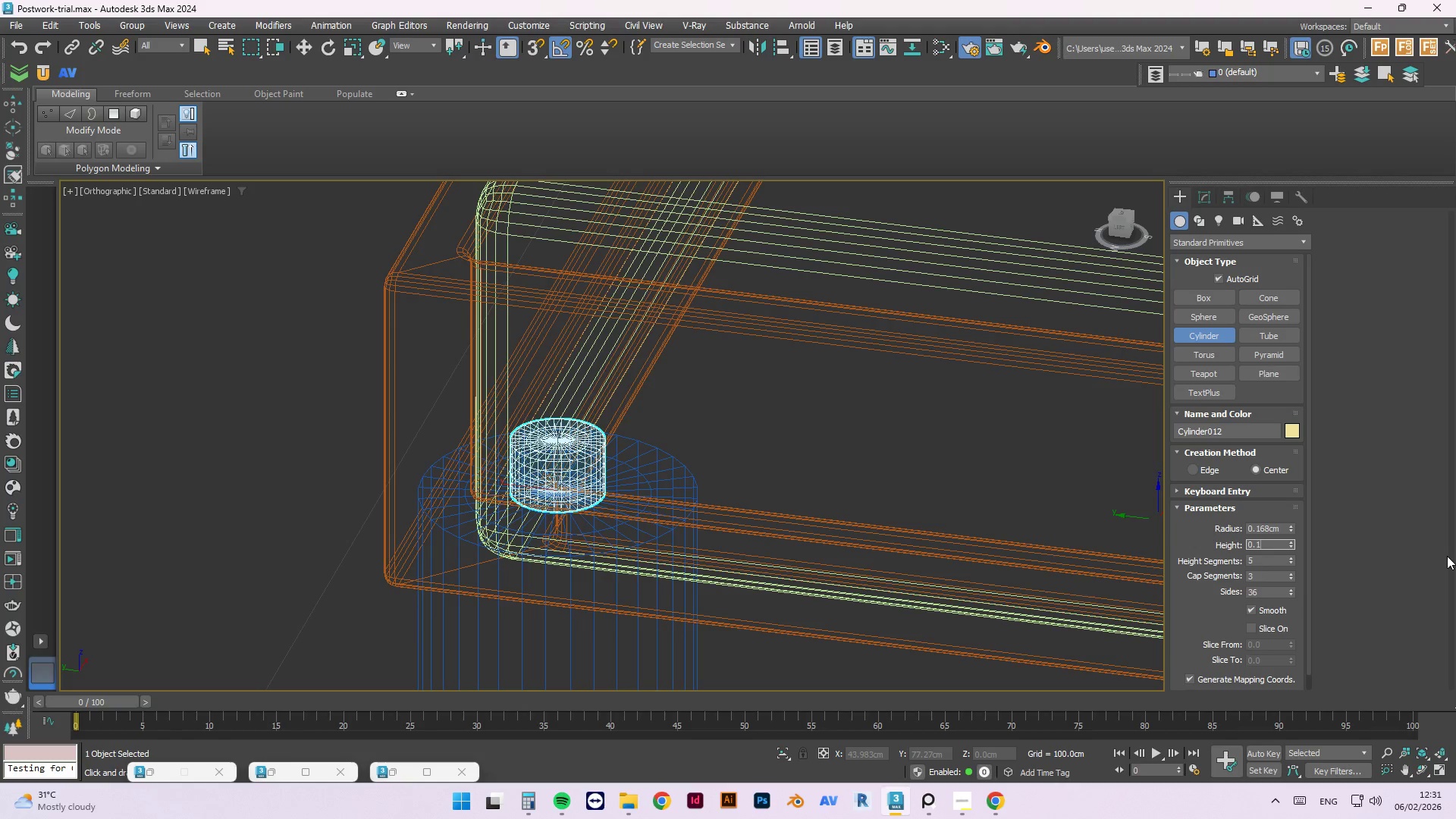 
key(Numpad5)
 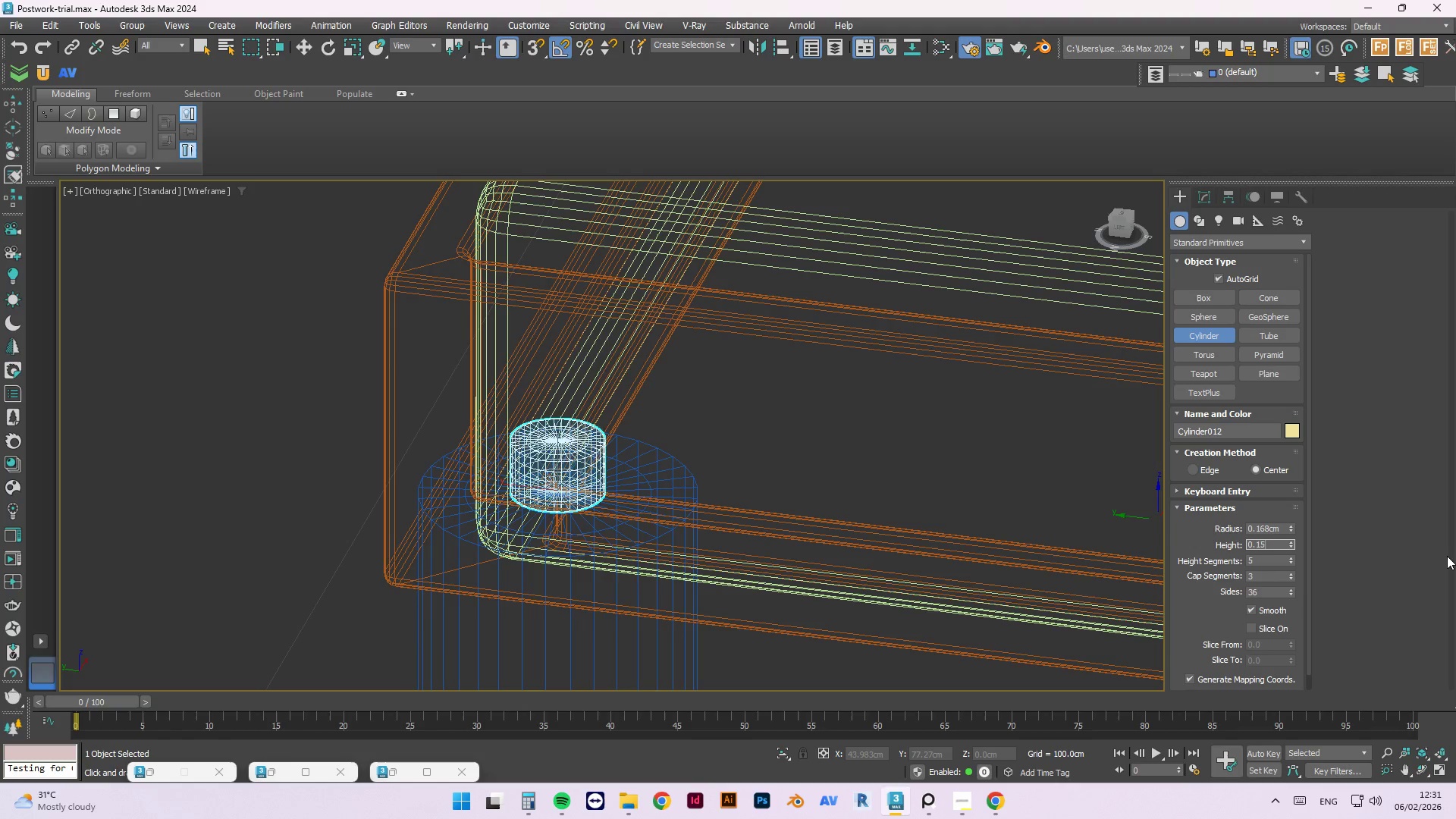 
key(NumpadEnter)
 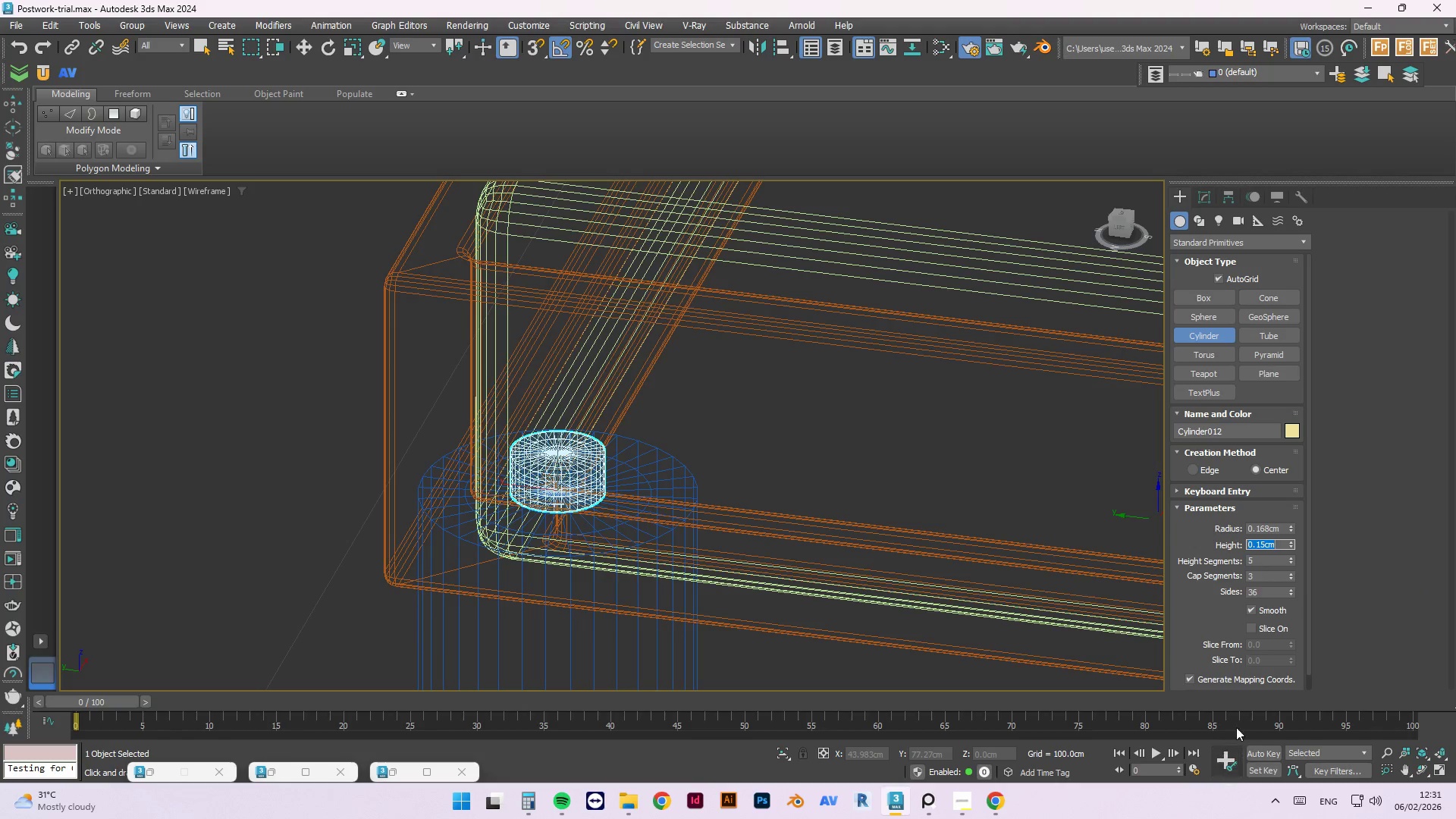 
double_click([1256, 532])
 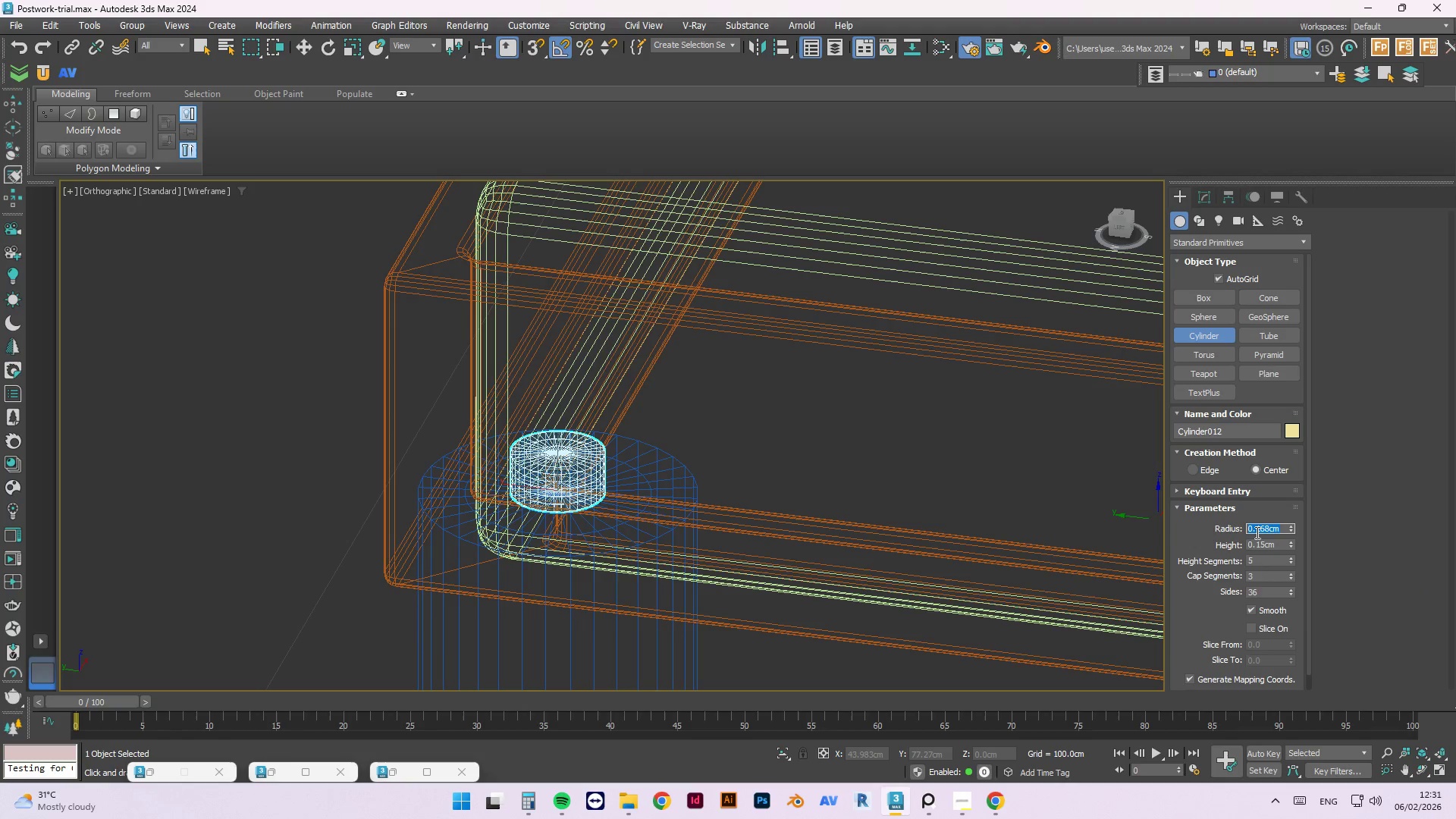 
key(NumpadDecimal)
 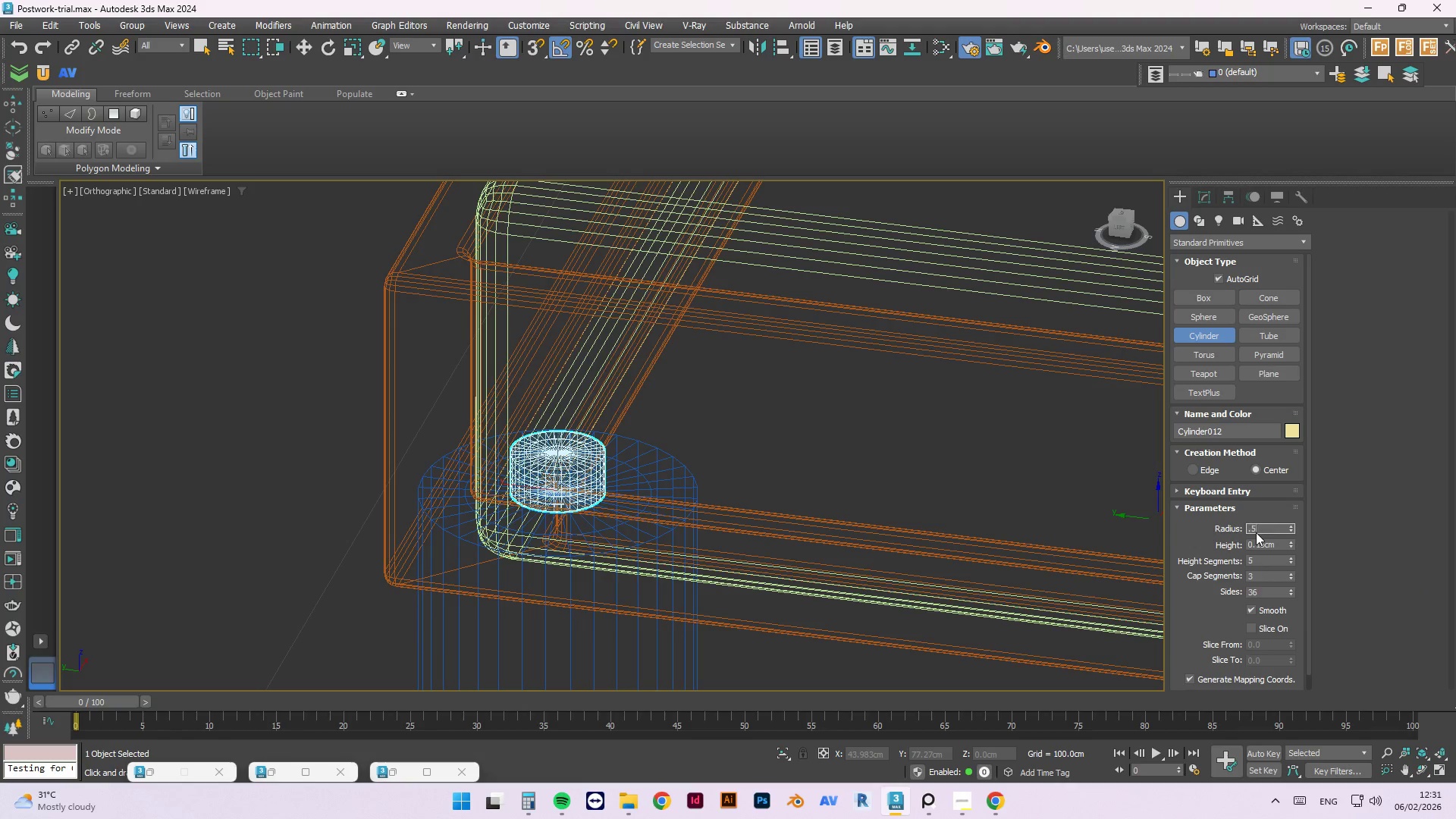 
key(Numpad5)
 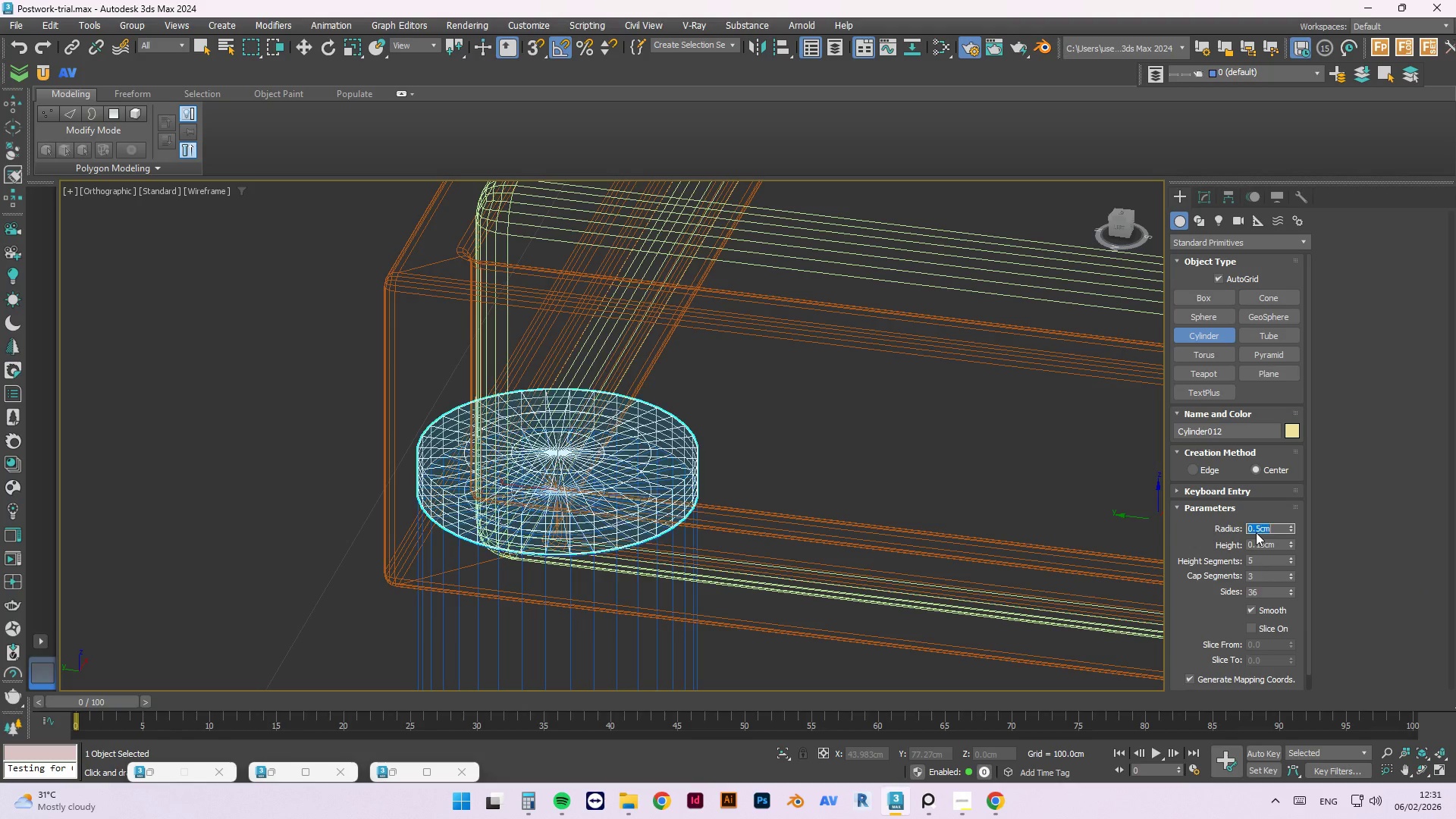 
key(NumpadEnter)
 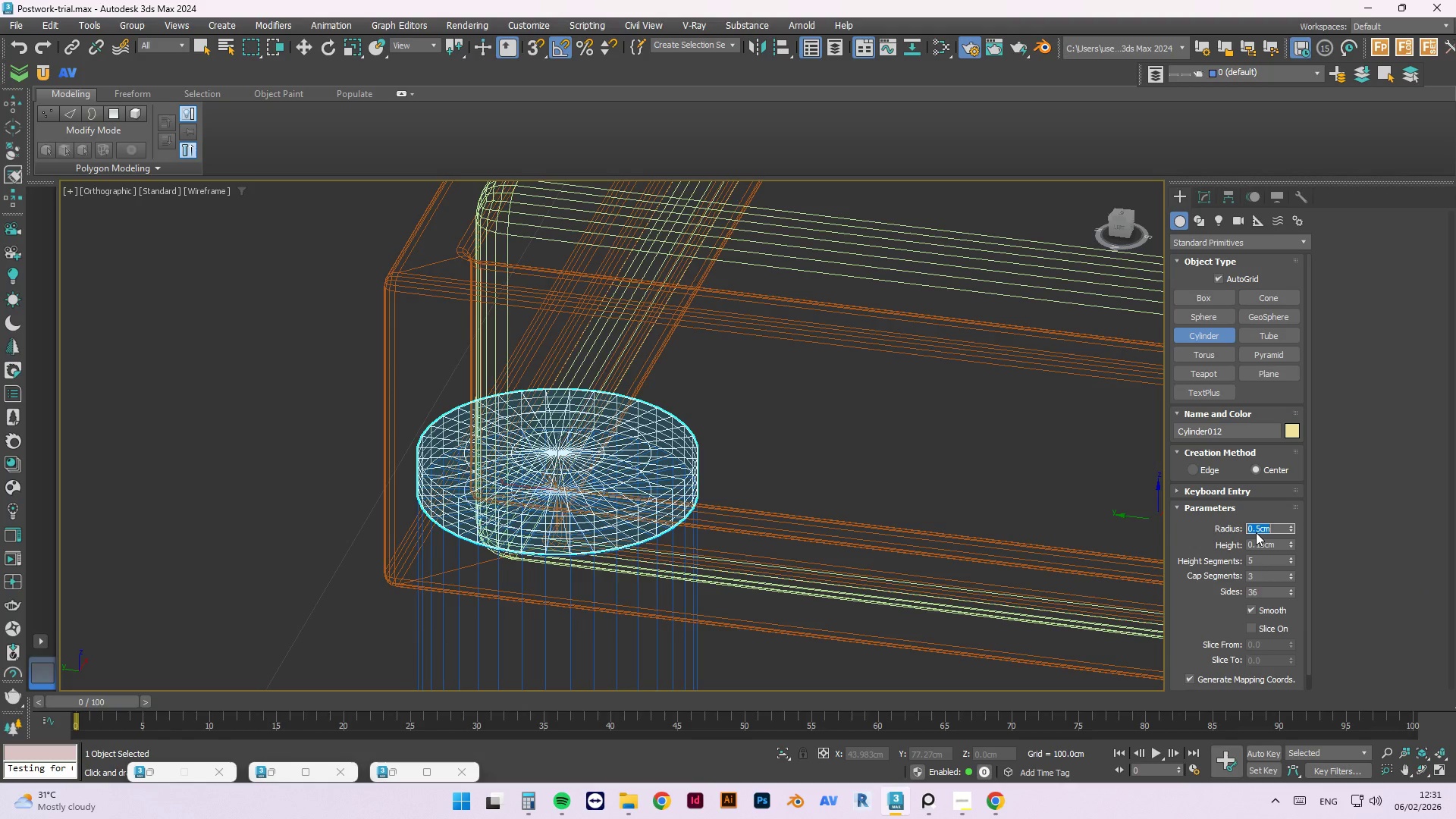 
key(NumpadDecimal)
 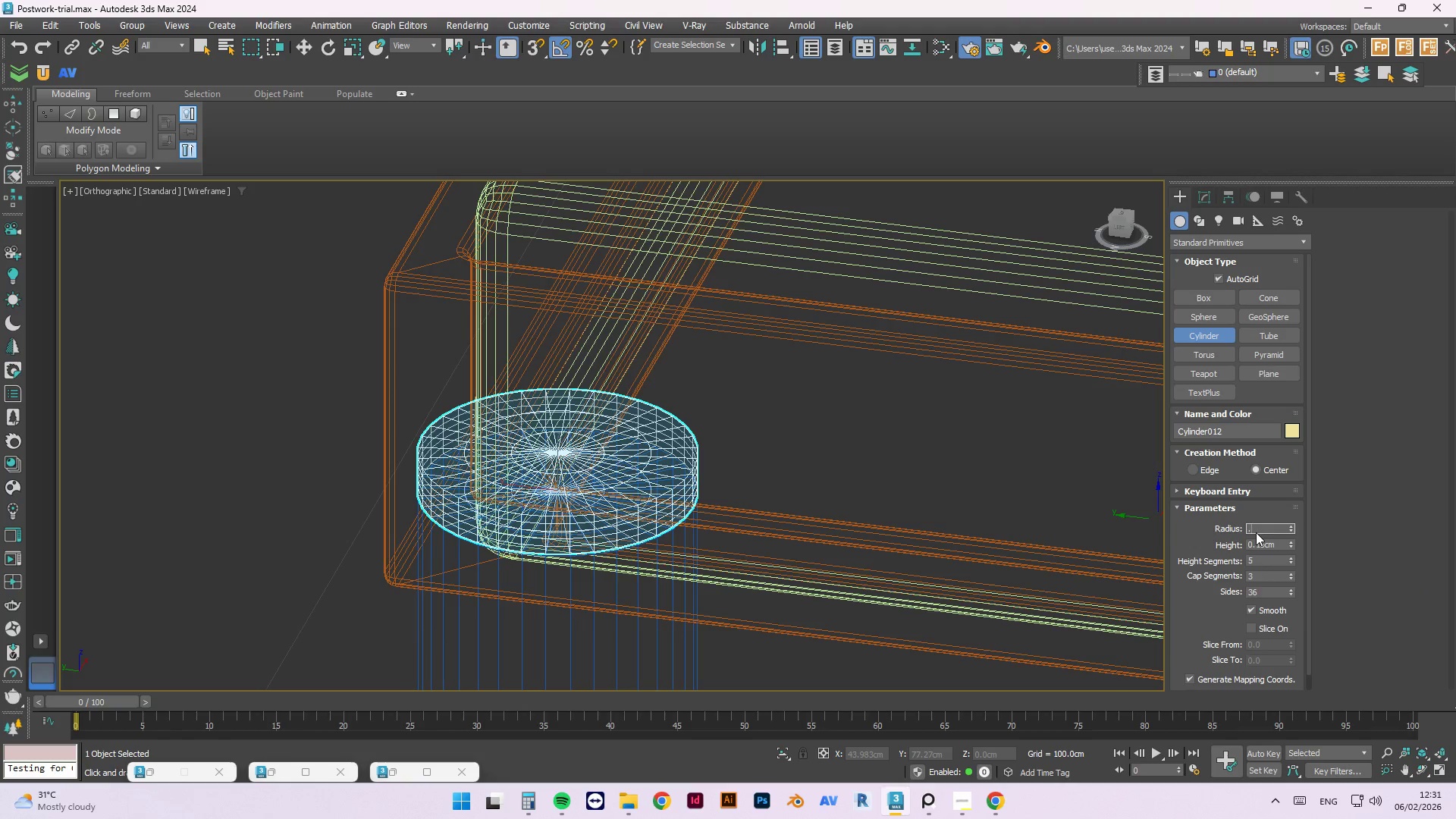 
wait(8.25)
 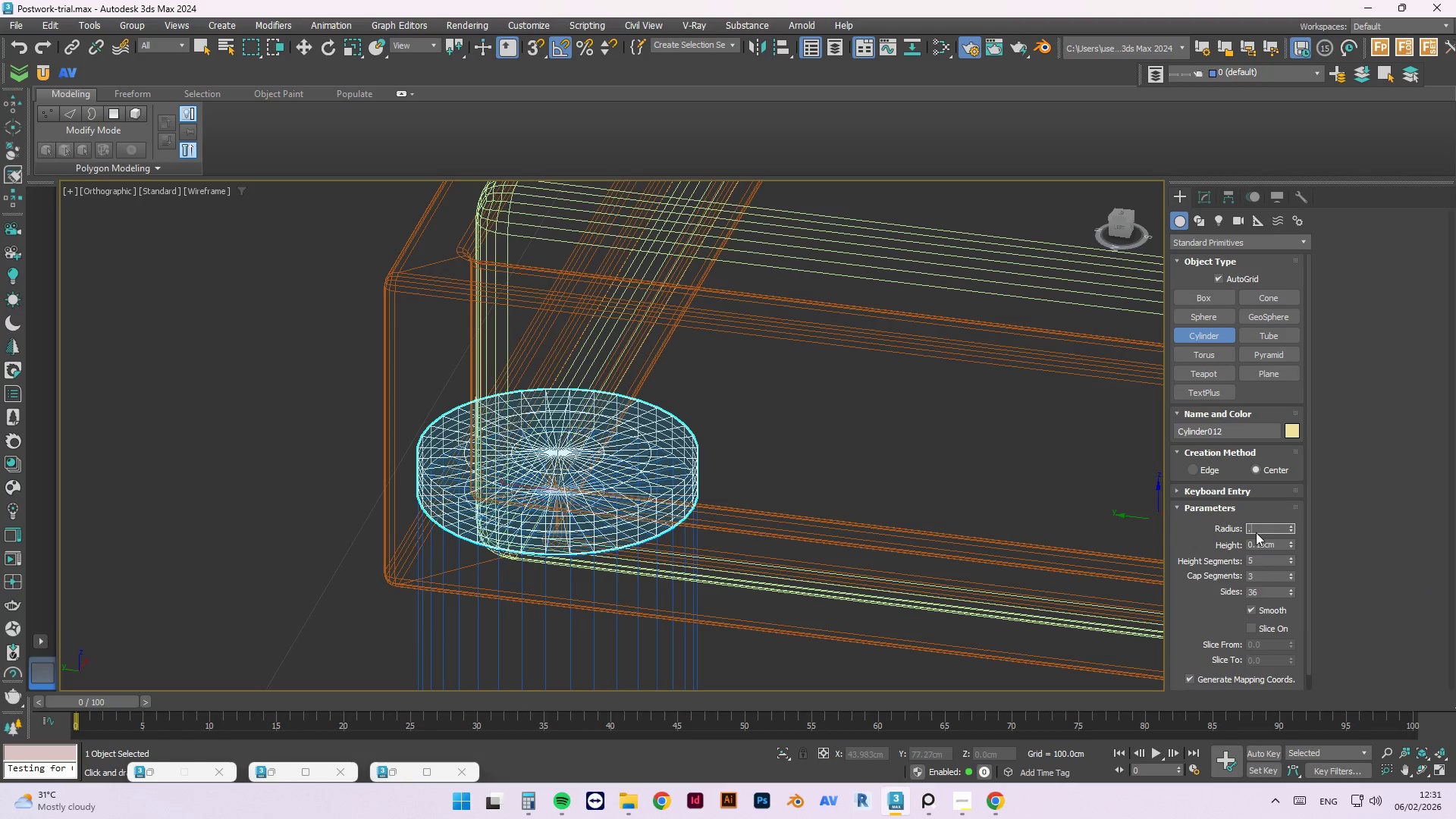 
left_click([536, 804])
 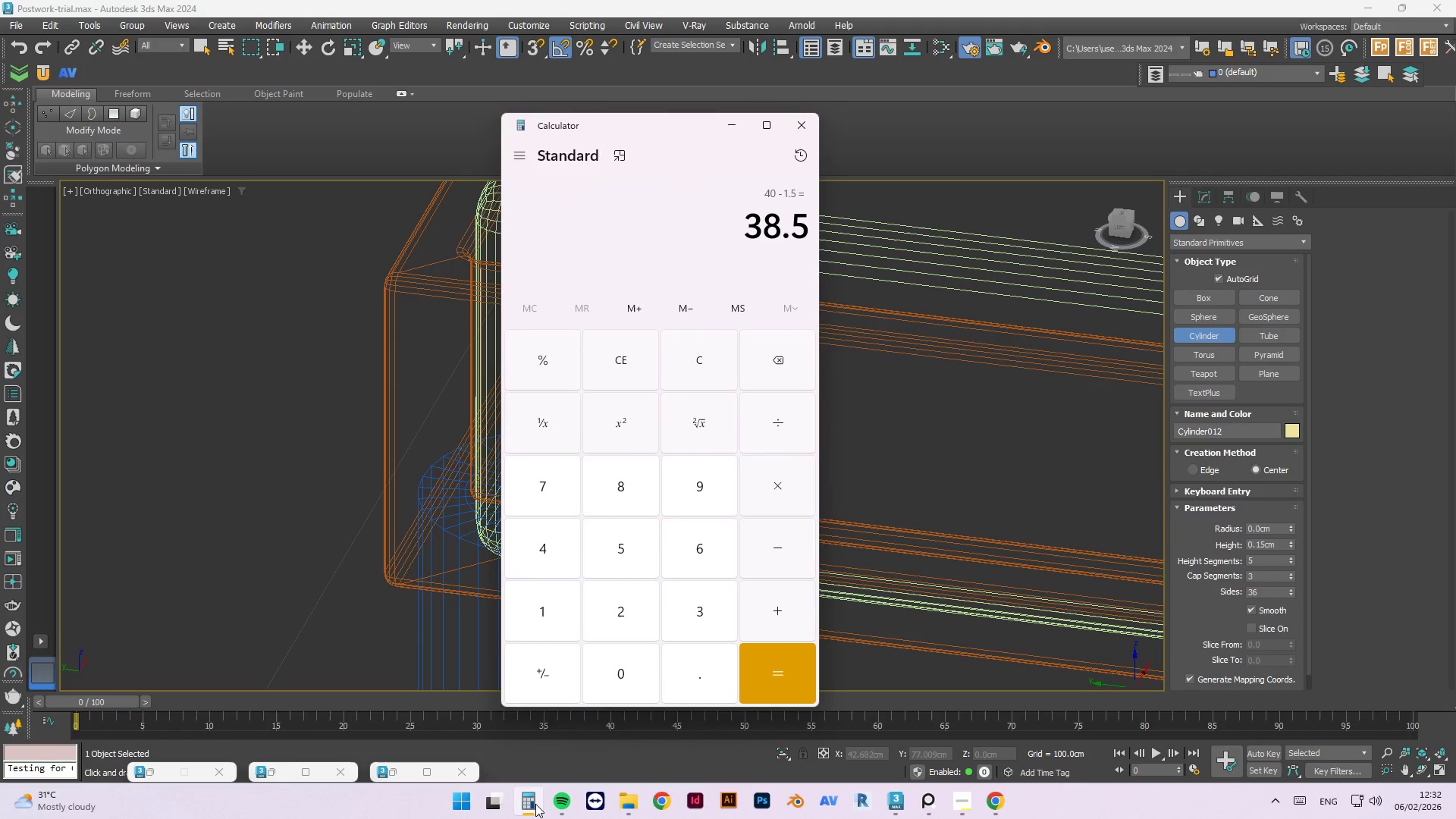 
key(Numpad2)
 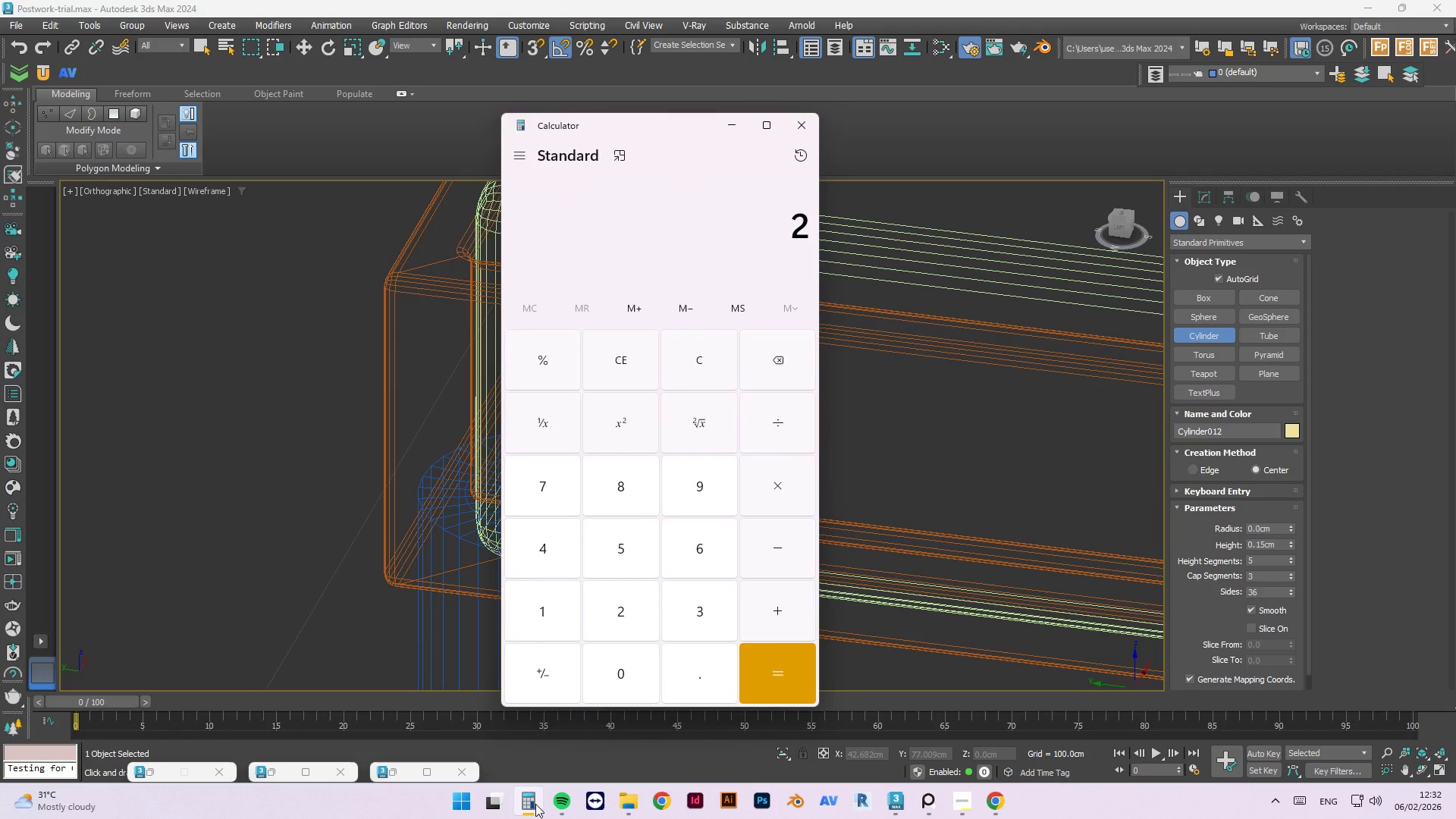 
key(Numpad5)
 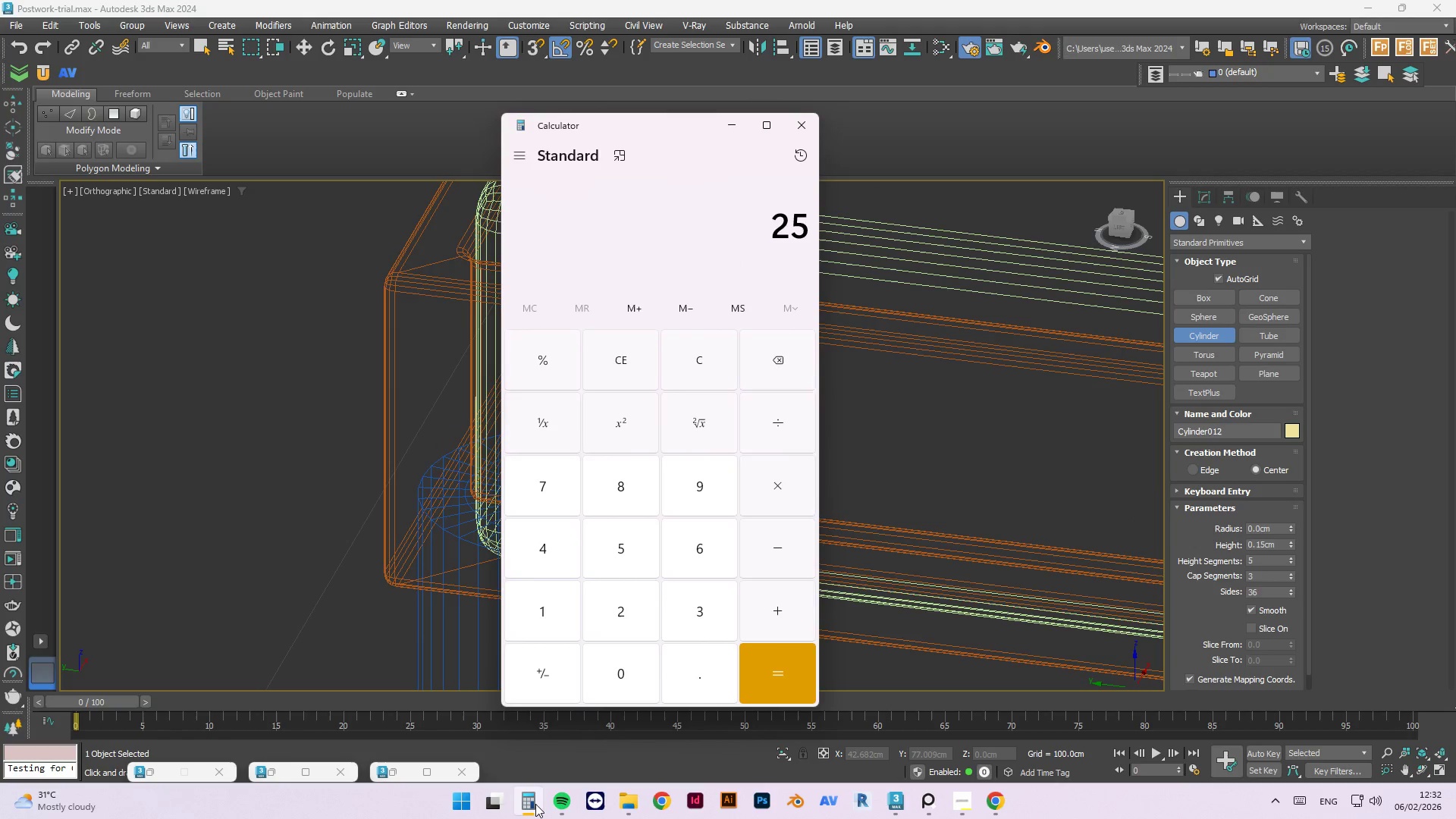 
key(NumpadDivide)
 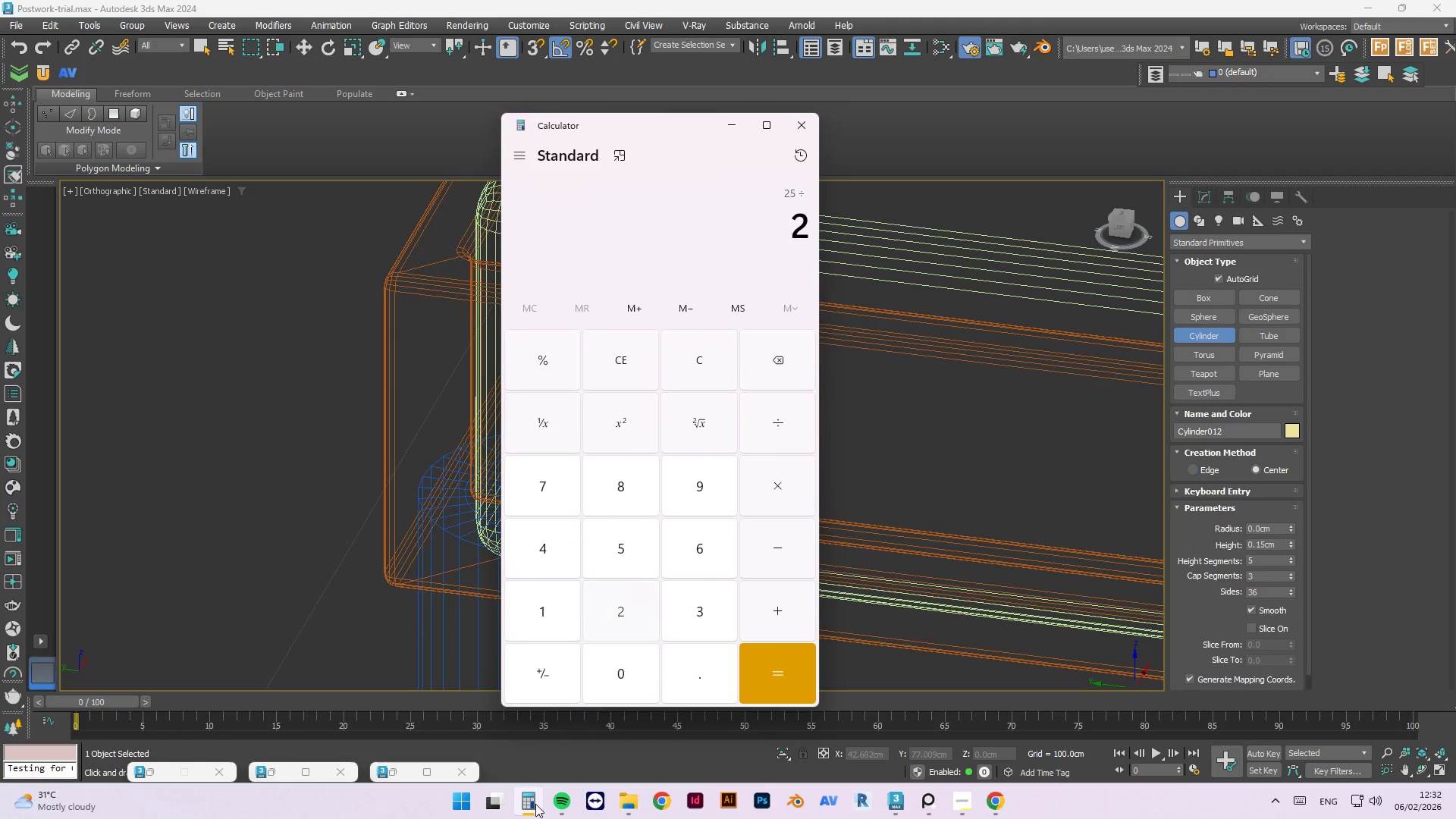 
key(Numpad2)
 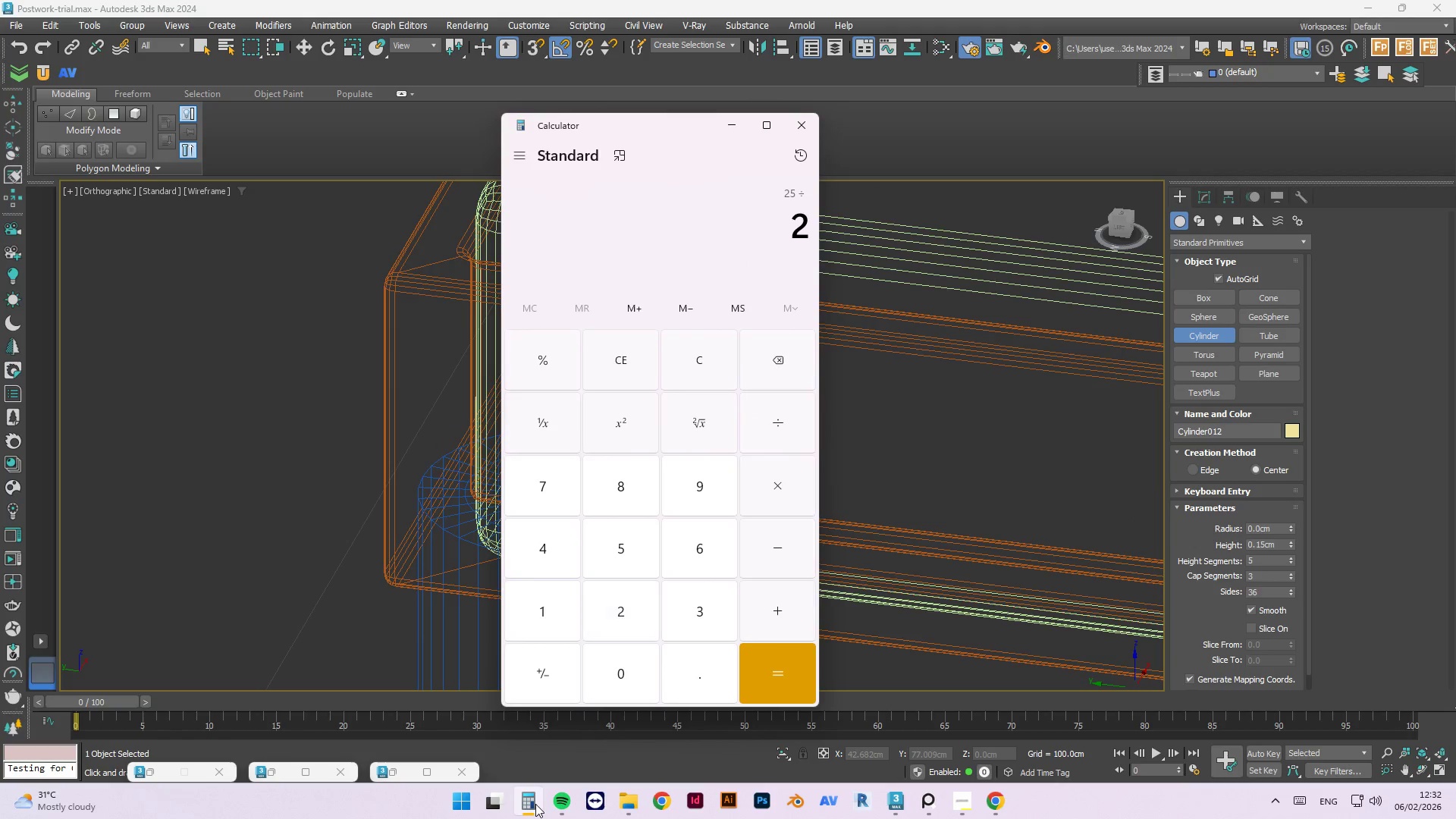 
key(NumpadEnter)
 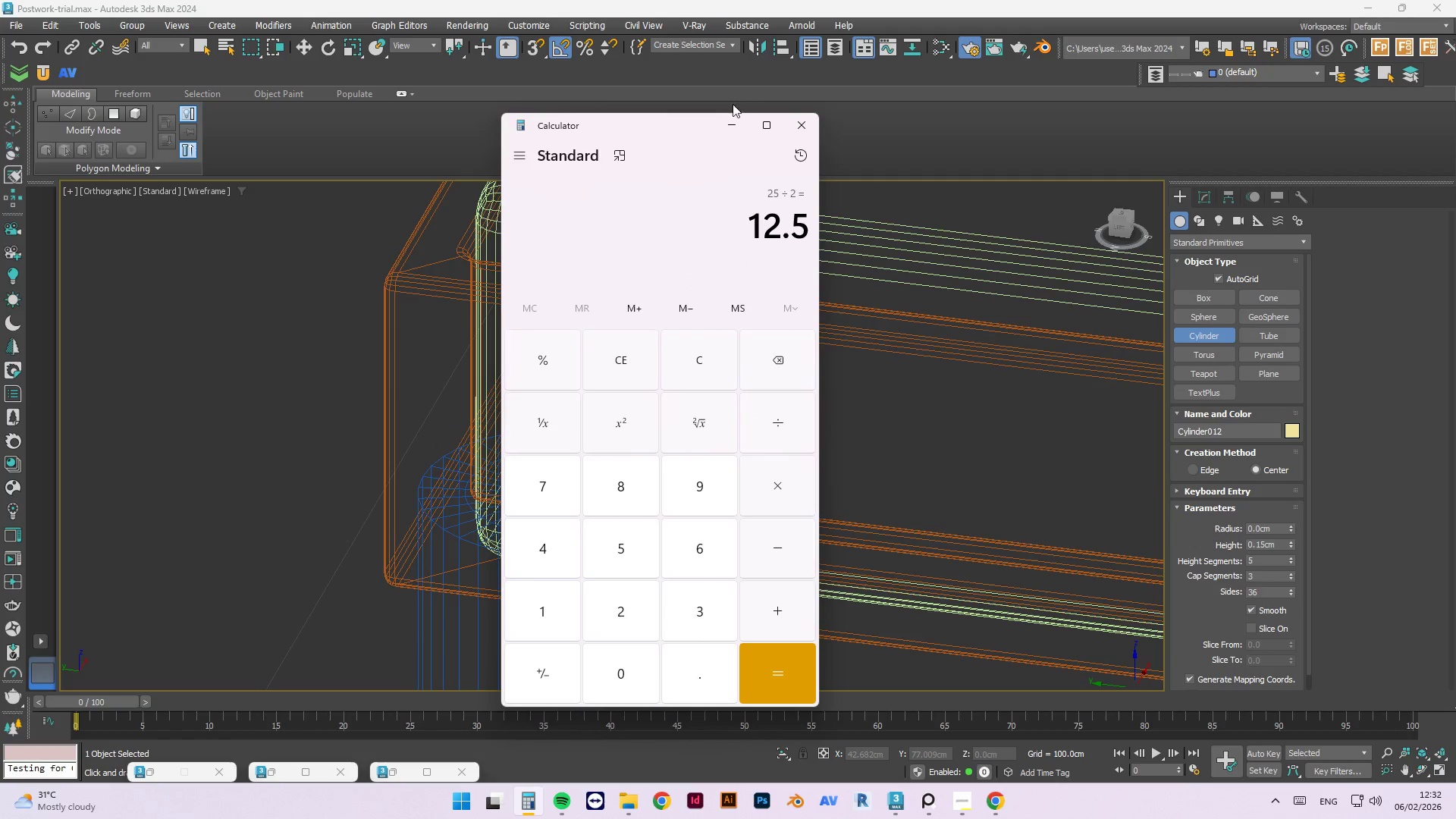 
left_click([727, 118])
 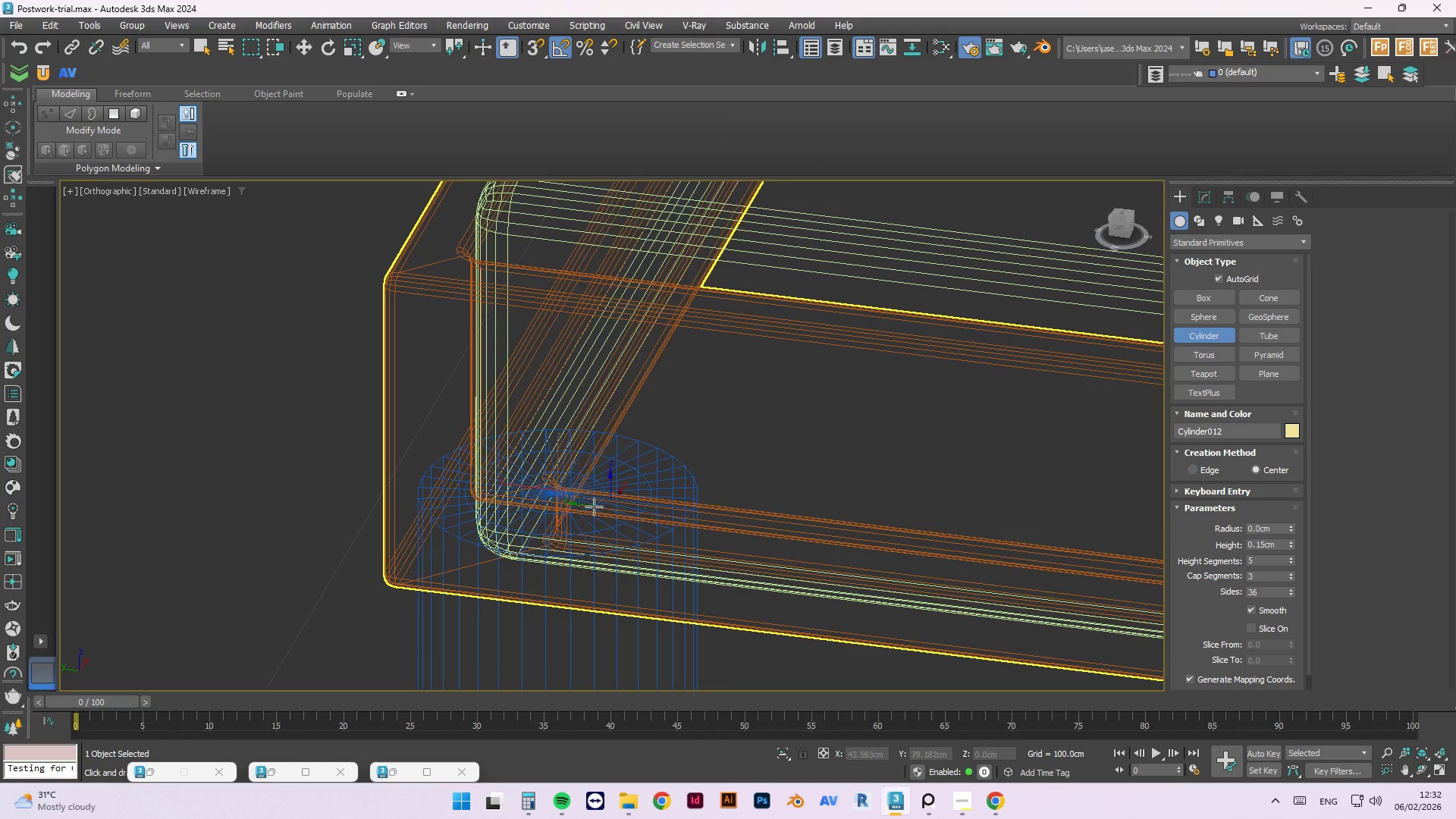 
scroll: coordinate [573, 485], scroll_direction: up, amount: 2.0
 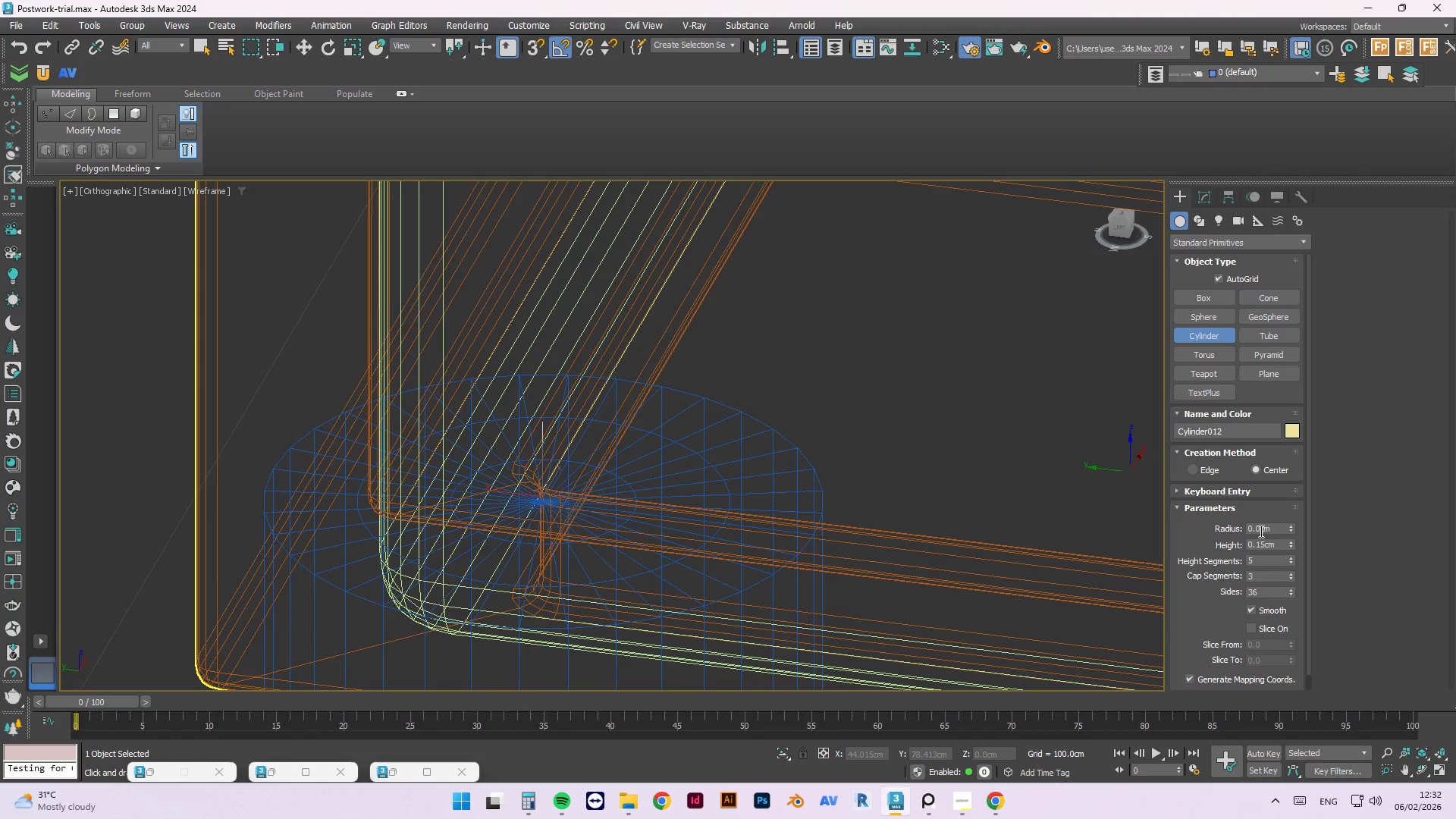 
double_click([1260, 531])
 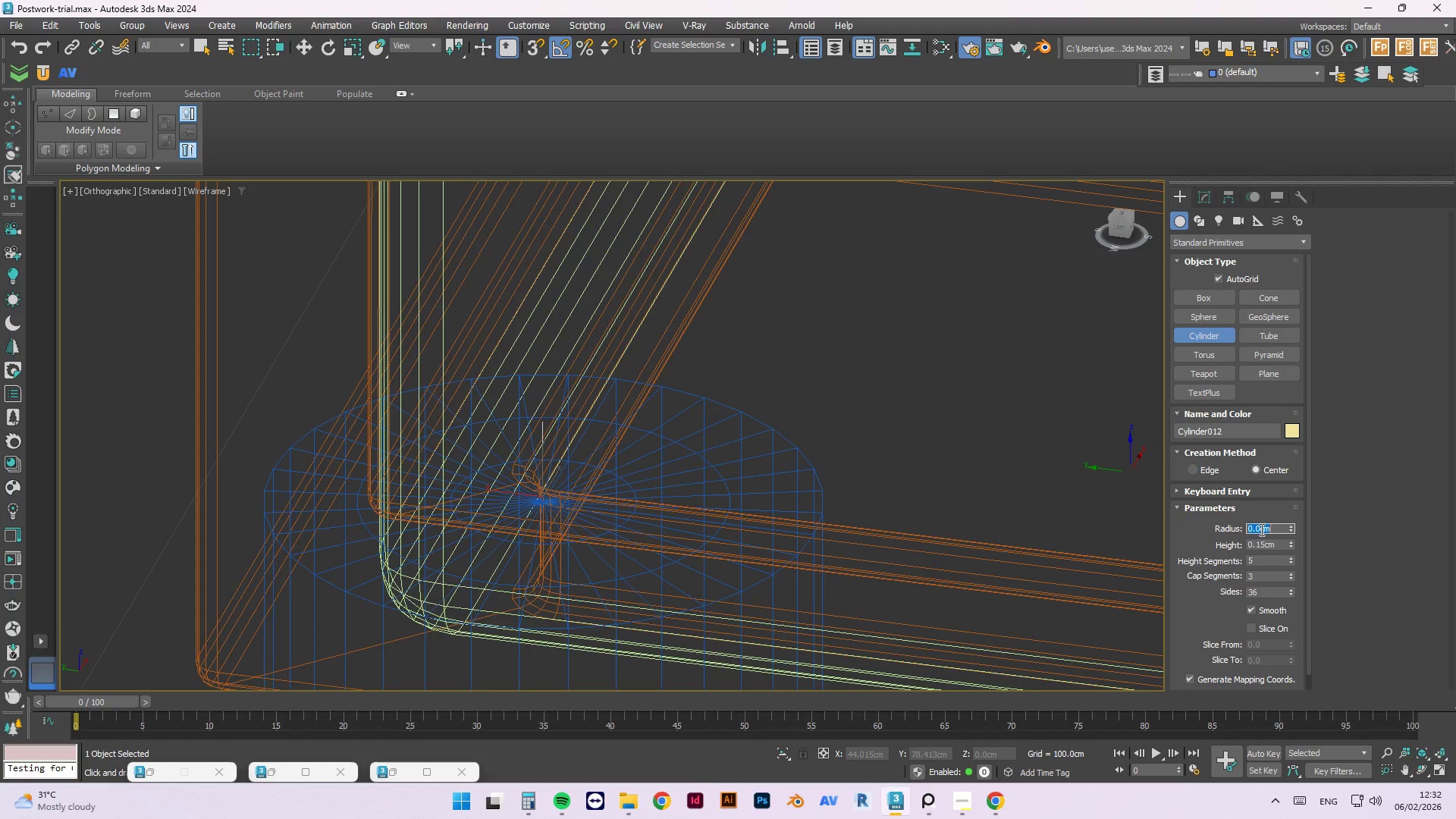 
key(NumpadDecimal)
 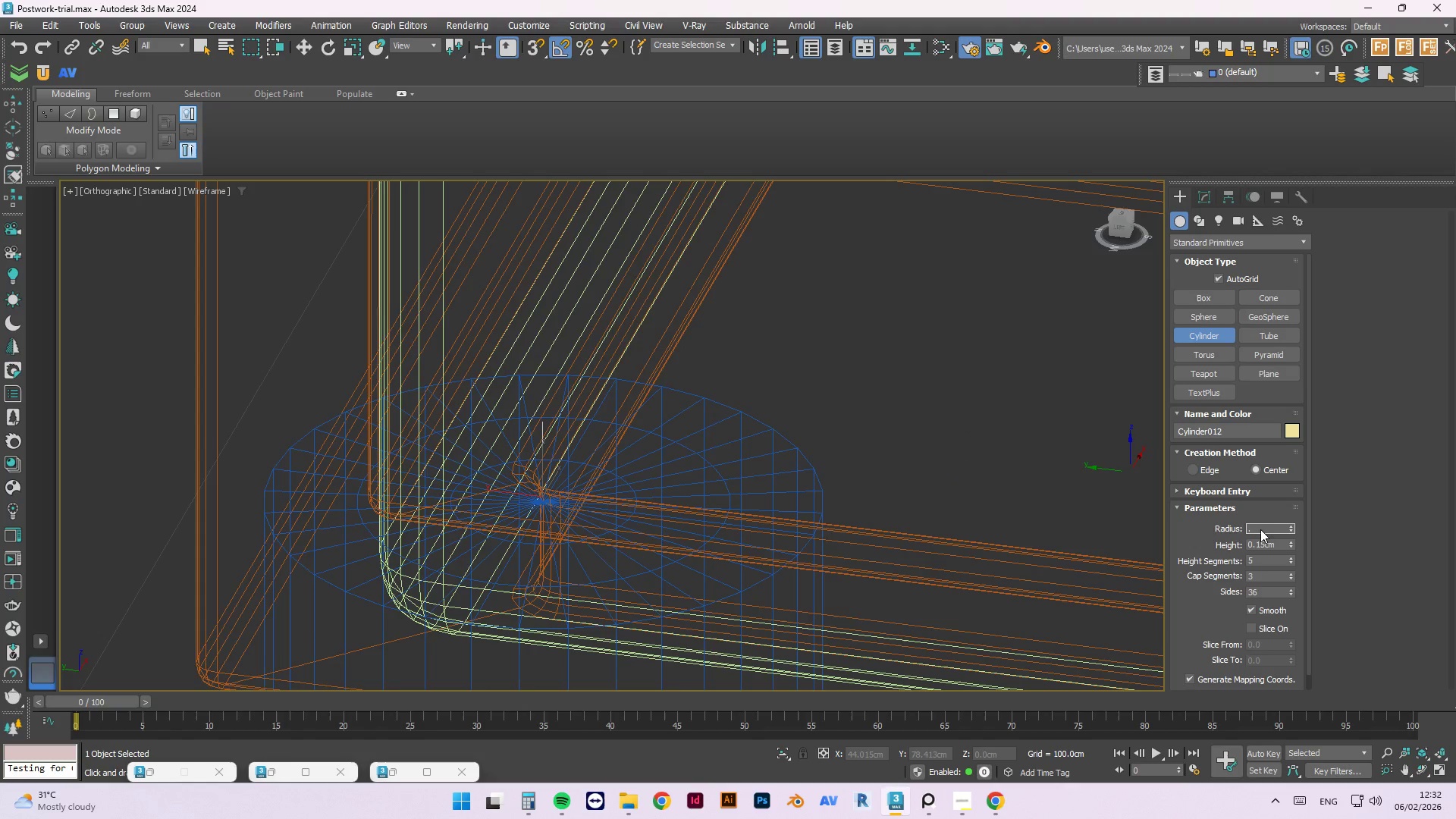 
key(Numpad1)
 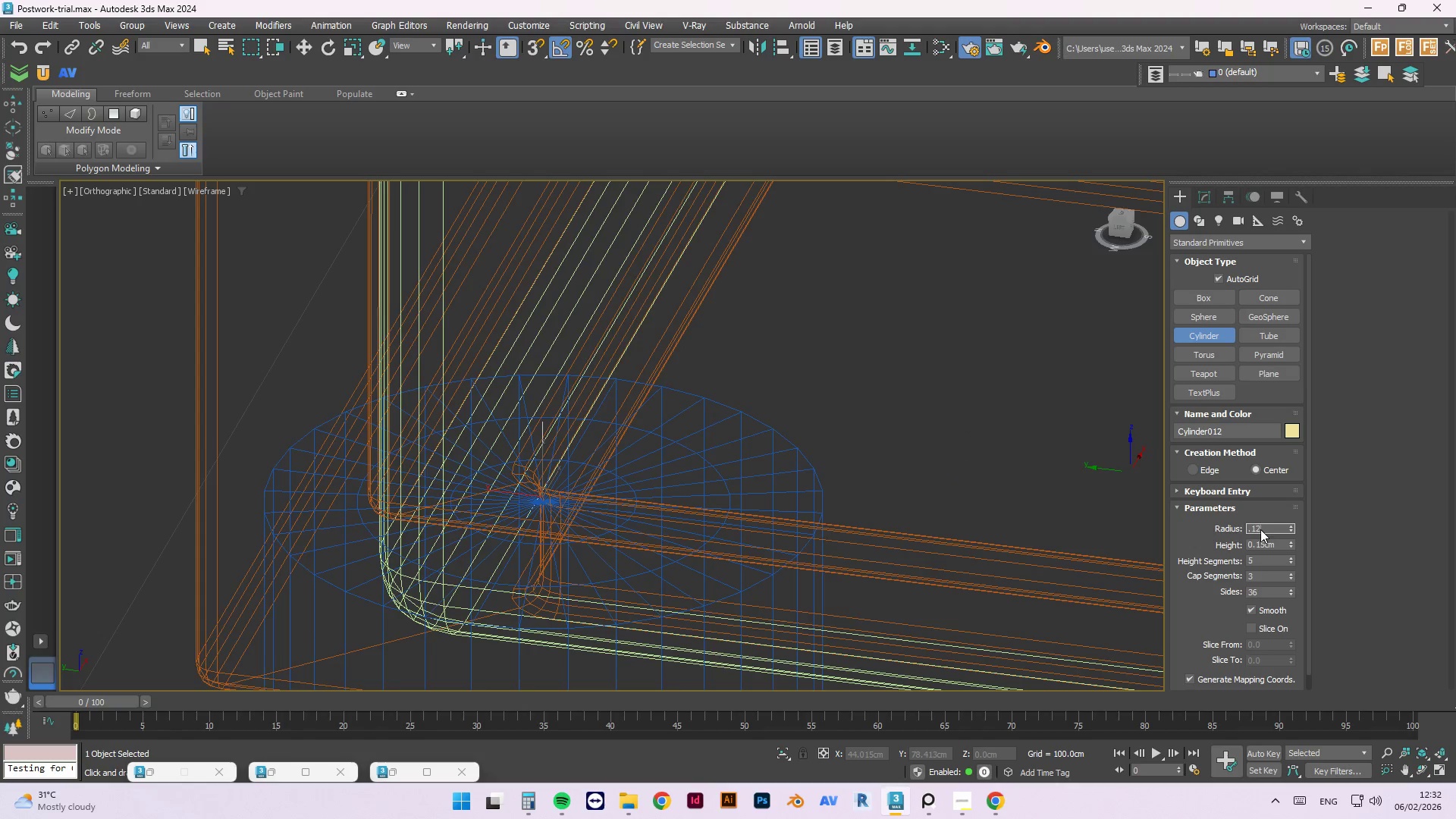 
key(Numpad2)
 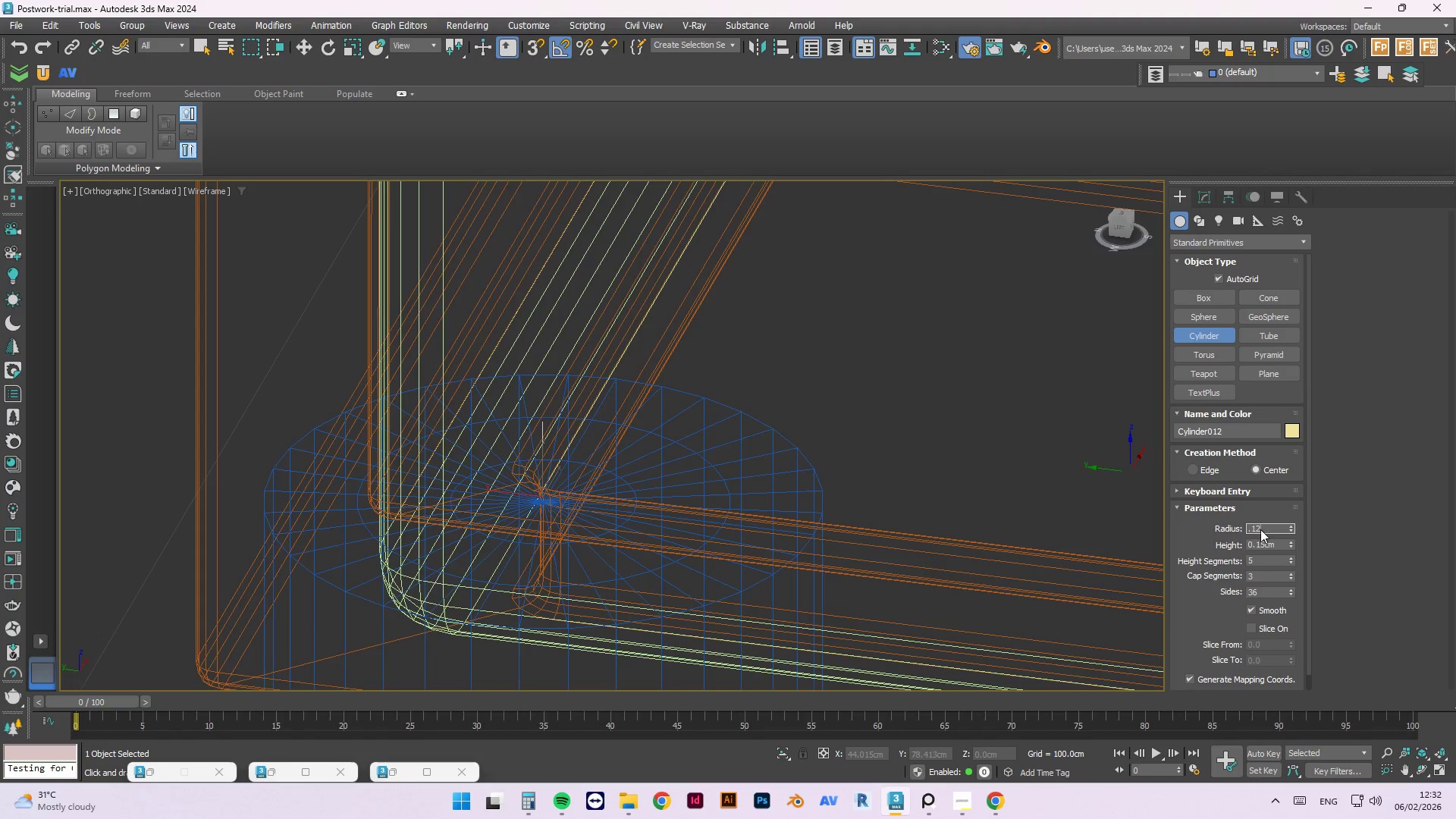 
key(Numpad5)
 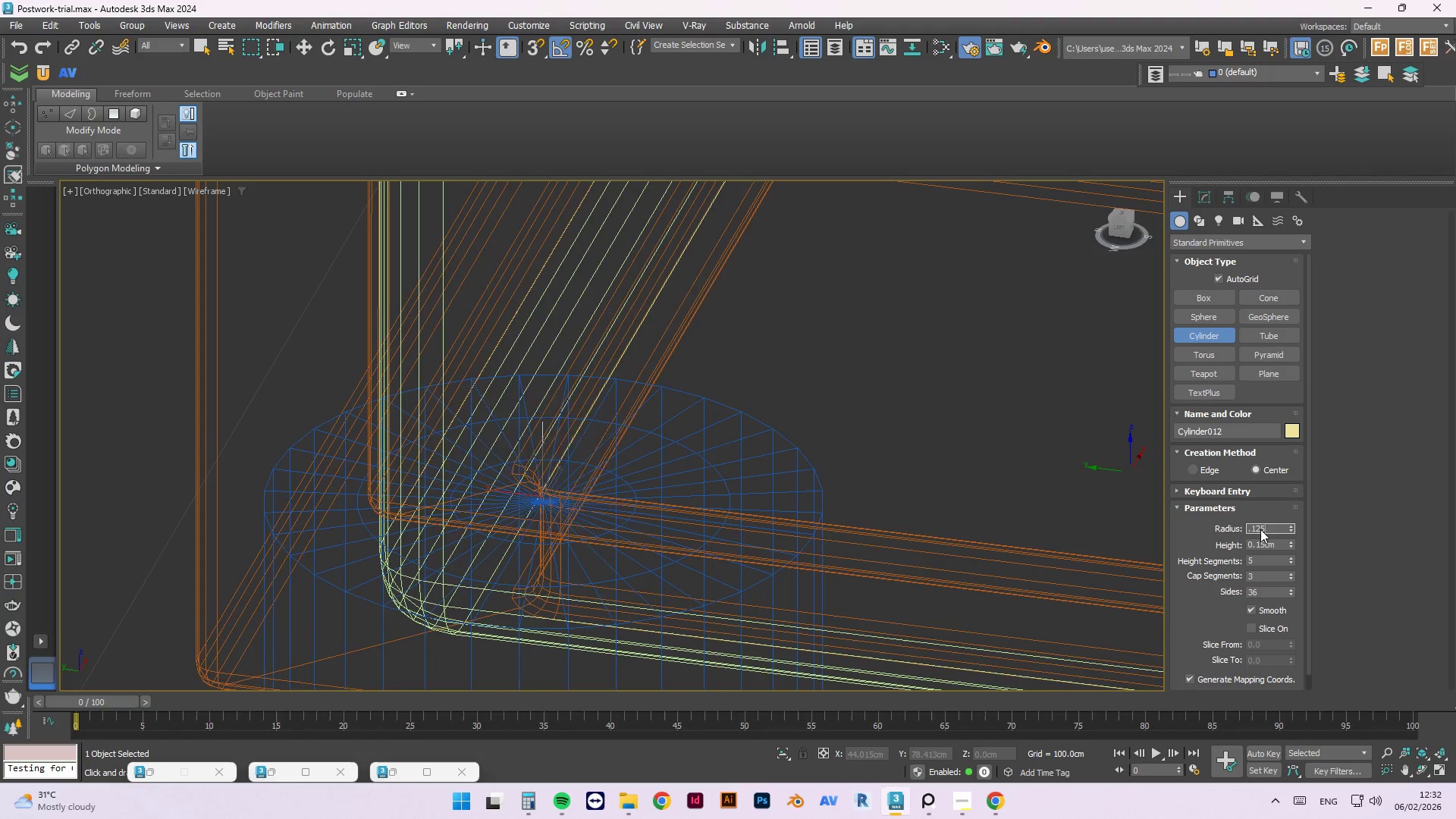 
key(NumpadEnter)
 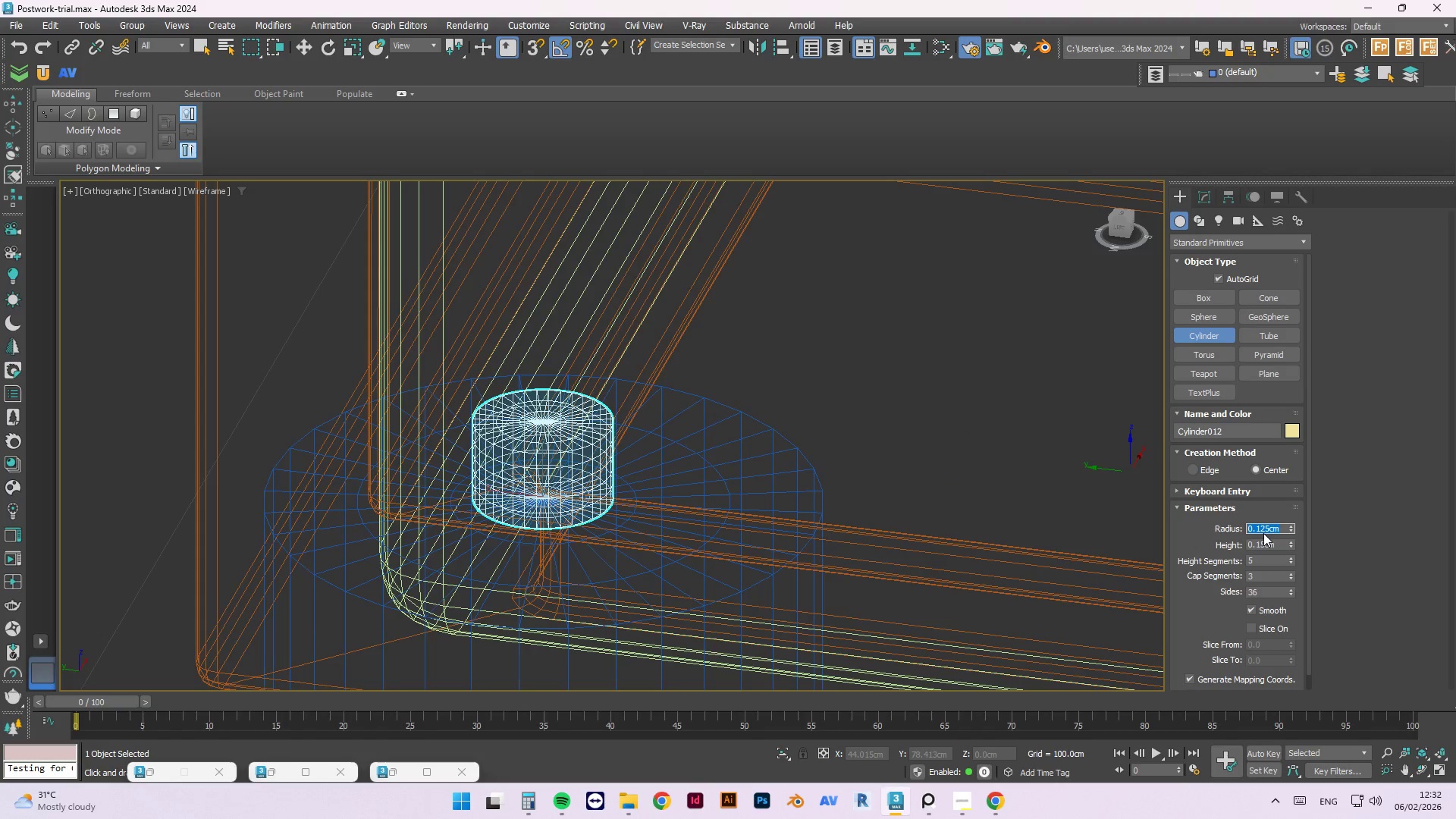 
wait(5.11)
 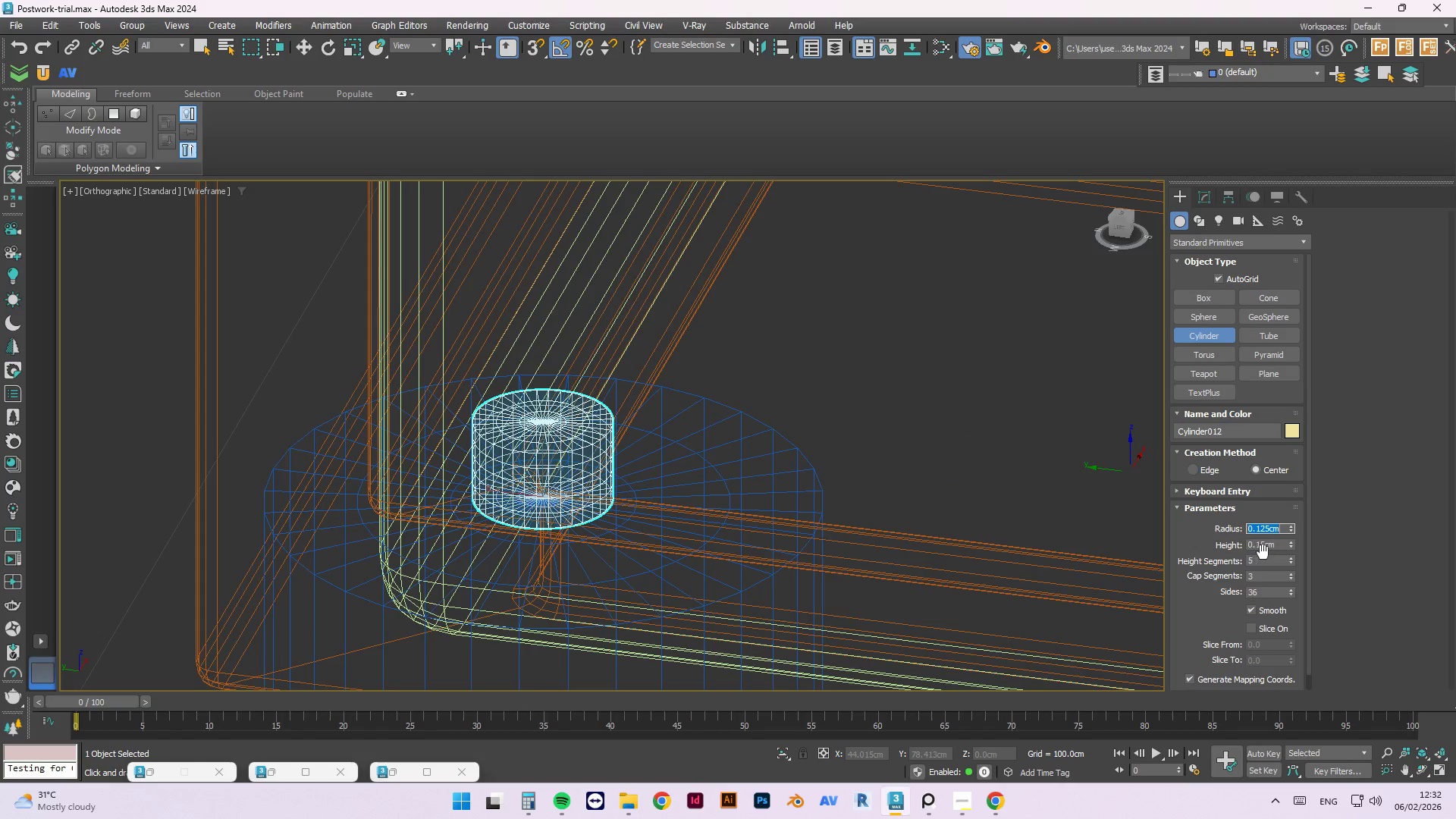 
left_click_drag(start_coordinate=[1290, 526], to_coordinate=[1298, 521])
 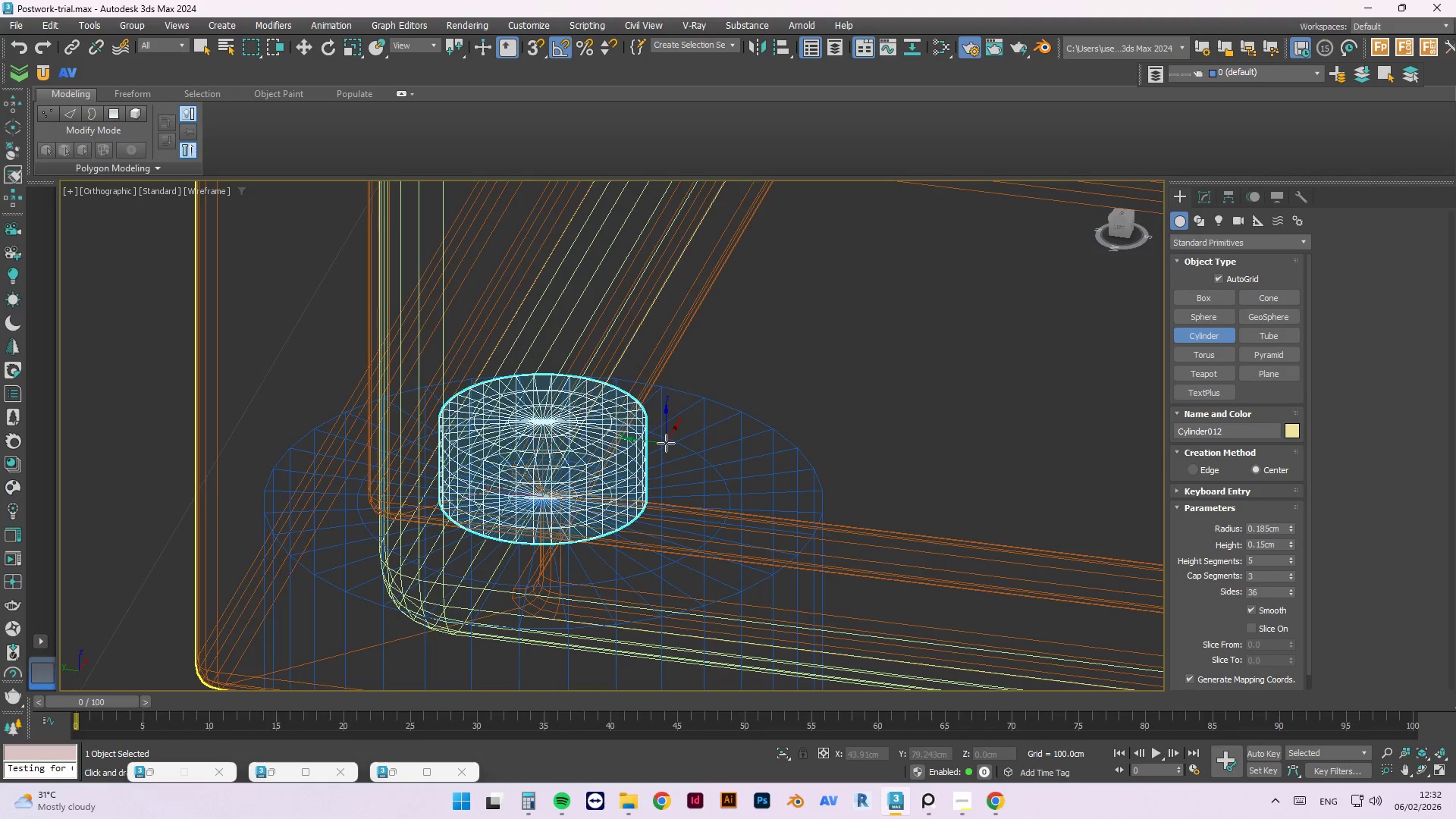 
key(T)
 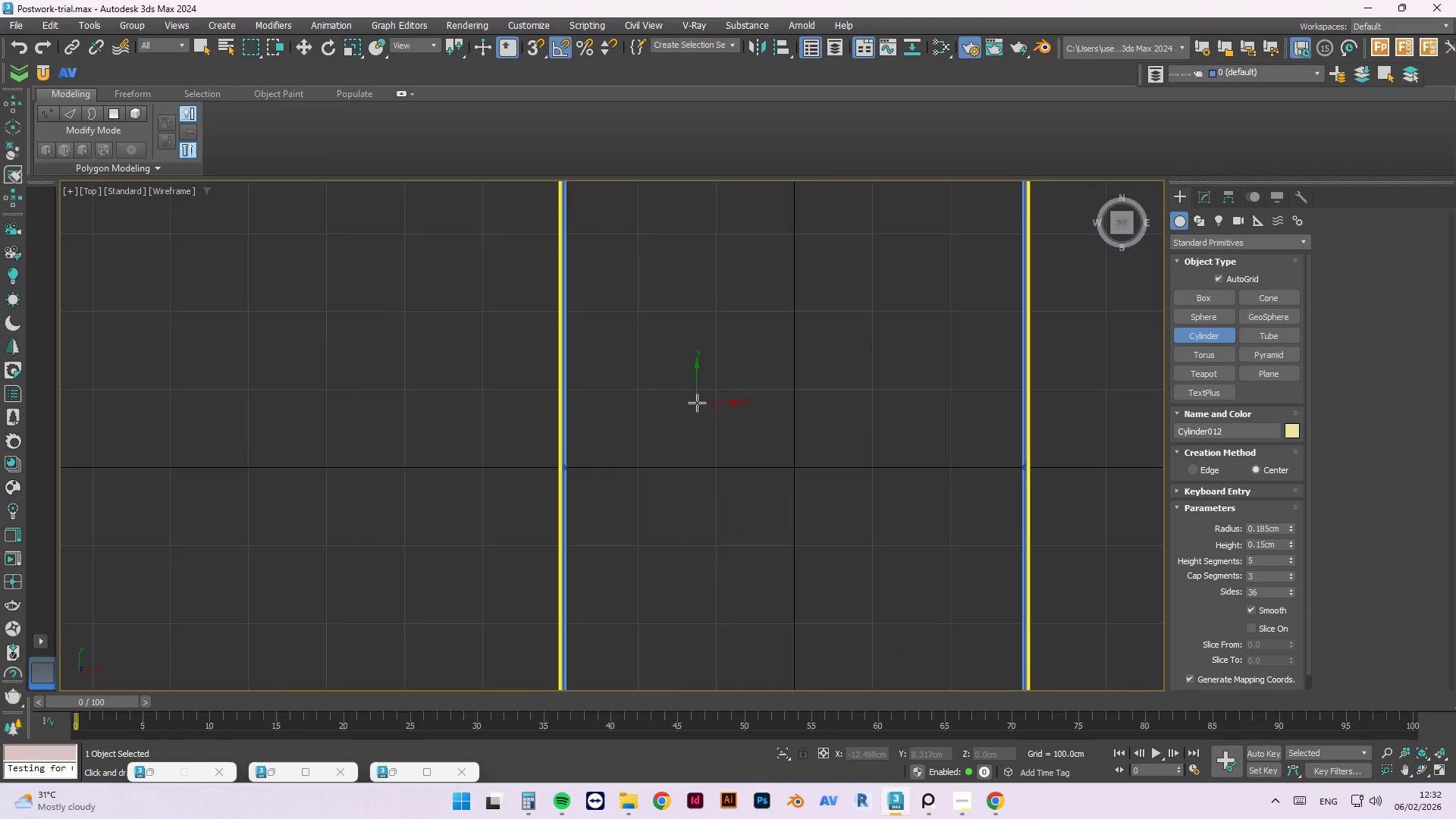 
scroll: coordinate [697, 403], scroll_direction: down, amount: 2.0
 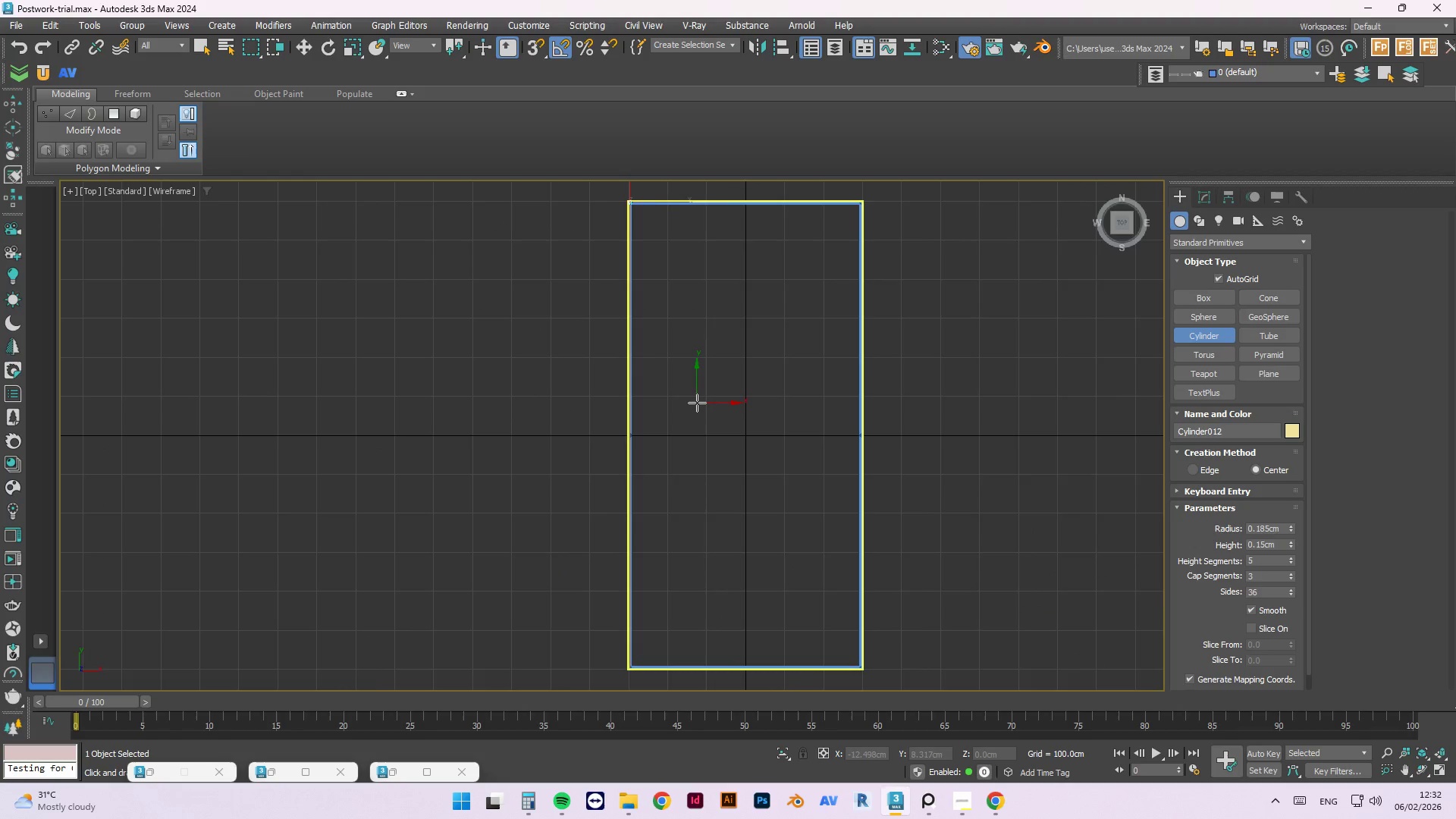 
key(Z)
 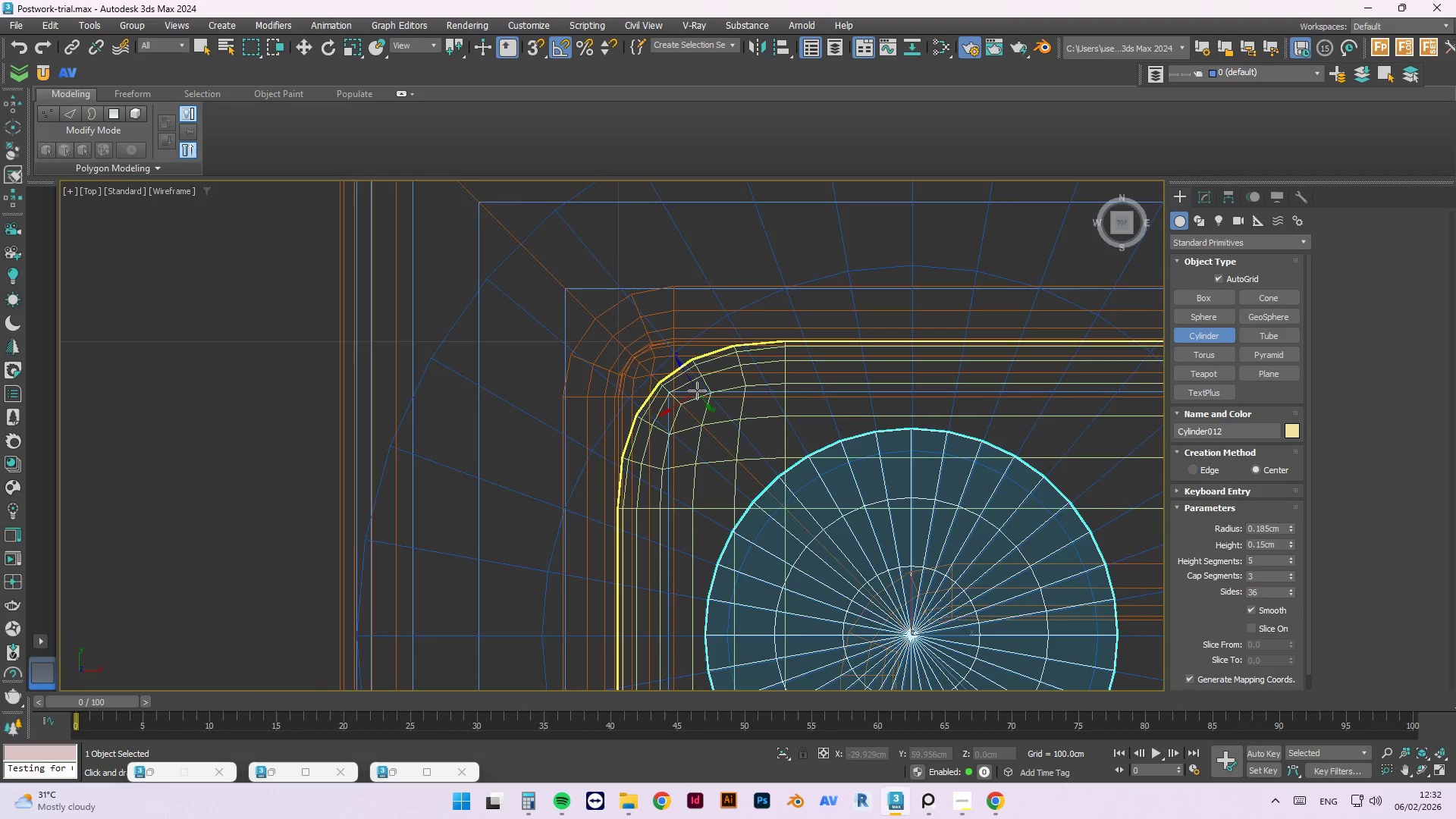 
scroll: coordinate [692, 392], scroll_direction: down, amount: 3.0
 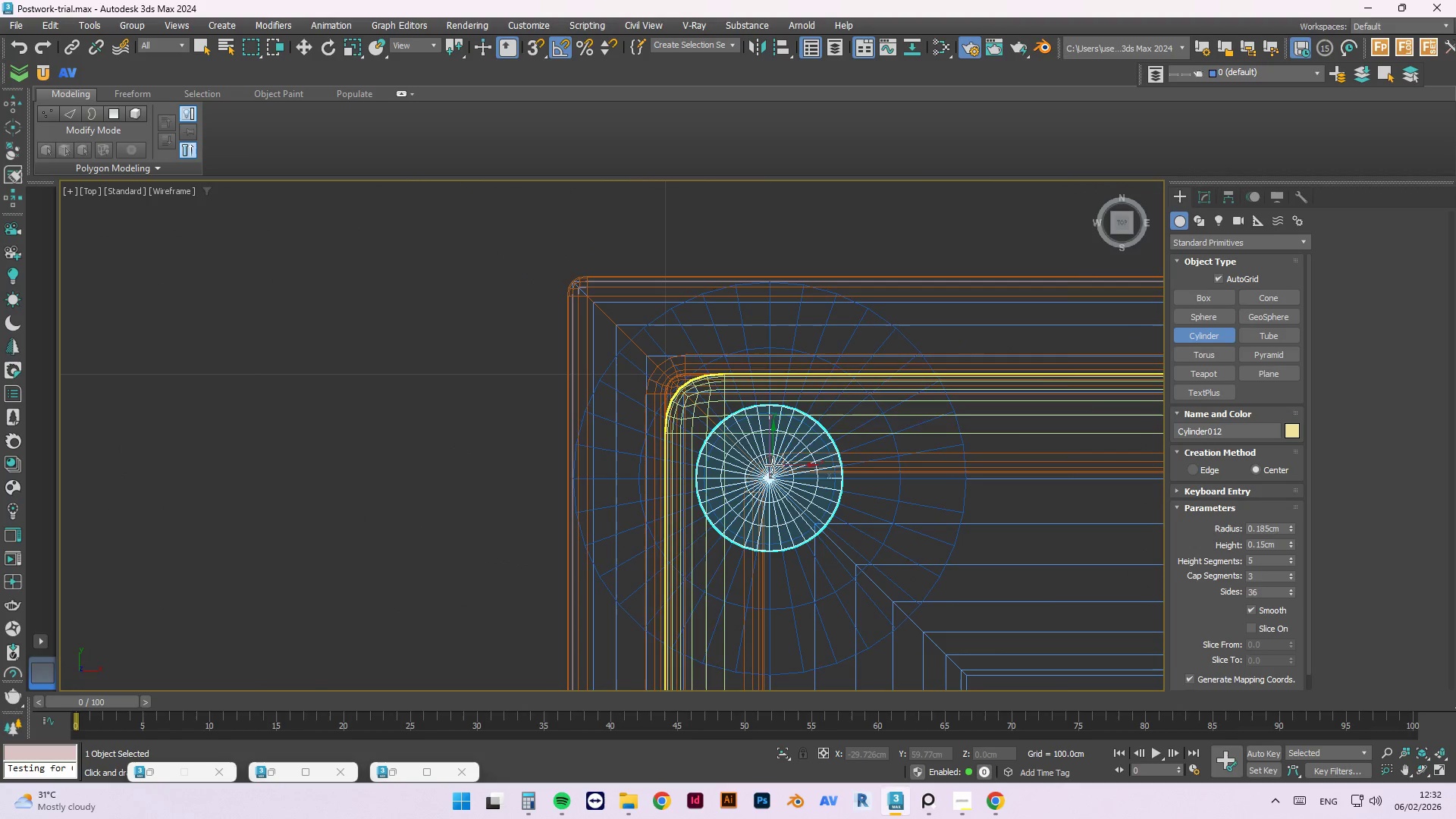 
key(Alt+AltLeft)
 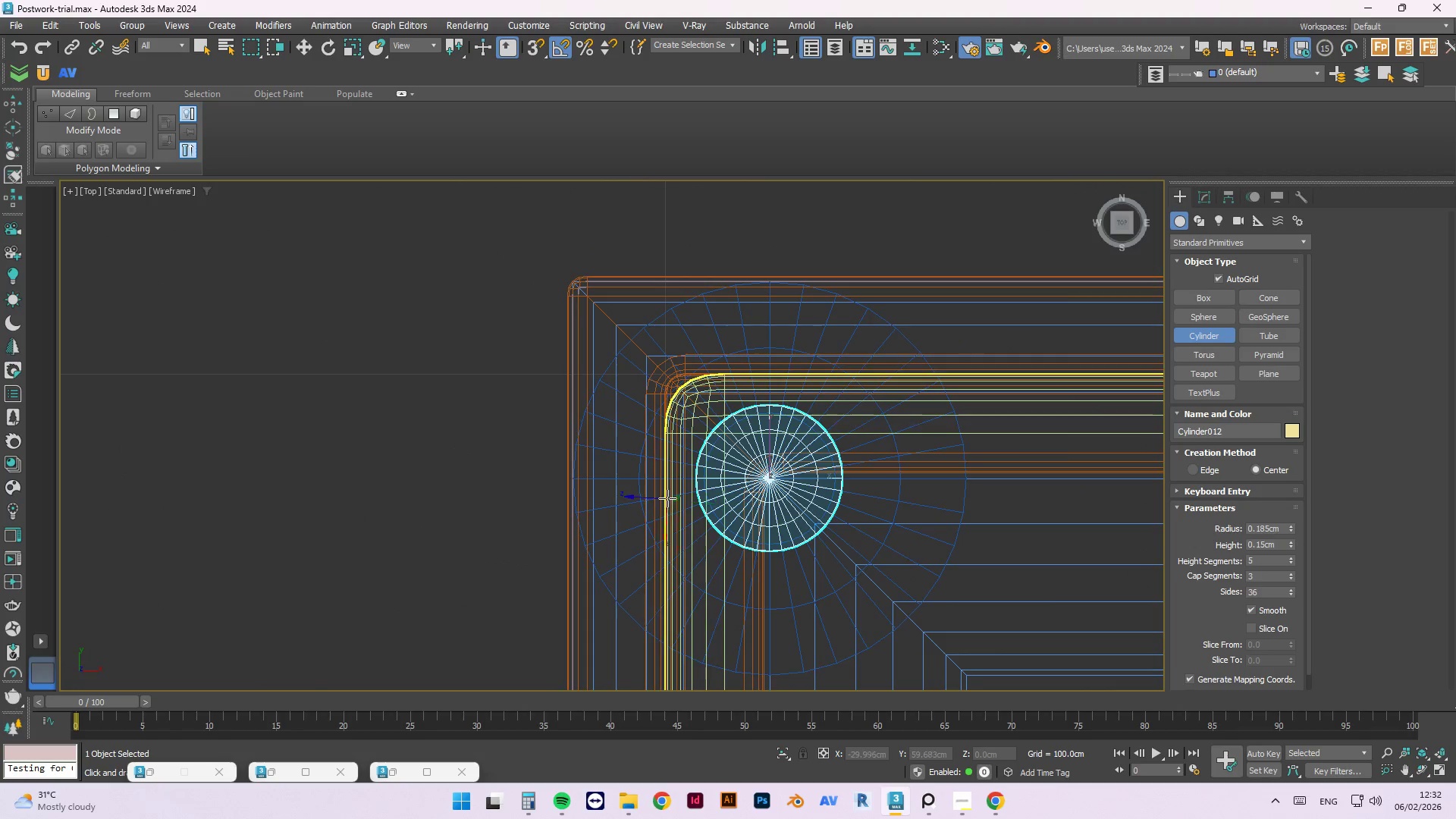 
key(Escape)
 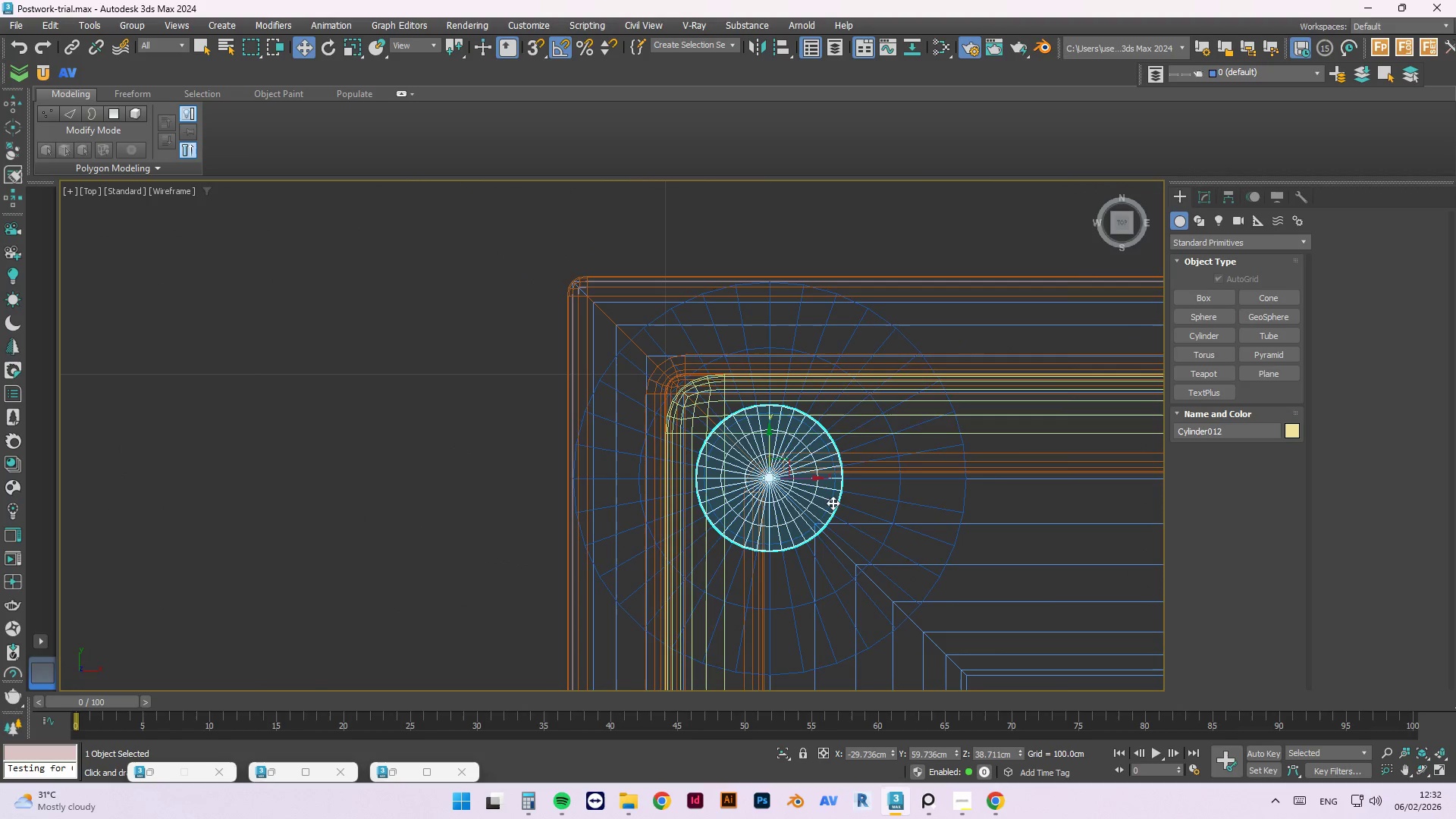 
scroll: coordinate [830, 497], scroll_direction: up, amount: 1.0
 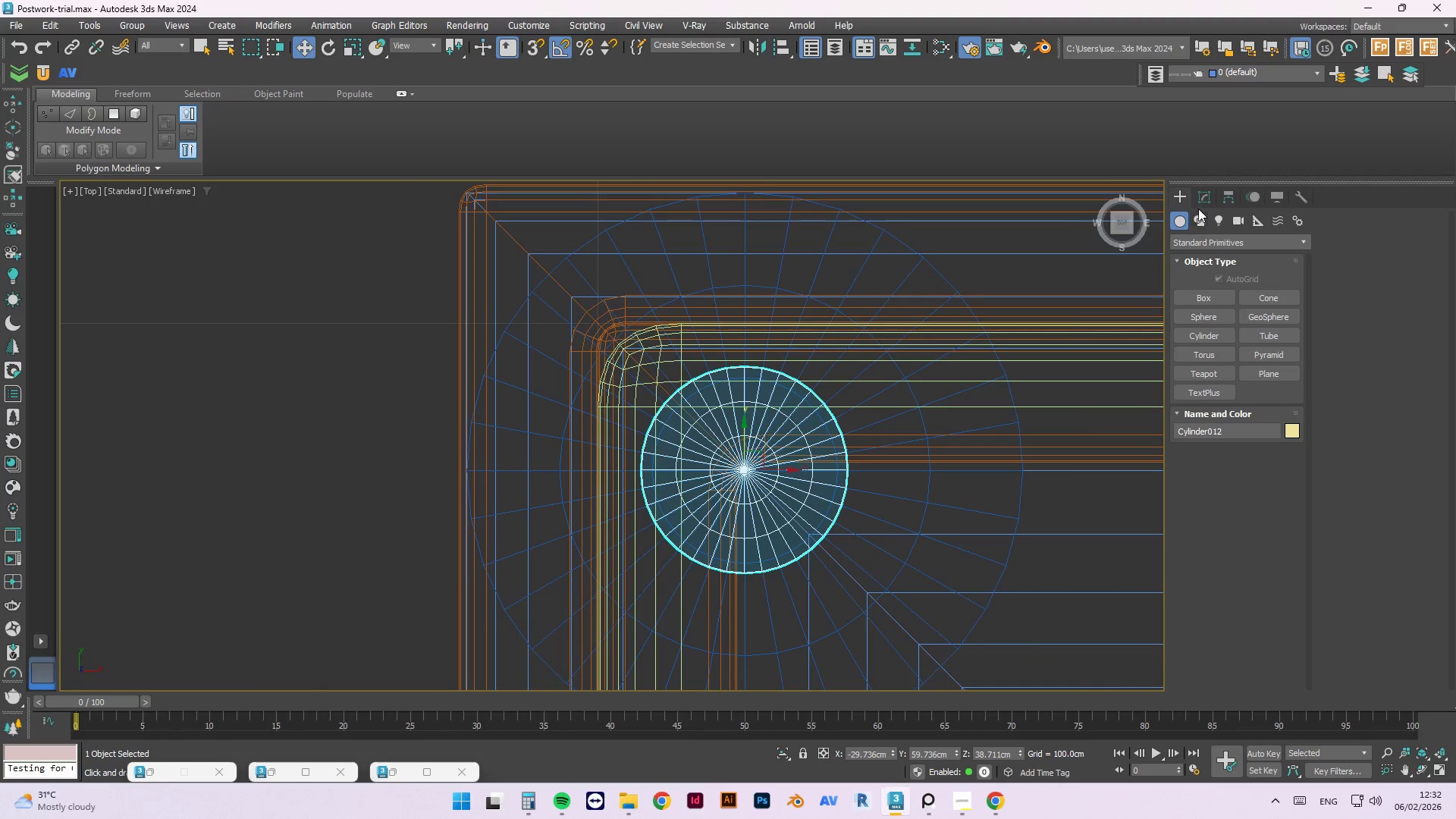 
double_click([1203, 204])
 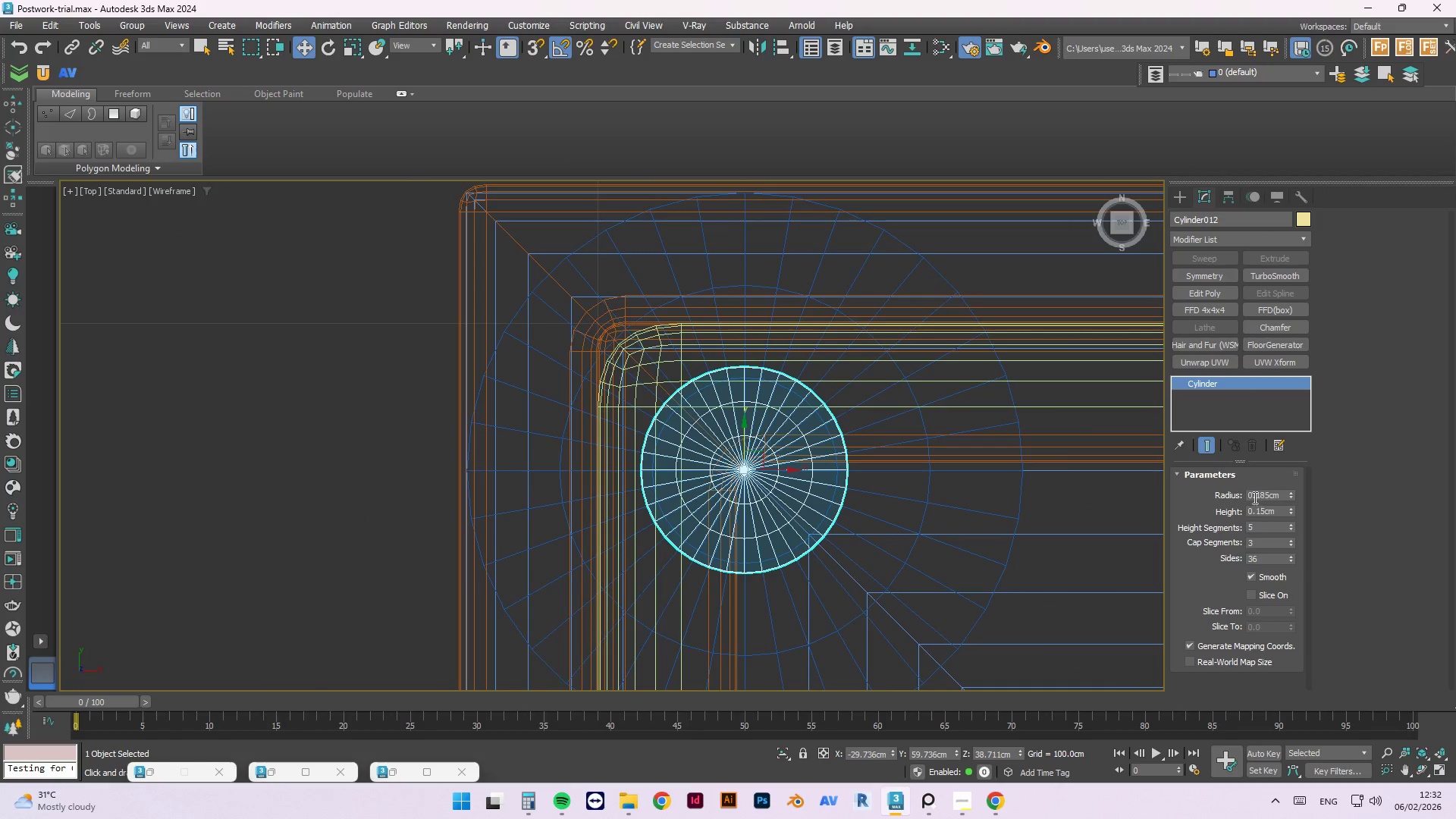 
hold_key(key=AltLeft, duration=1.19)
 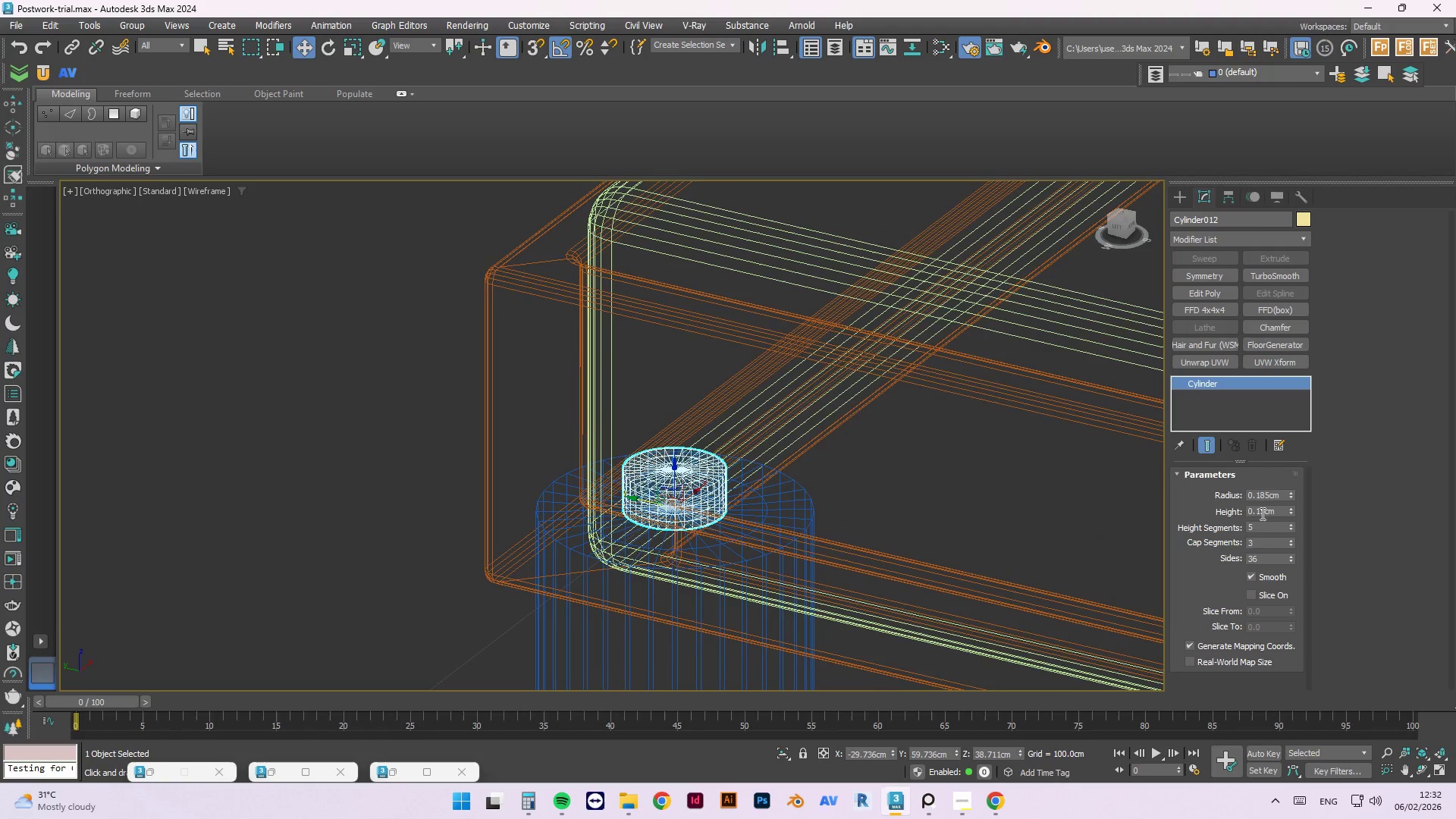 
scroll: coordinate [604, 507], scroll_direction: down, amount: 2.0
 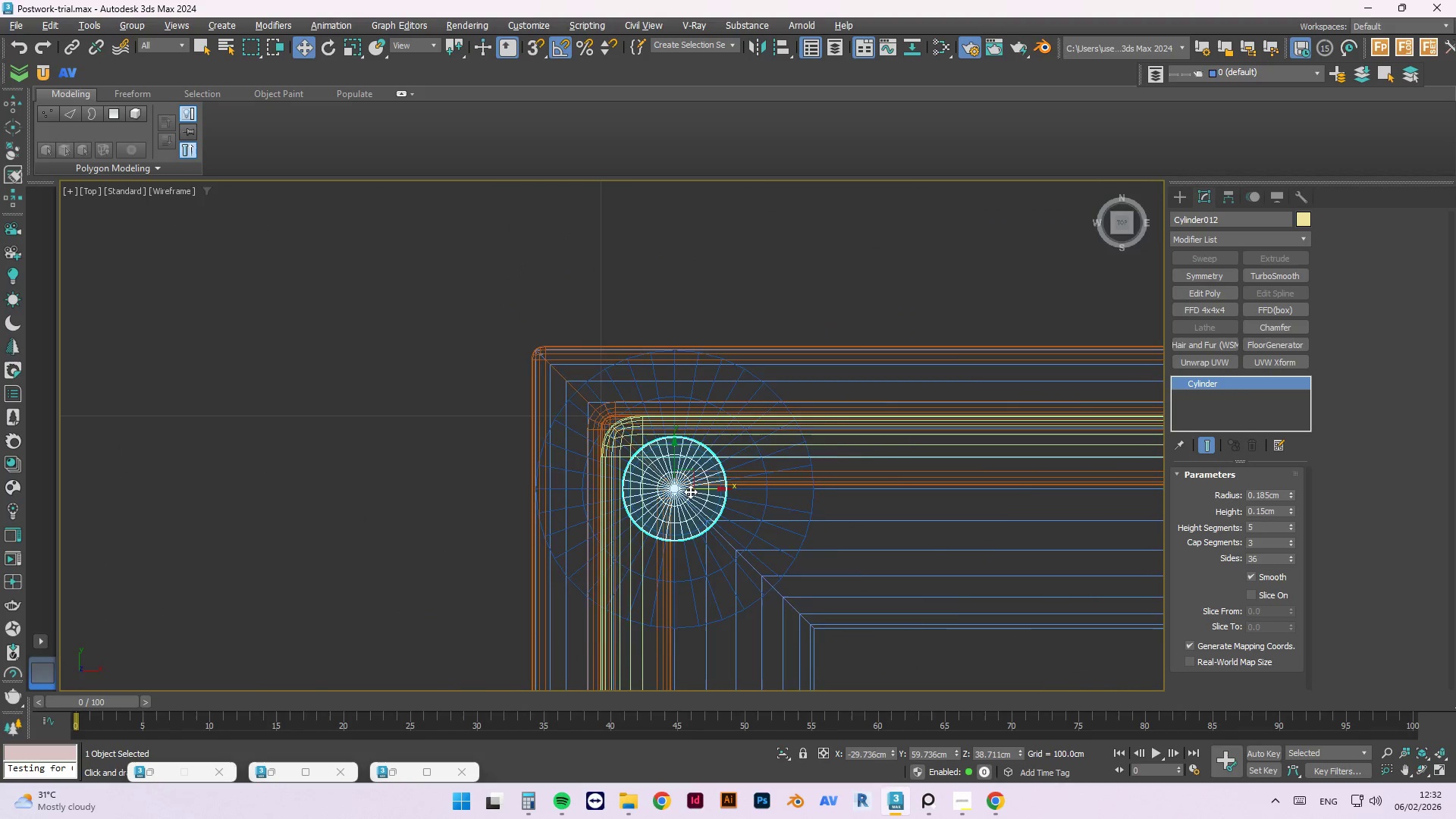 
left_click_drag(start_coordinate=[1264, 510], to_coordinate=[1258, 507])
 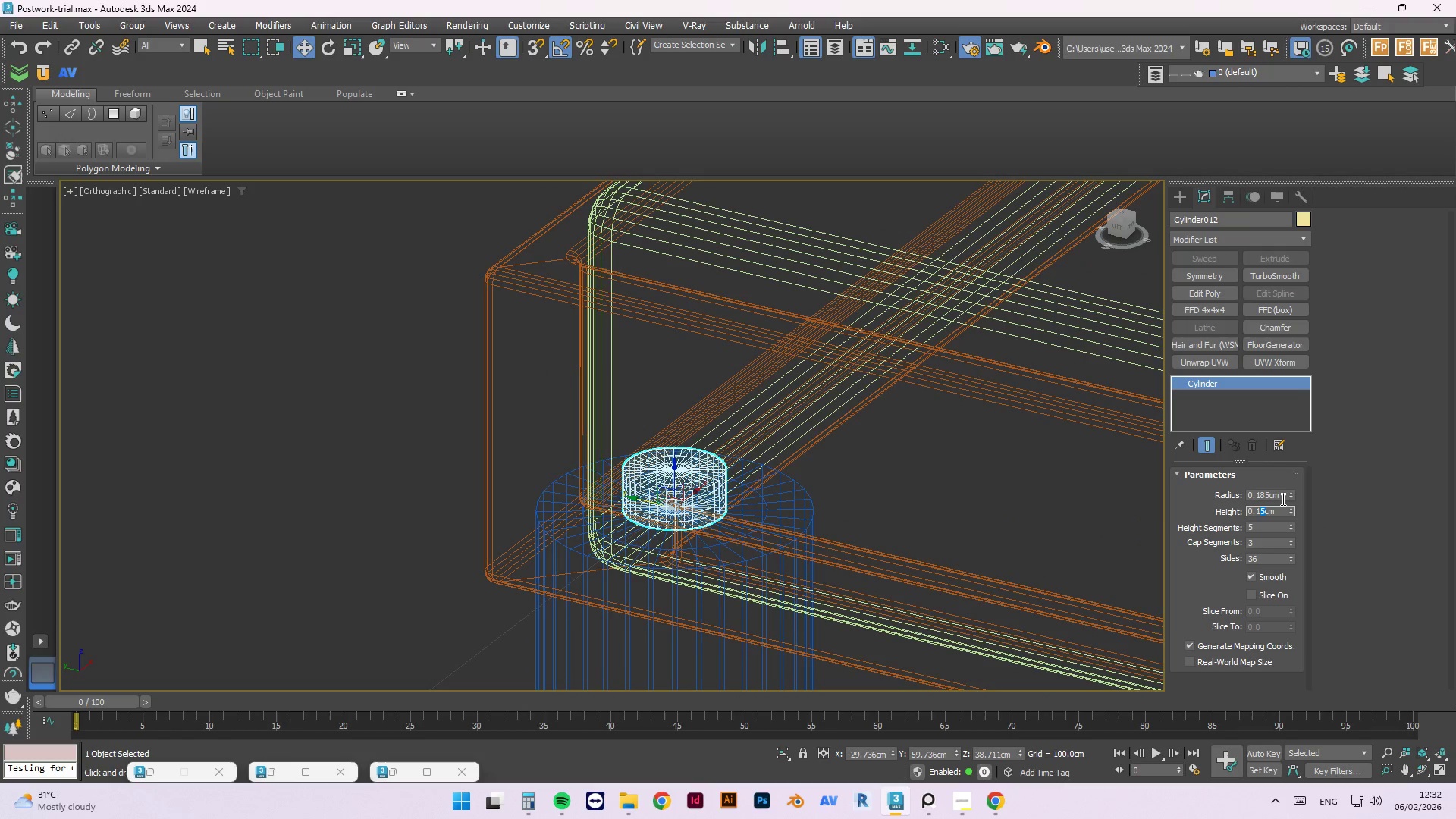 
hold_key(key=AltLeft, duration=1.5)
 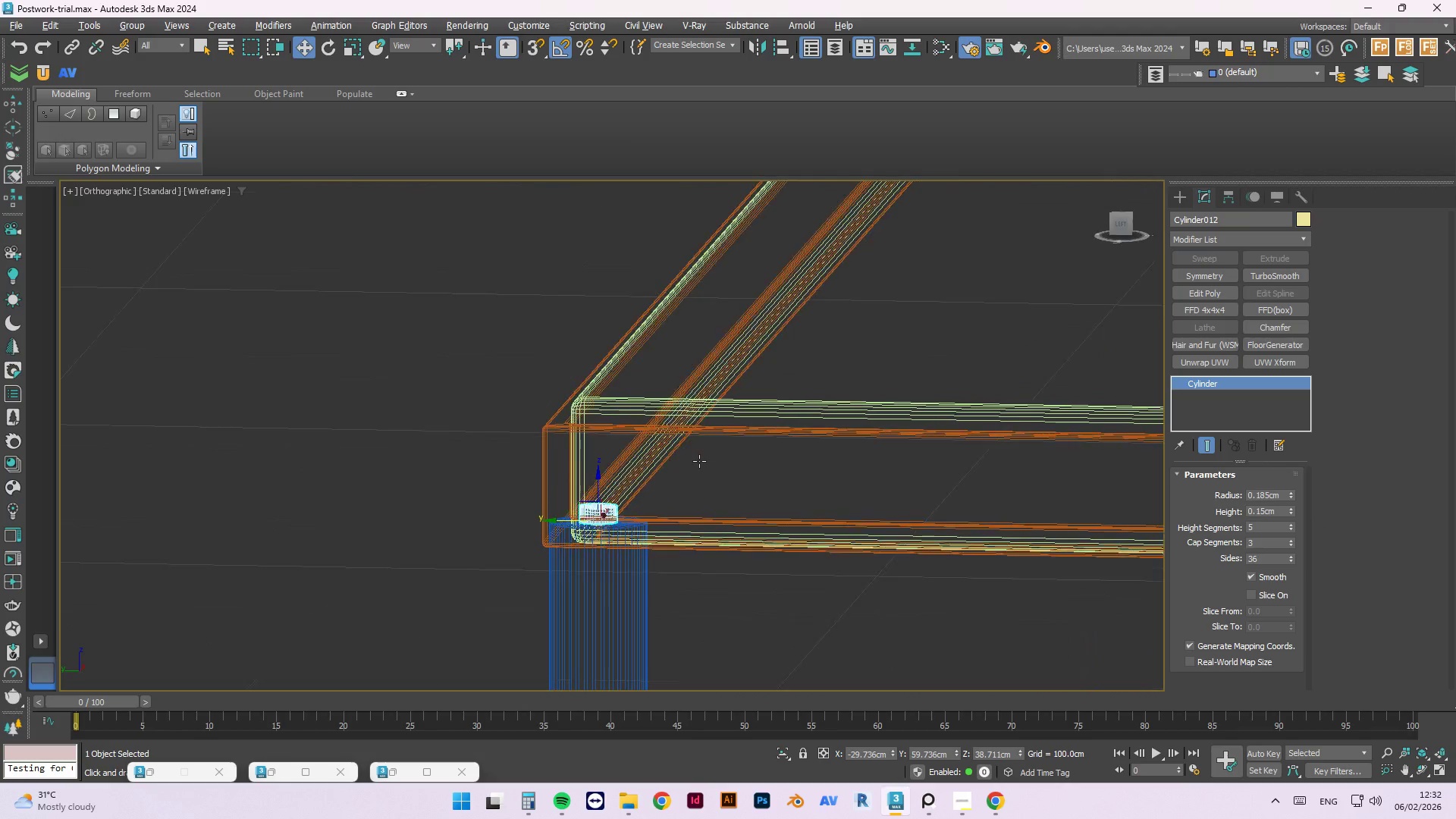 
scroll: coordinate [558, 526], scroll_direction: down, amount: 3.0
 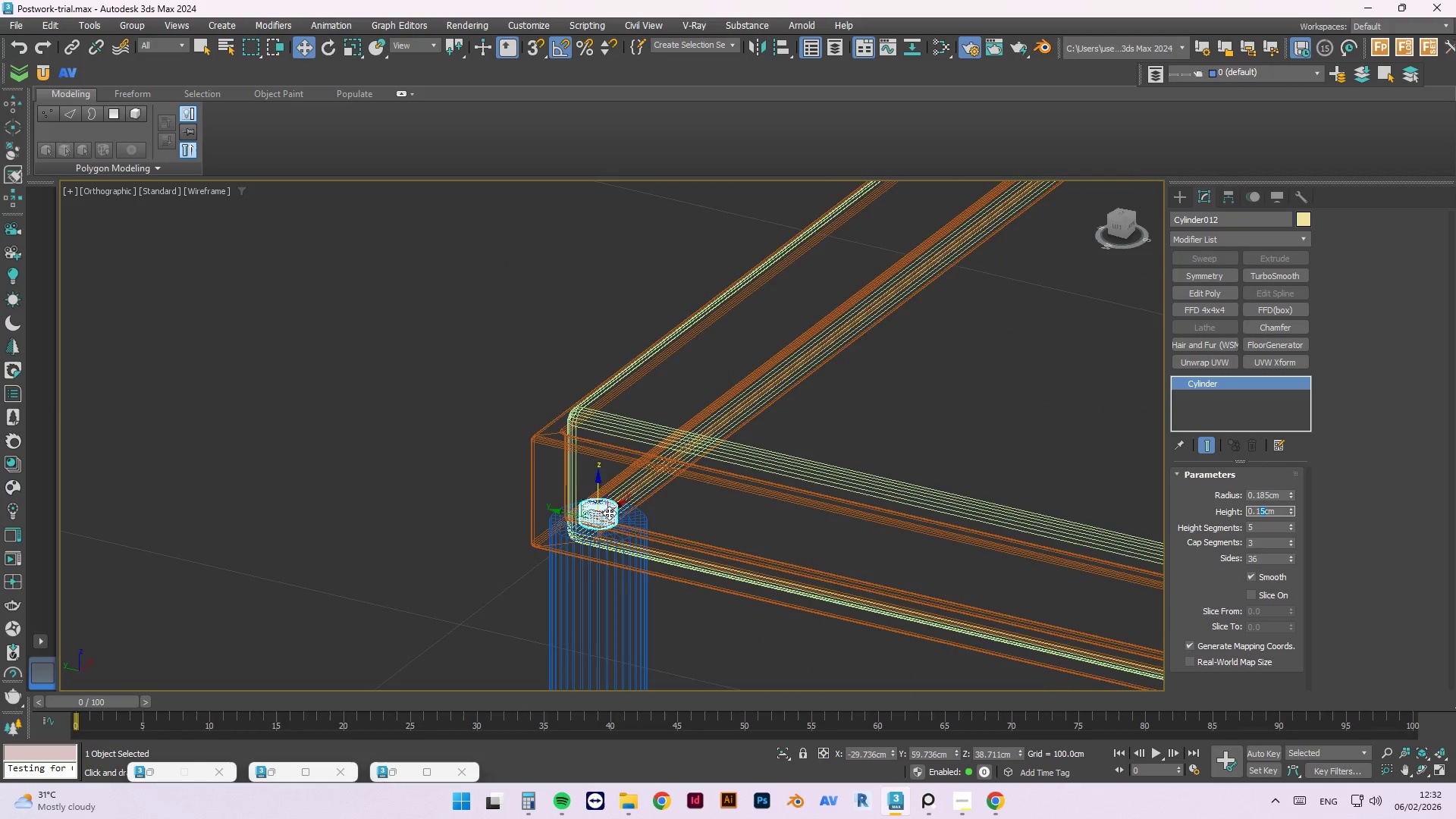 
hold_key(key=AltLeft, duration=1.52)
 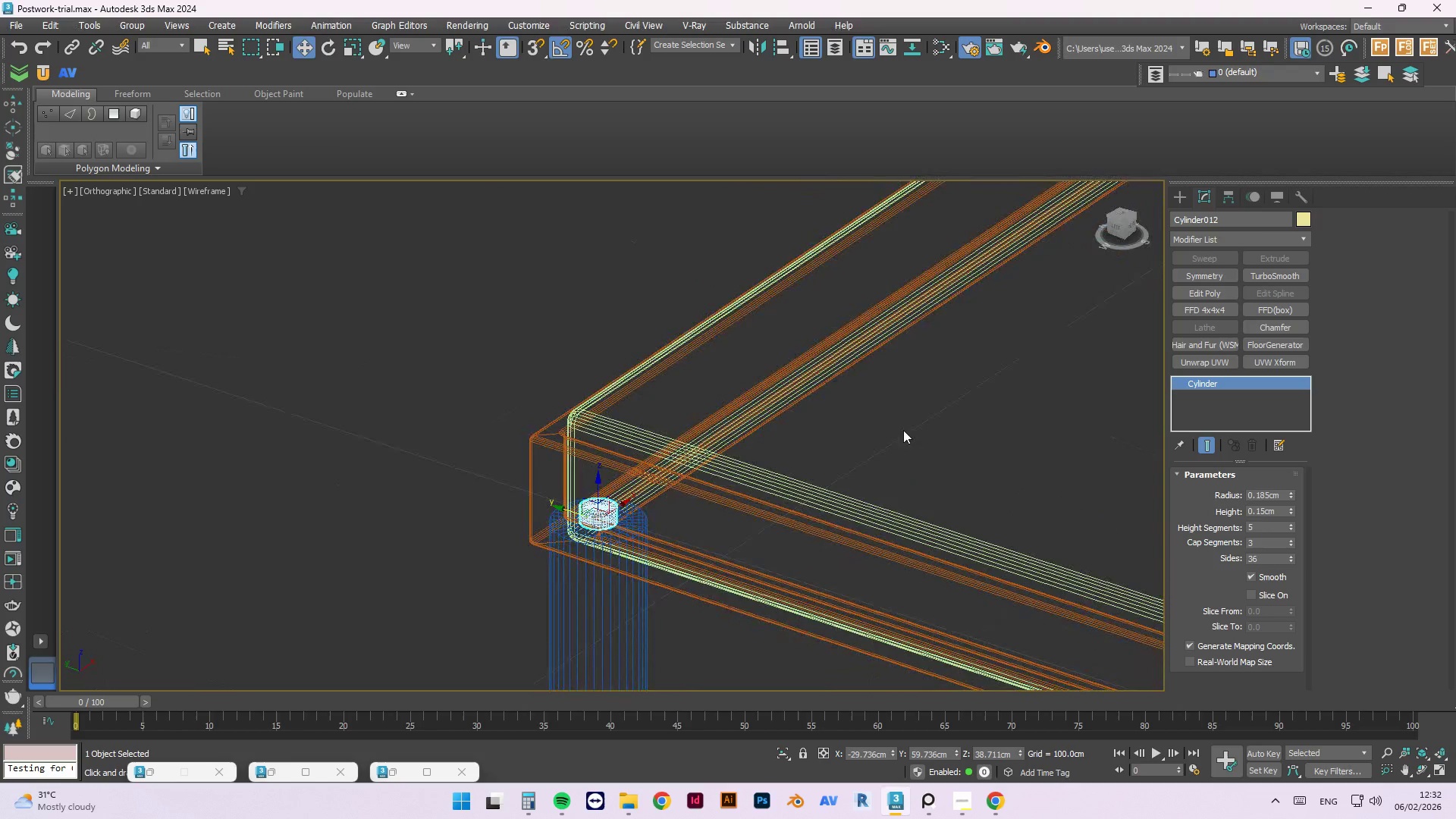 
hold_key(key=AltLeft, duration=0.38)
 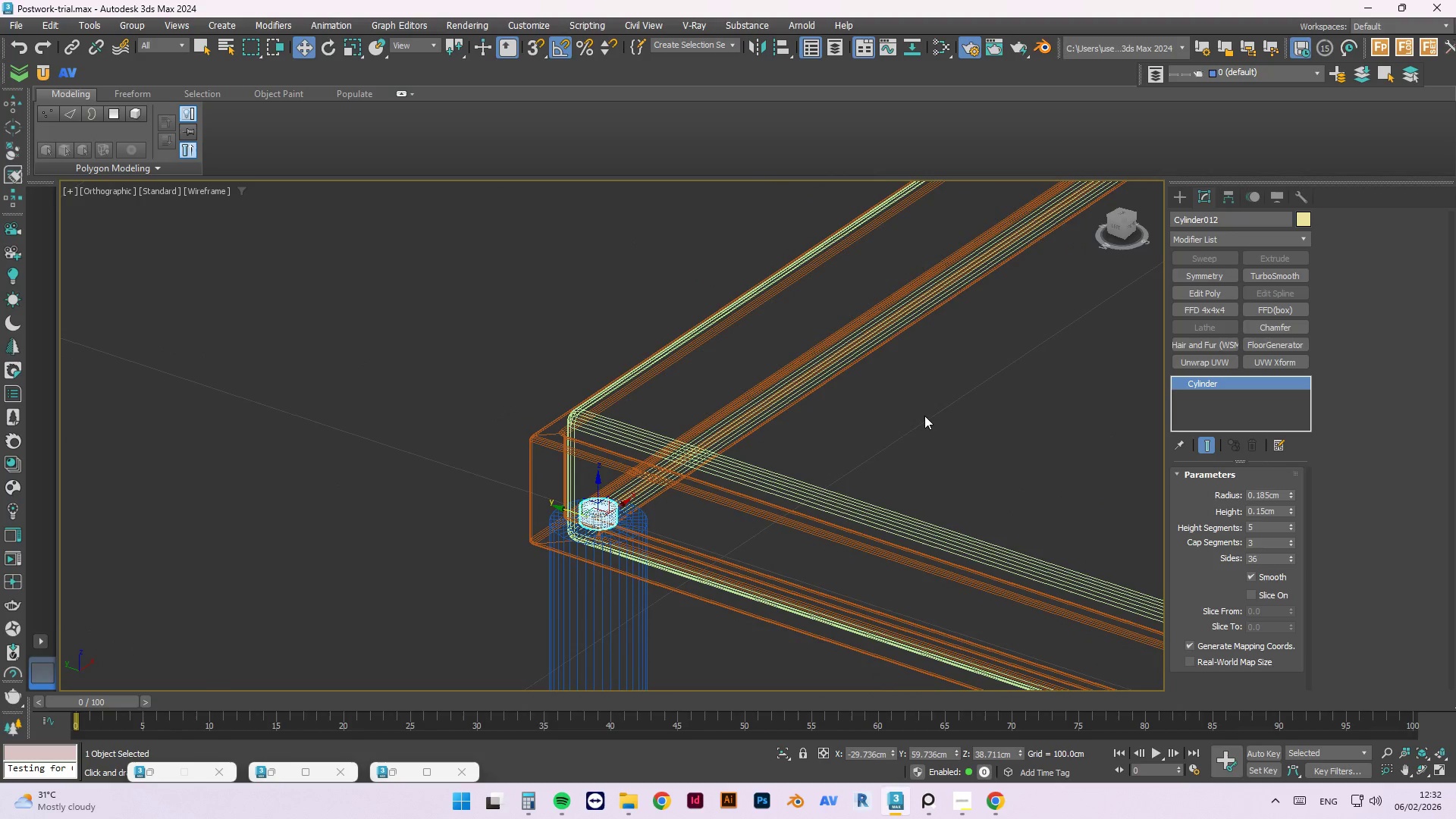 
left_click([924, 416])
 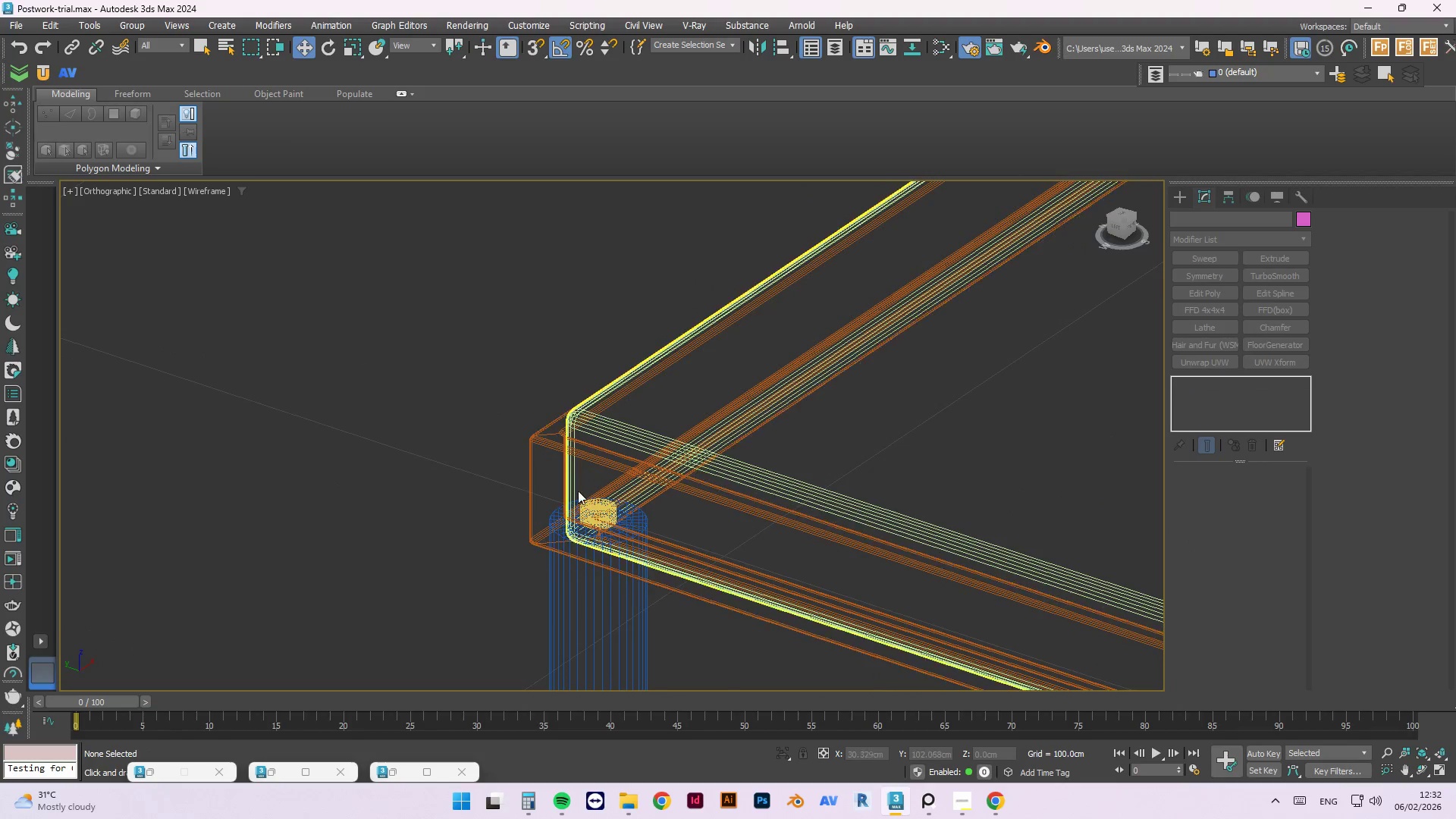 
scroll: coordinate [636, 533], scroll_direction: up, amount: 6.0
 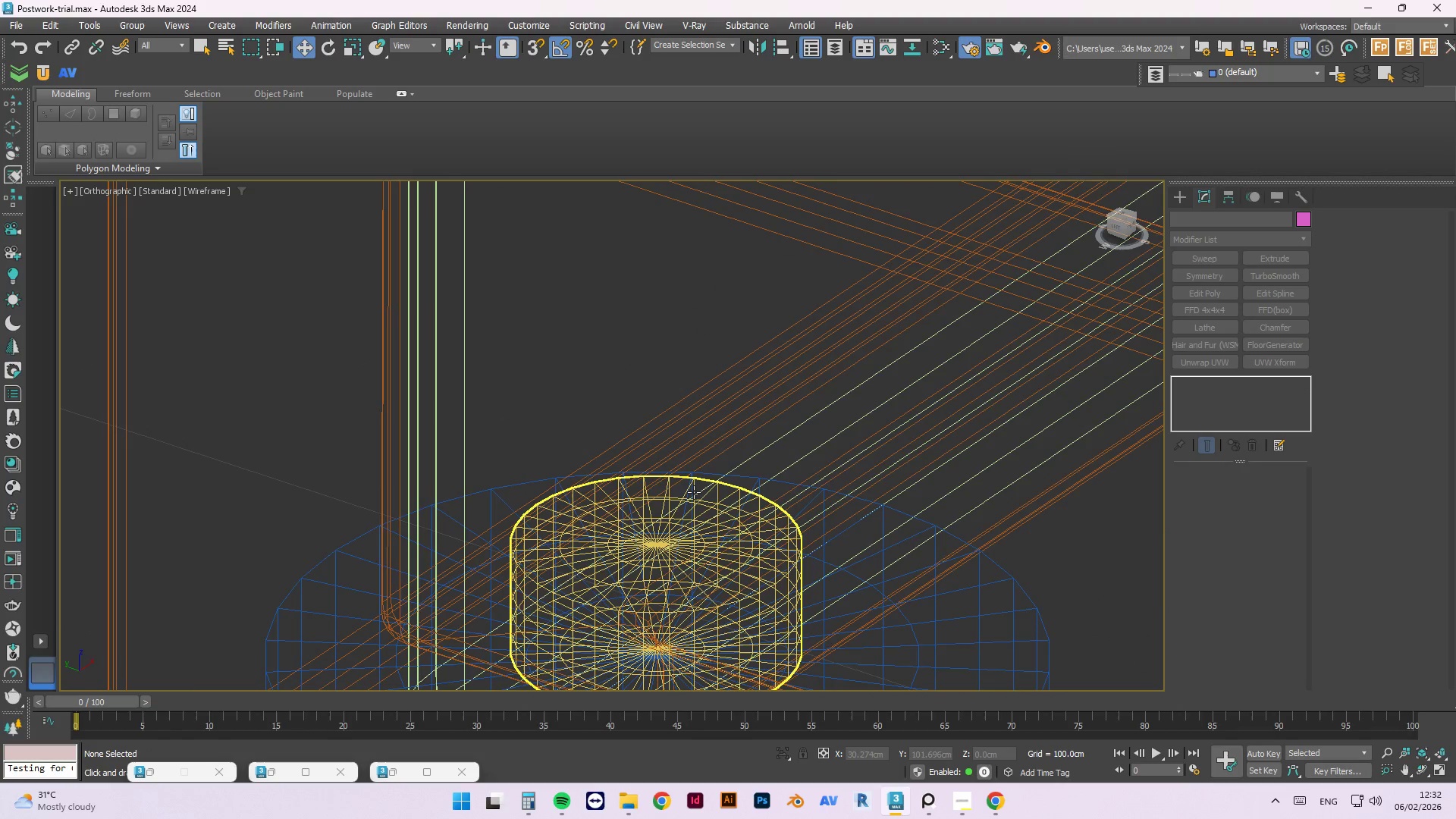 
left_click([693, 491])
 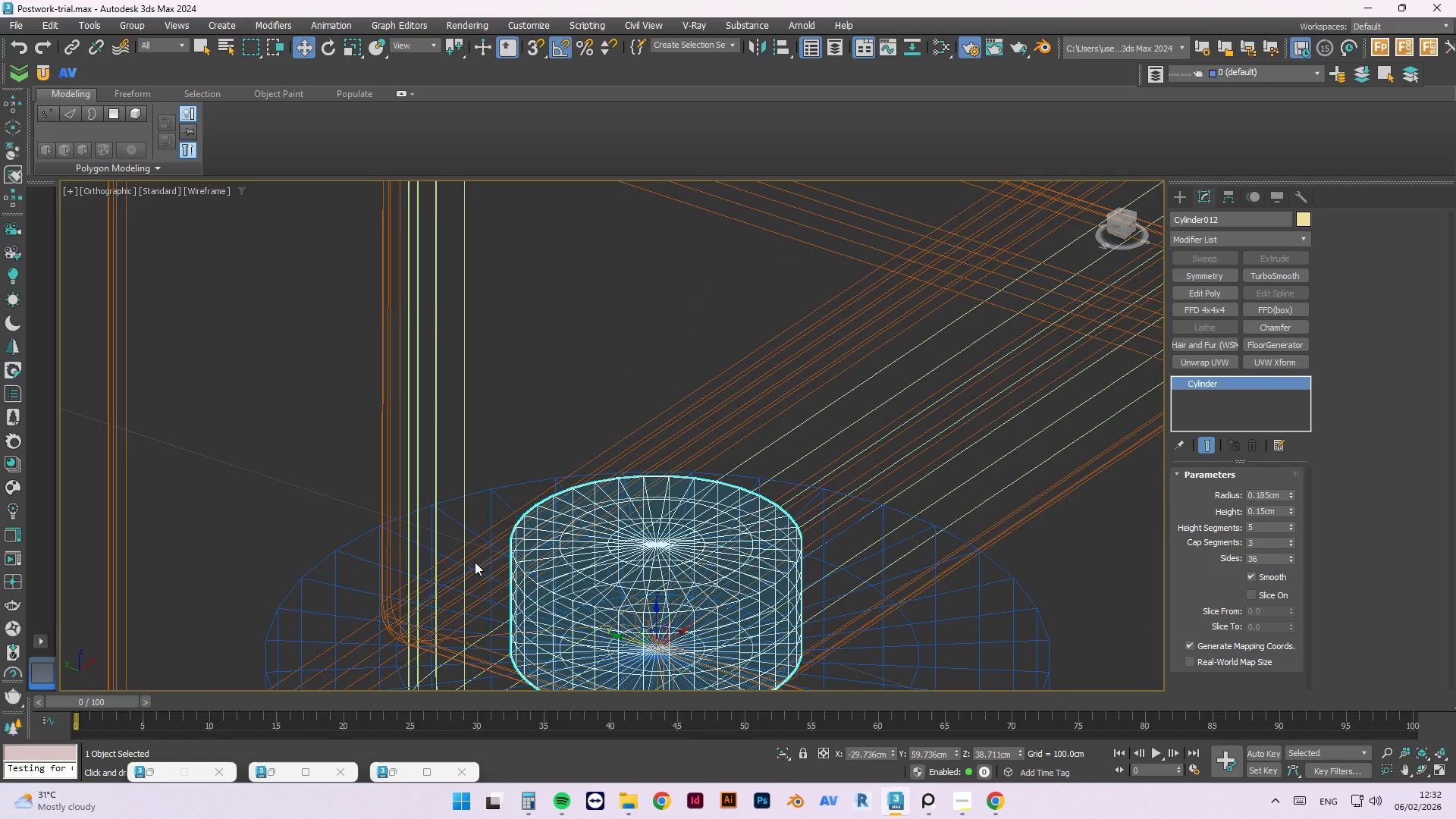 
key(T)
 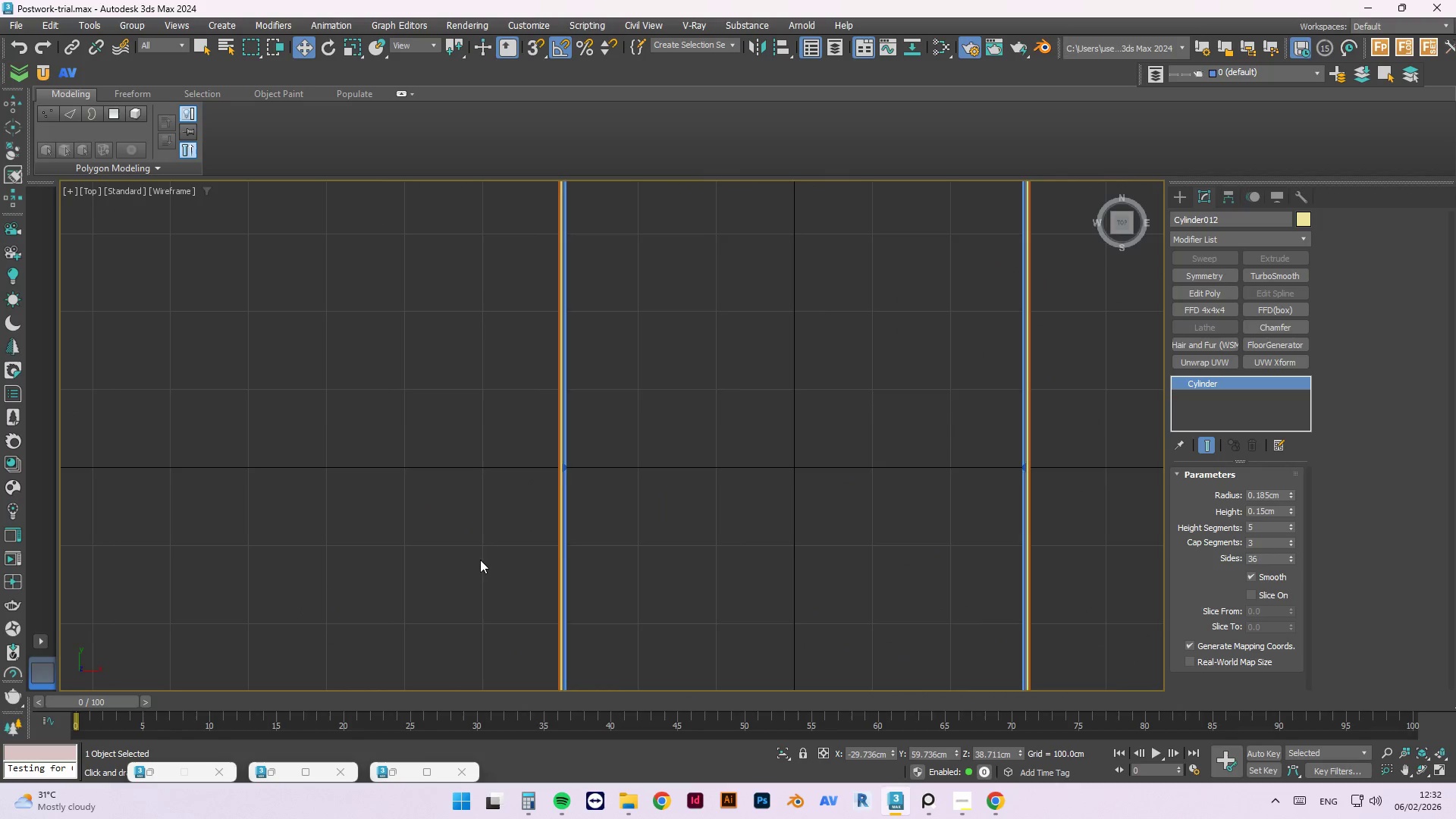 
scroll: coordinate [488, 503], scroll_direction: none, amount: 0.0
 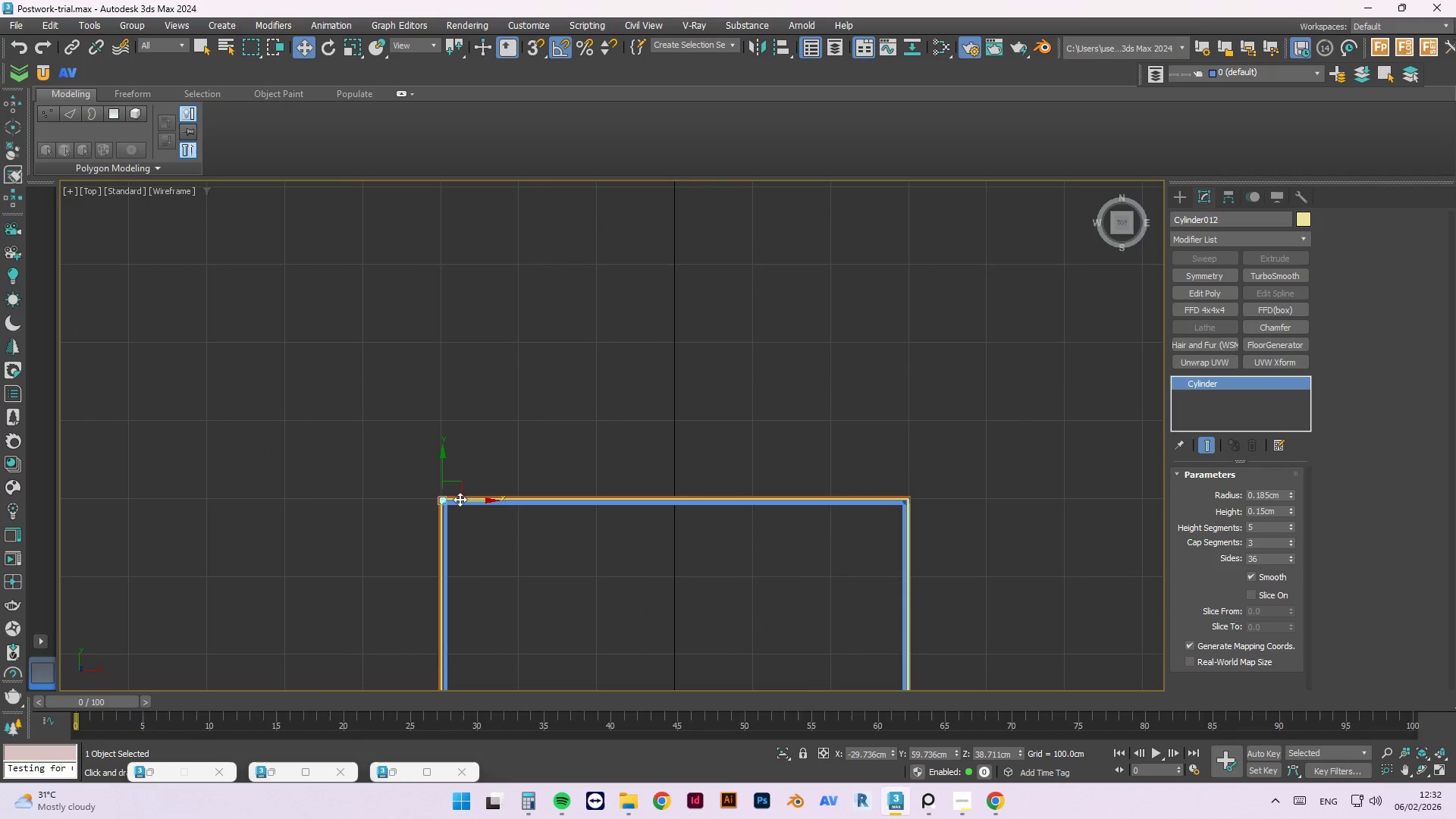 
hold_key(key=ShiftLeft, duration=1.5)
left_click_drag(start_coordinate=[463, 499], to_coordinate=[1346, 422])
 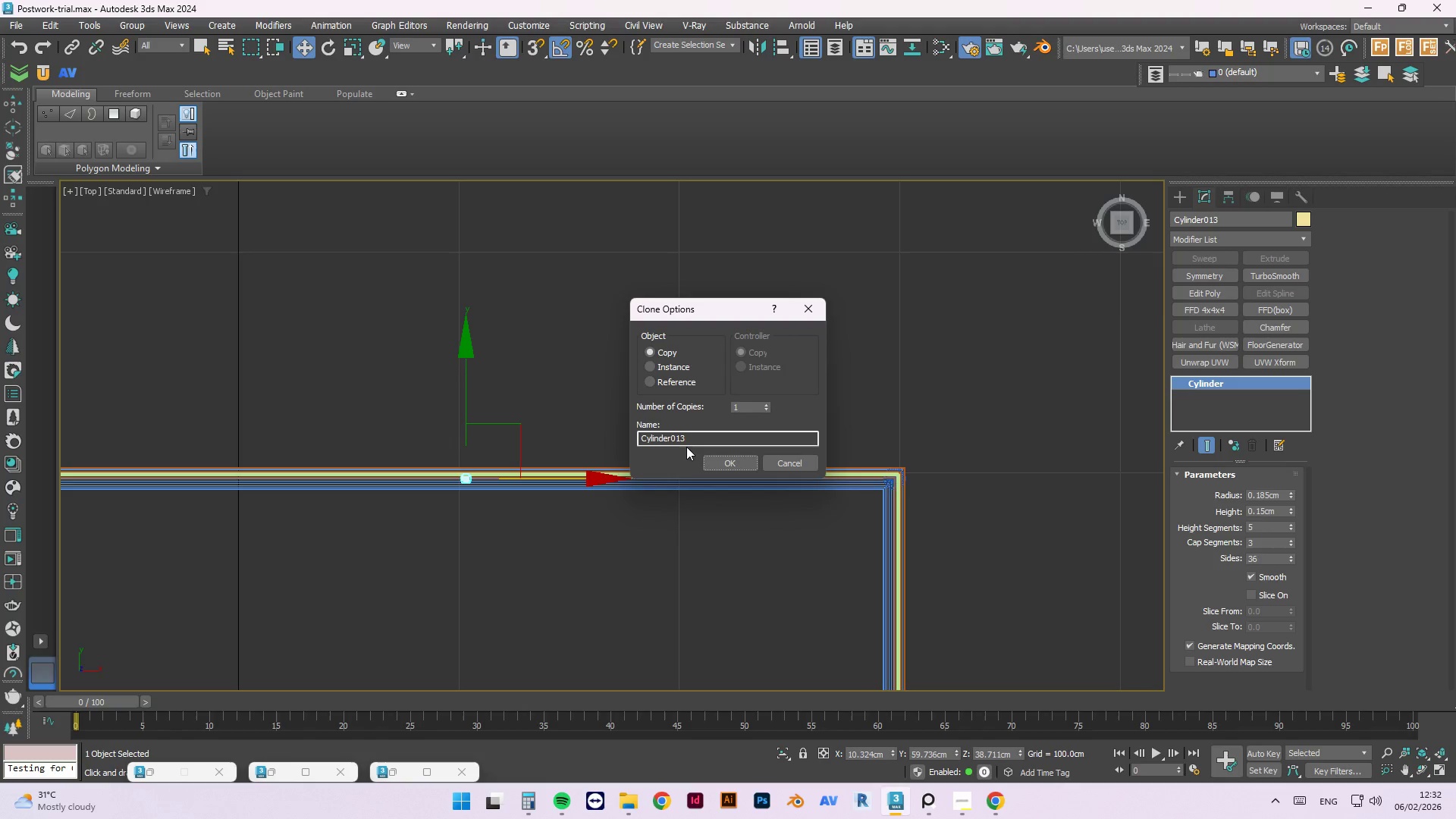 
hold_key(key=ShiftLeft, duration=1.52)
 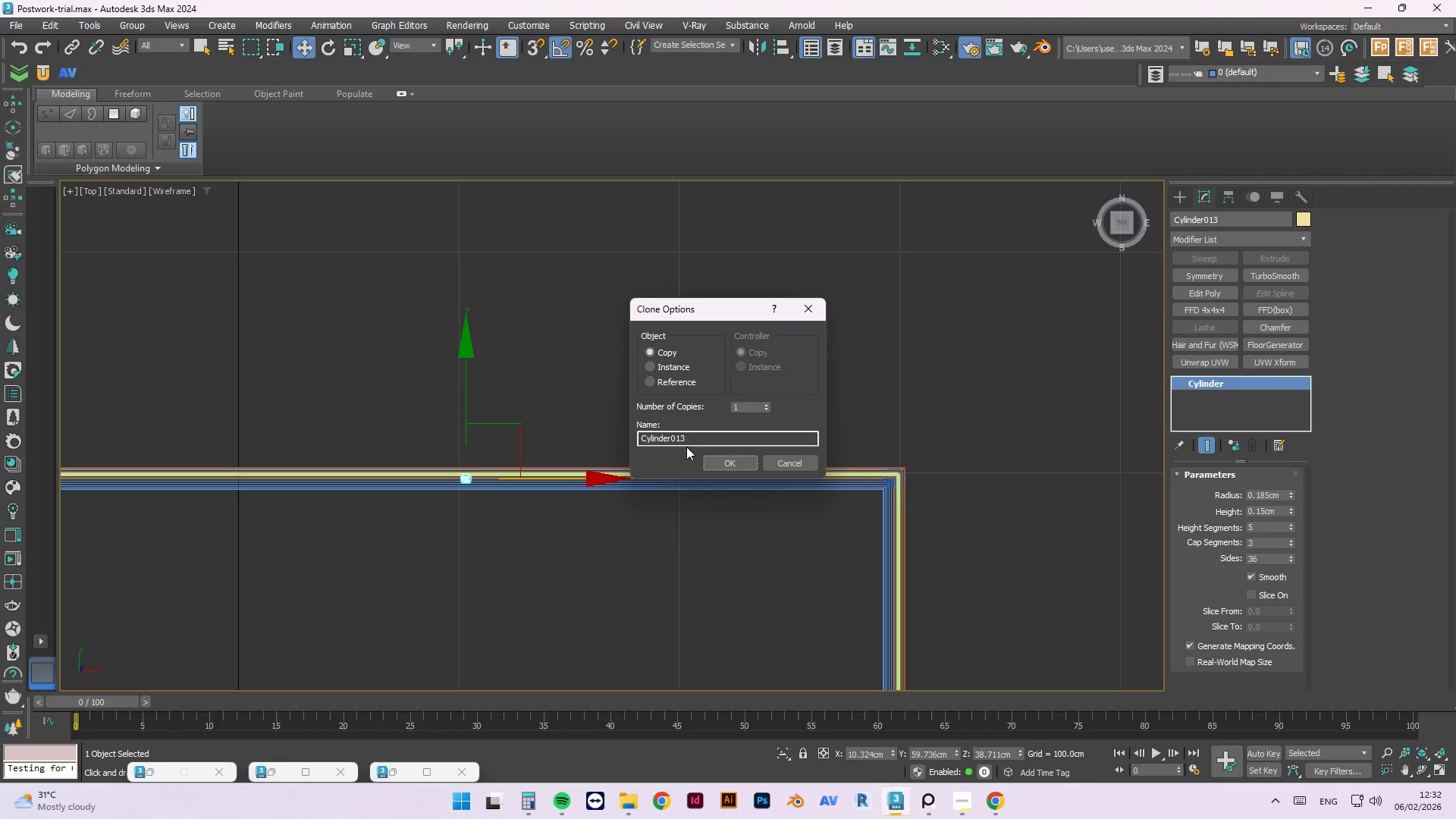 
scroll: coordinate [915, 511], scroll_direction: up, amount: 3.0
 